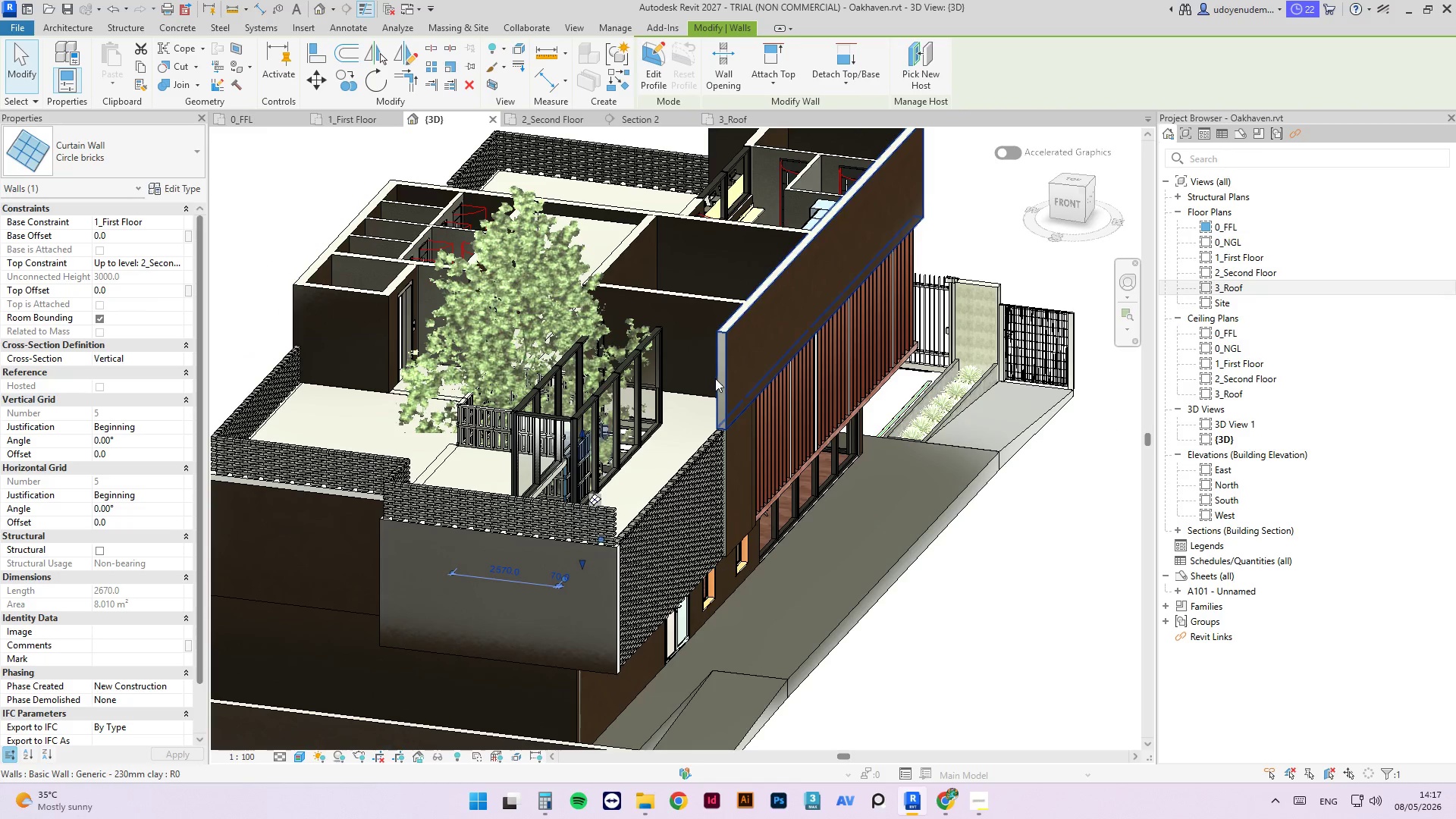 
hold_key(key=CapsLock, duration=0.66)
 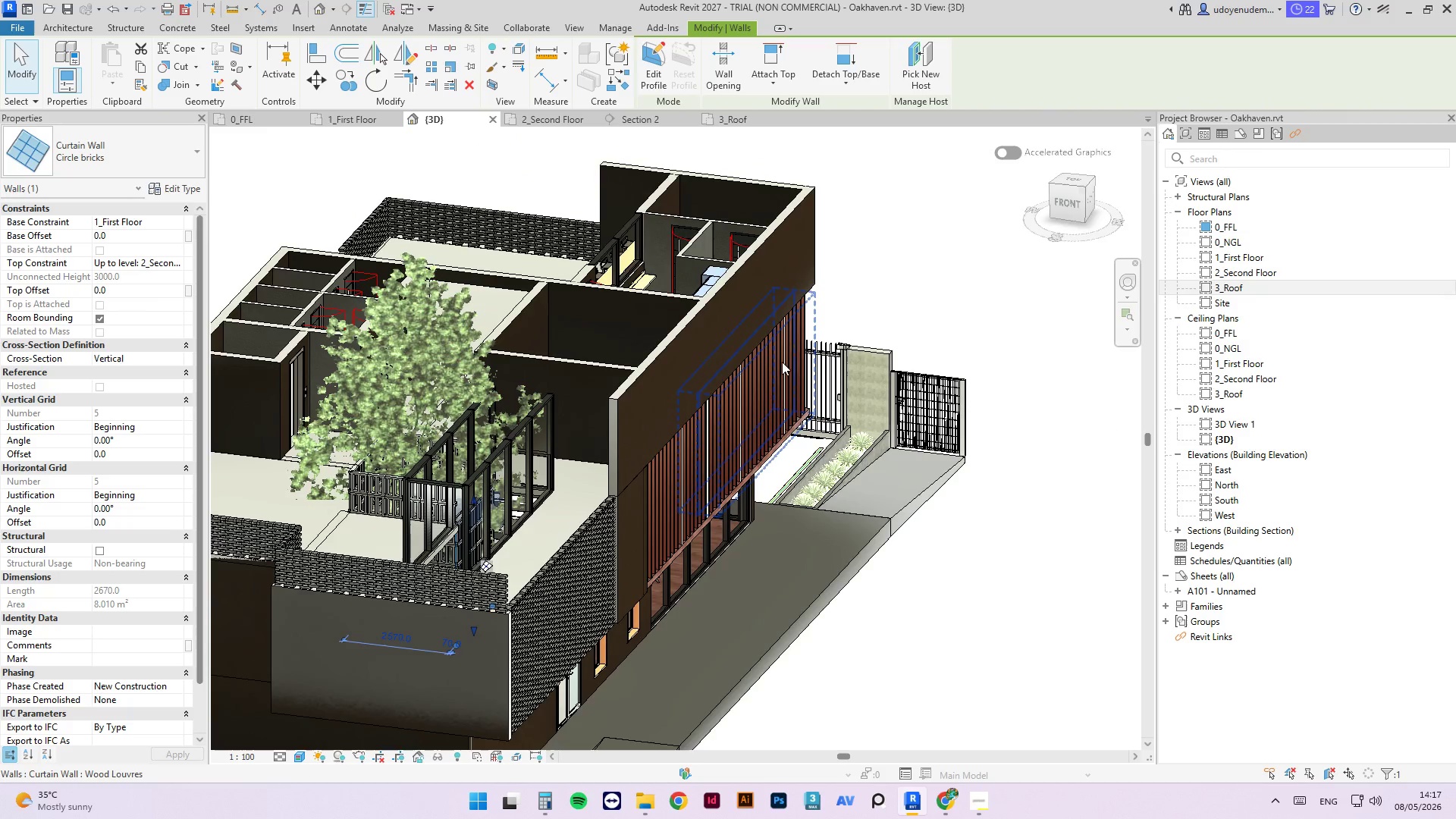 
hold_key(key=ShiftLeft, duration=3.16)
 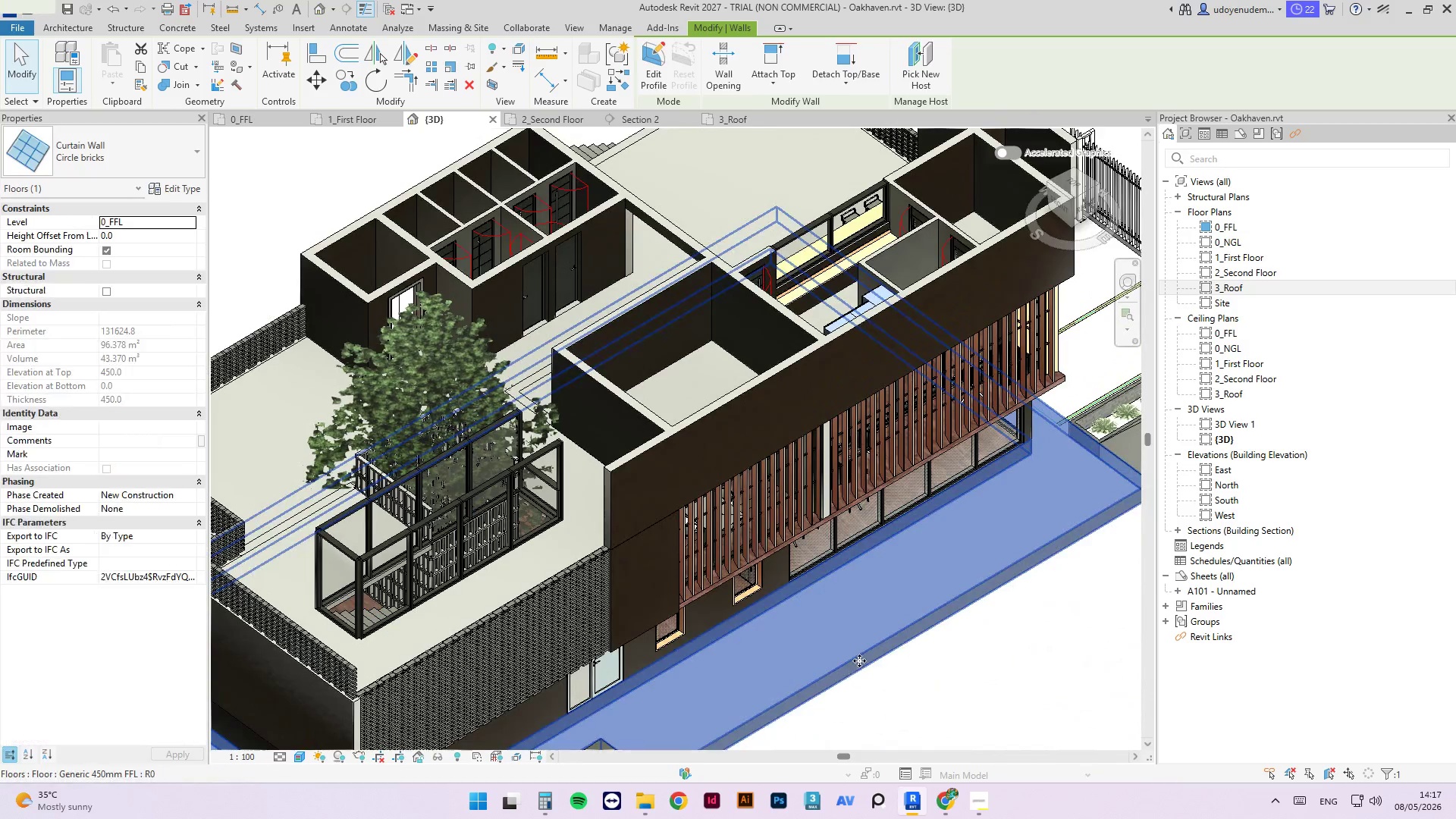 
scroll: coordinate [610, 380], scroll_direction: down, amount: 3.0
 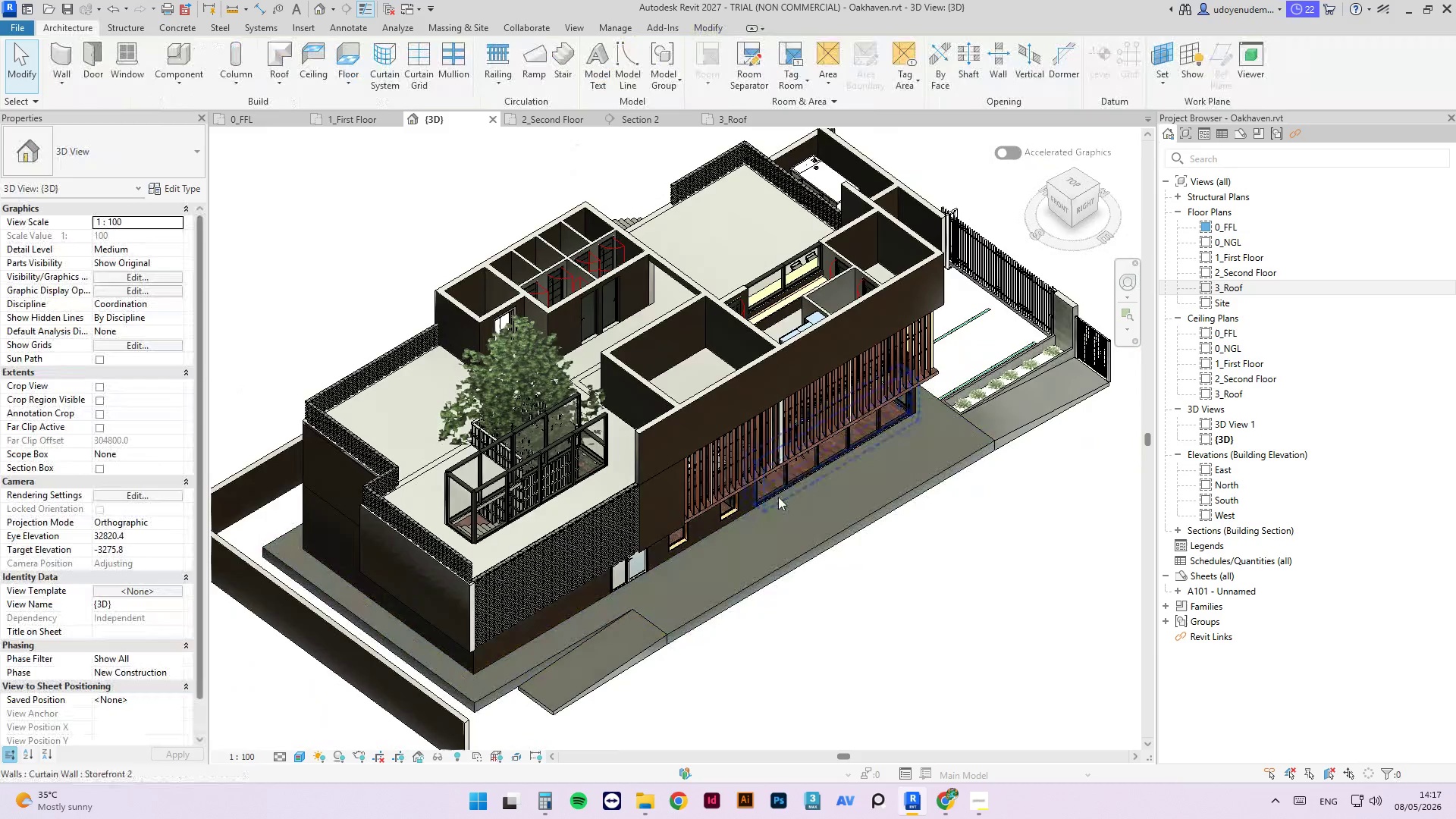 
hold_key(key=ShiftLeft, duration=0.61)
 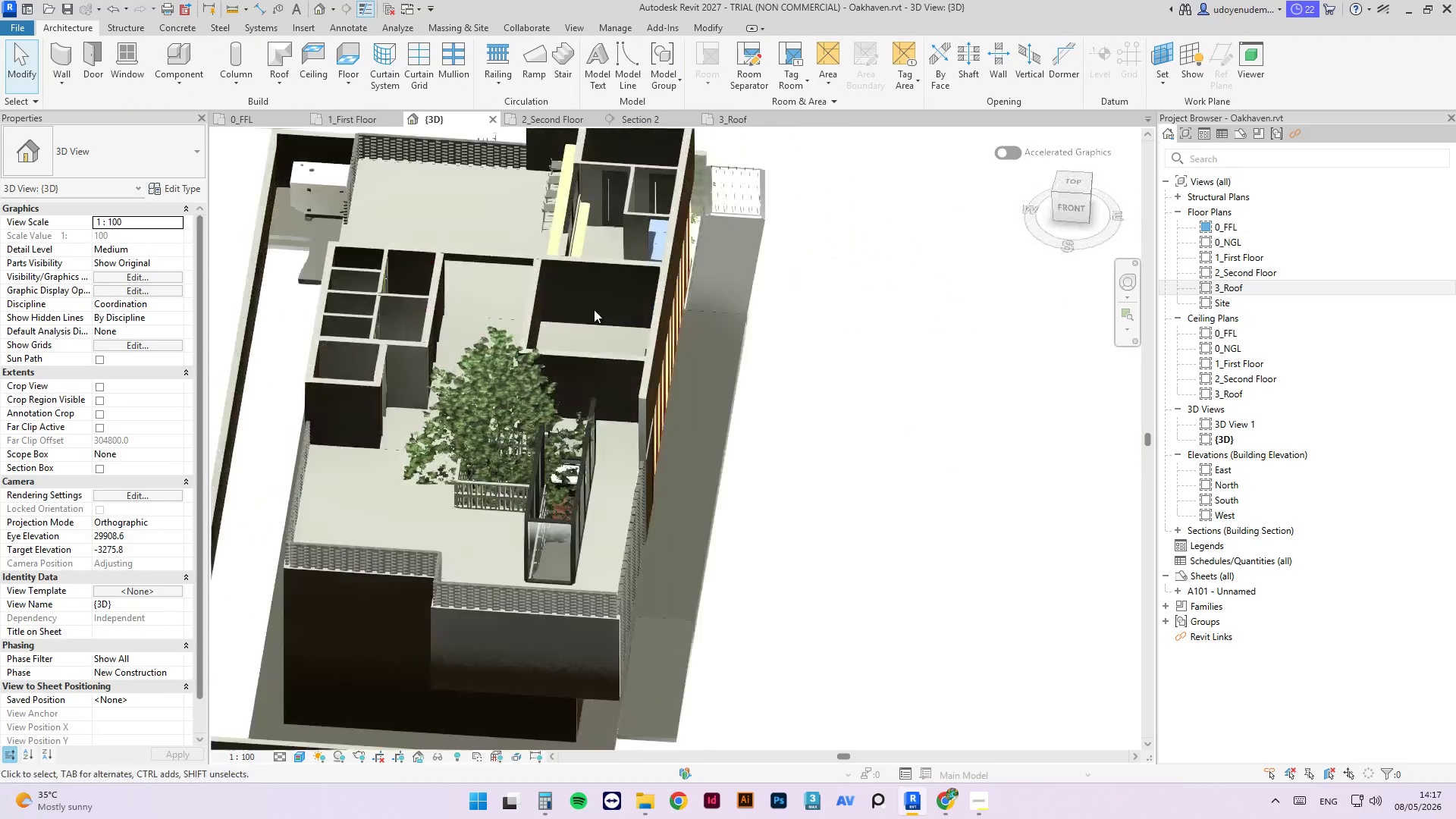 
scroll: coordinate [519, 480], scroll_direction: up, amount: 14.0
 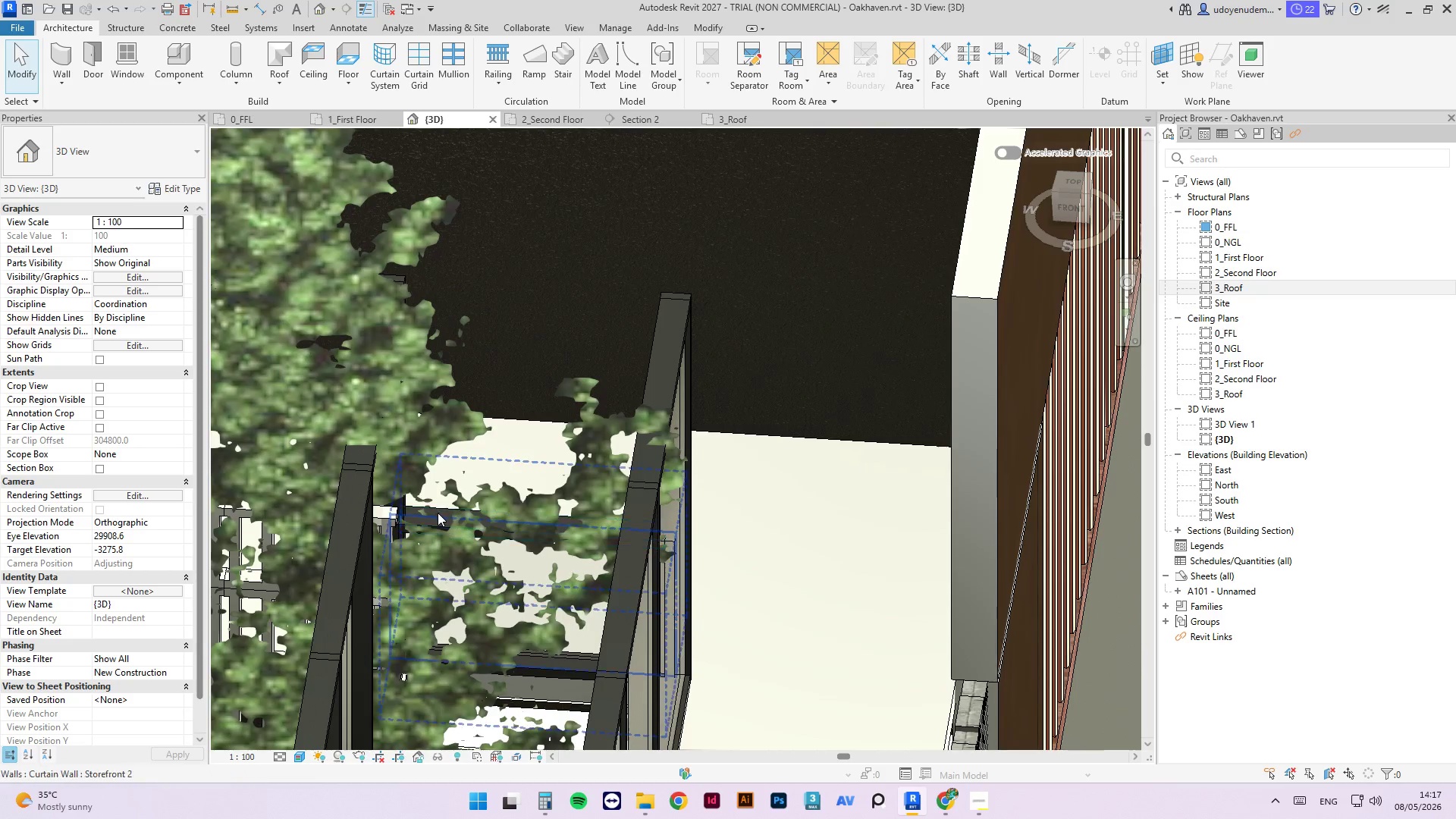 
left_click([438, 513])
 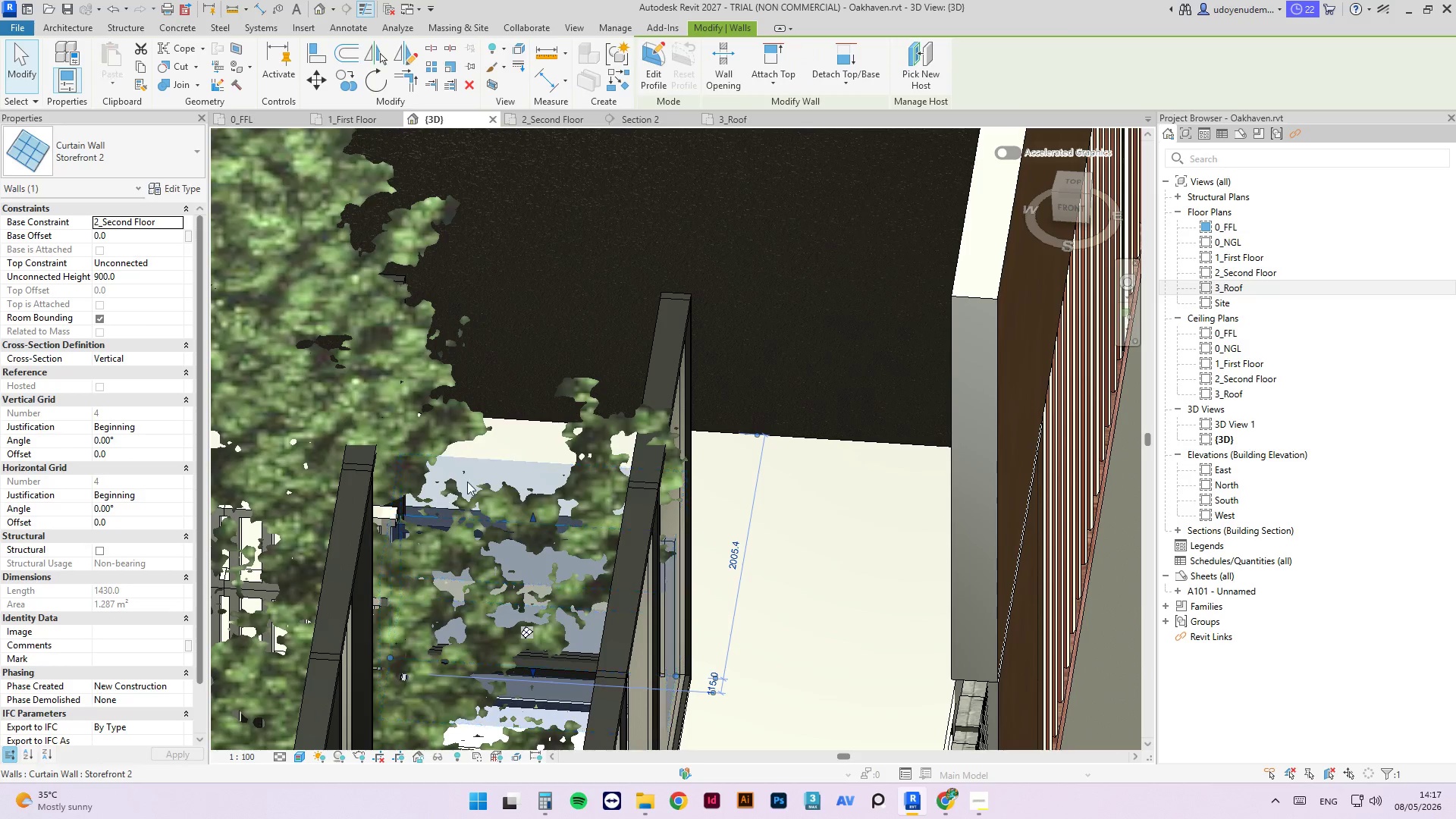 
hold_key(key=ShiftLeft, duration=14.88)
 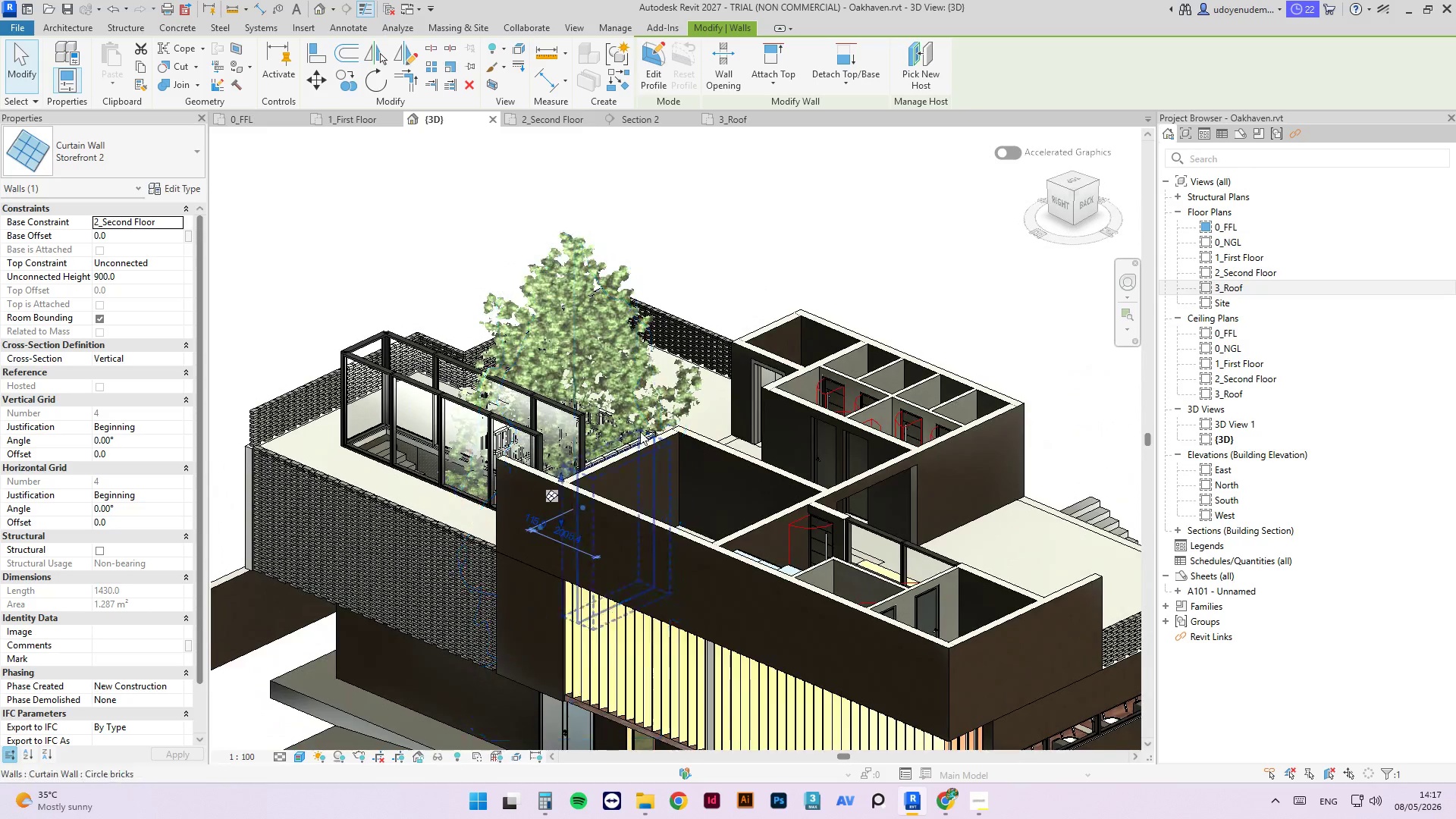 
scroll: coordinate [660, 515], scroll_direction: down, amount: 11.0
 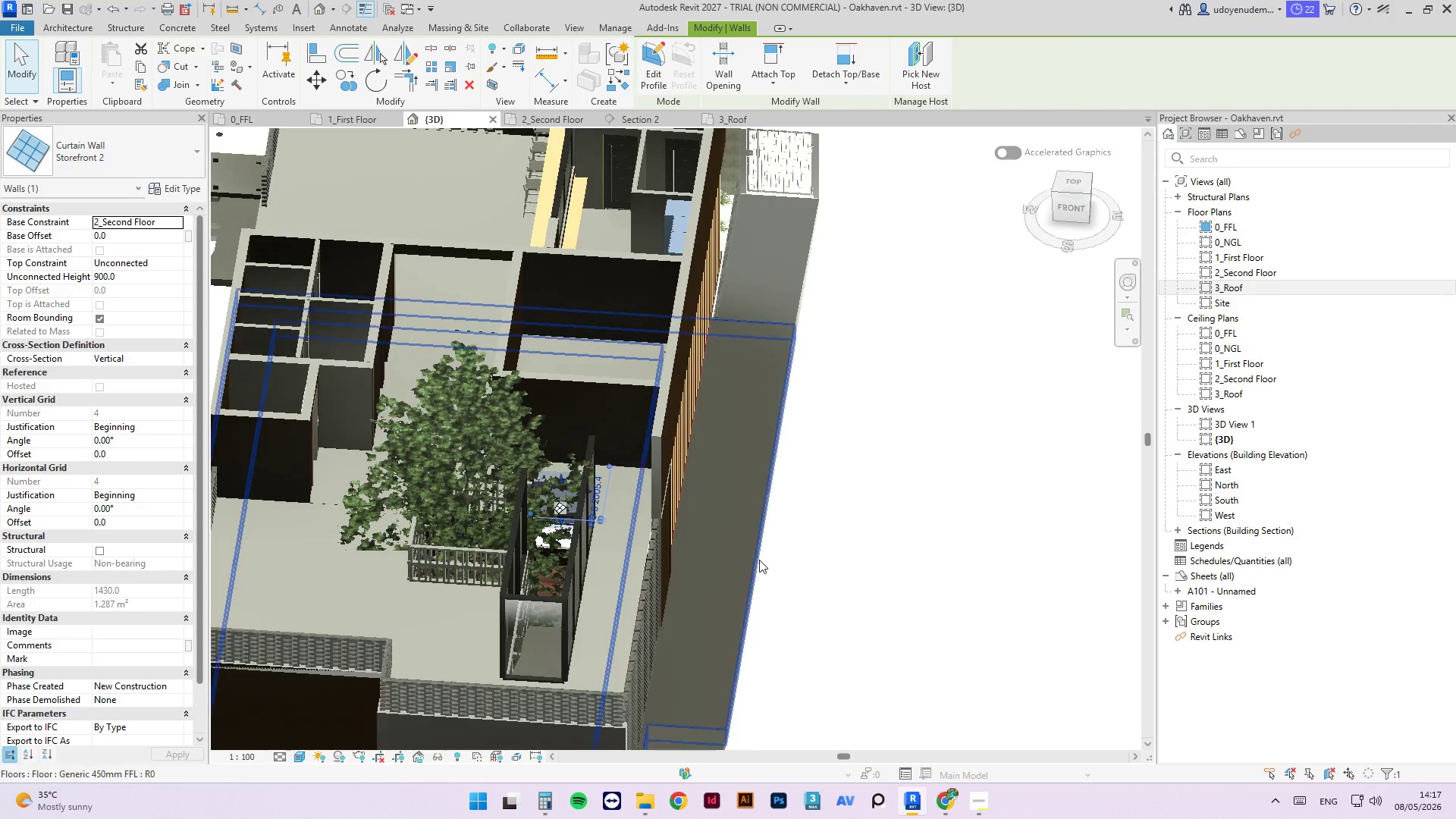 
hold_key(key=ShiftLeft, duration=1.2)
 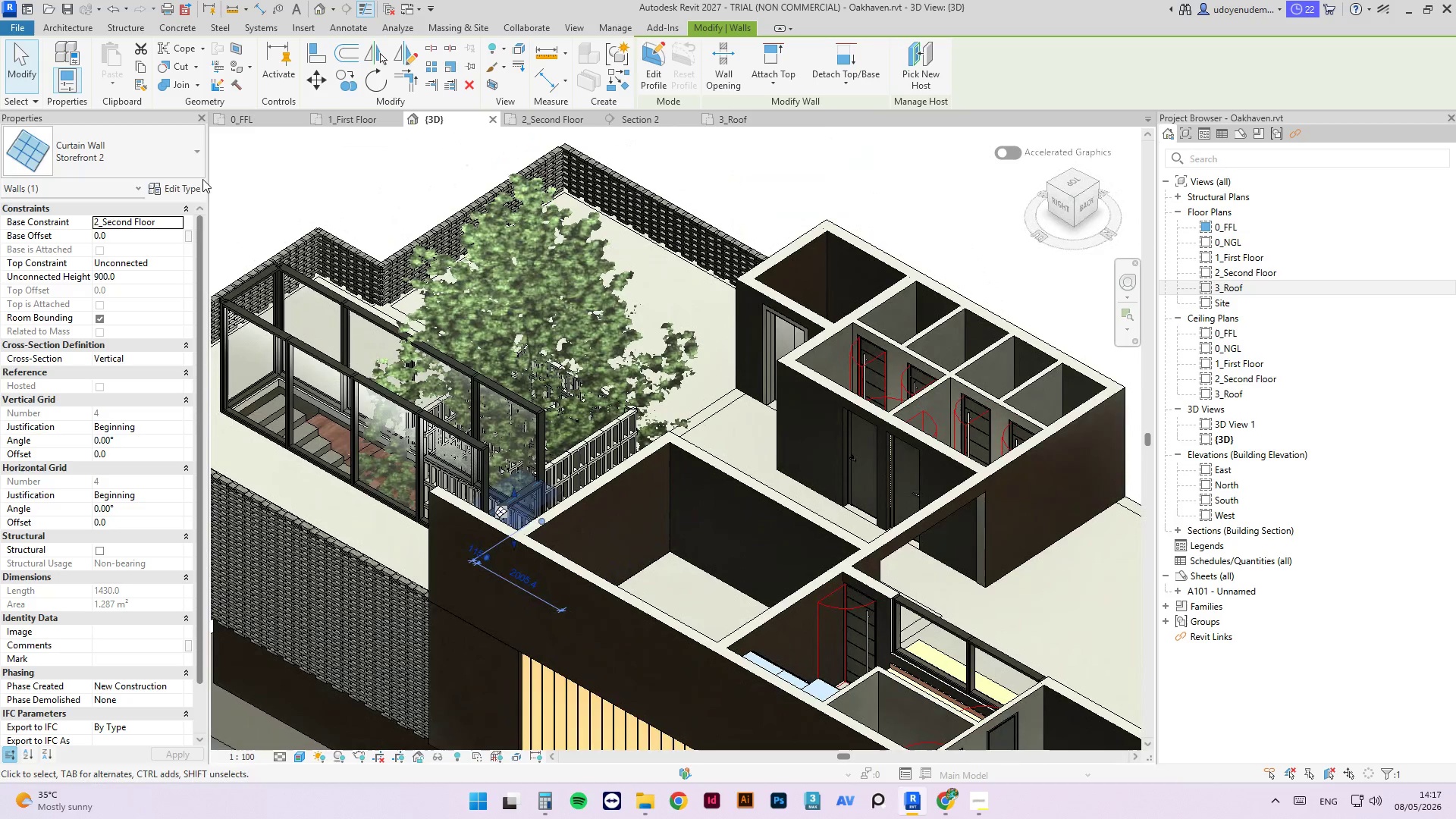 
scroll: coordinate [502, 455], scroll_direction: up, amount: 2.0
 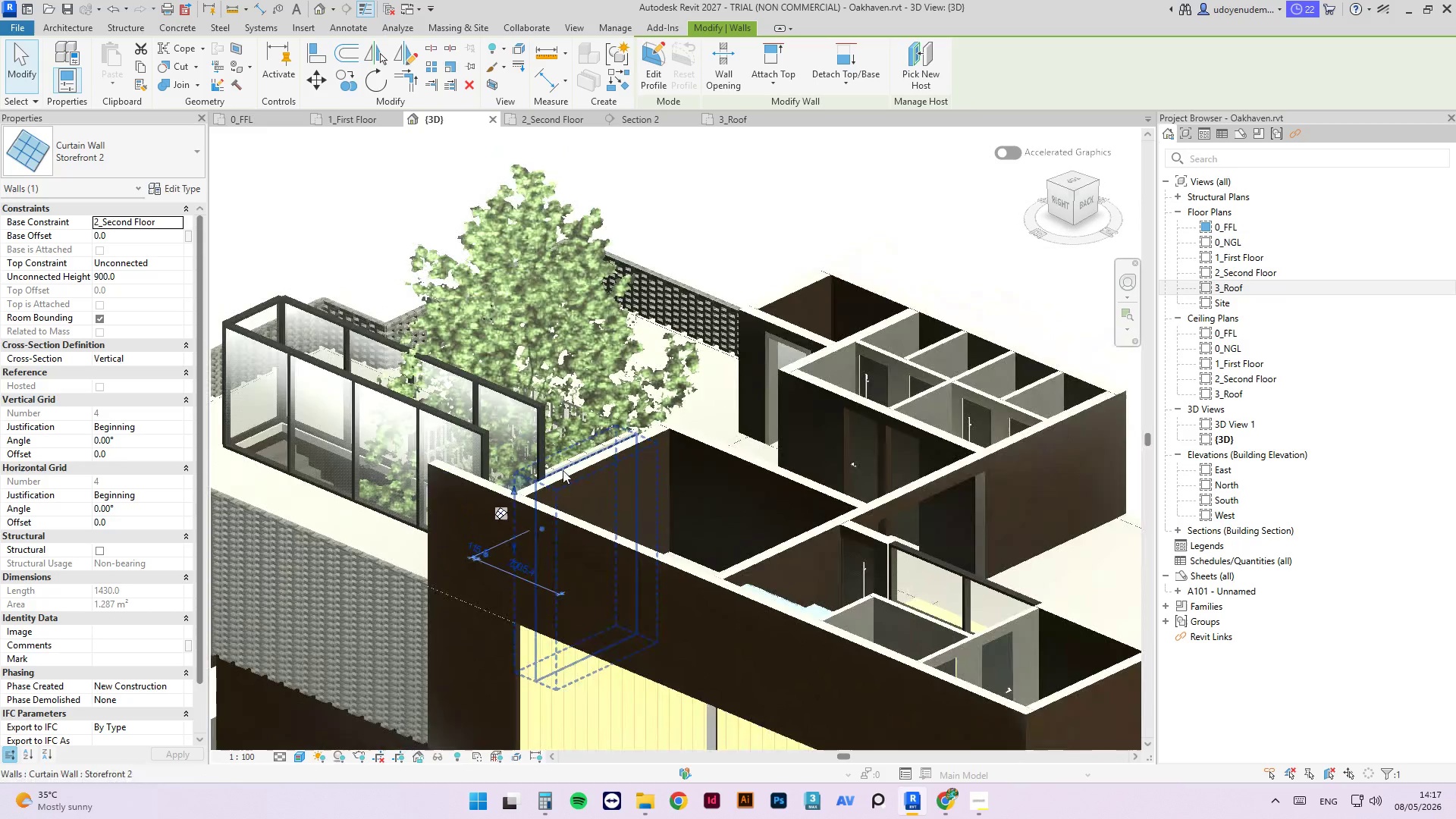 
left_click([198, 160])
 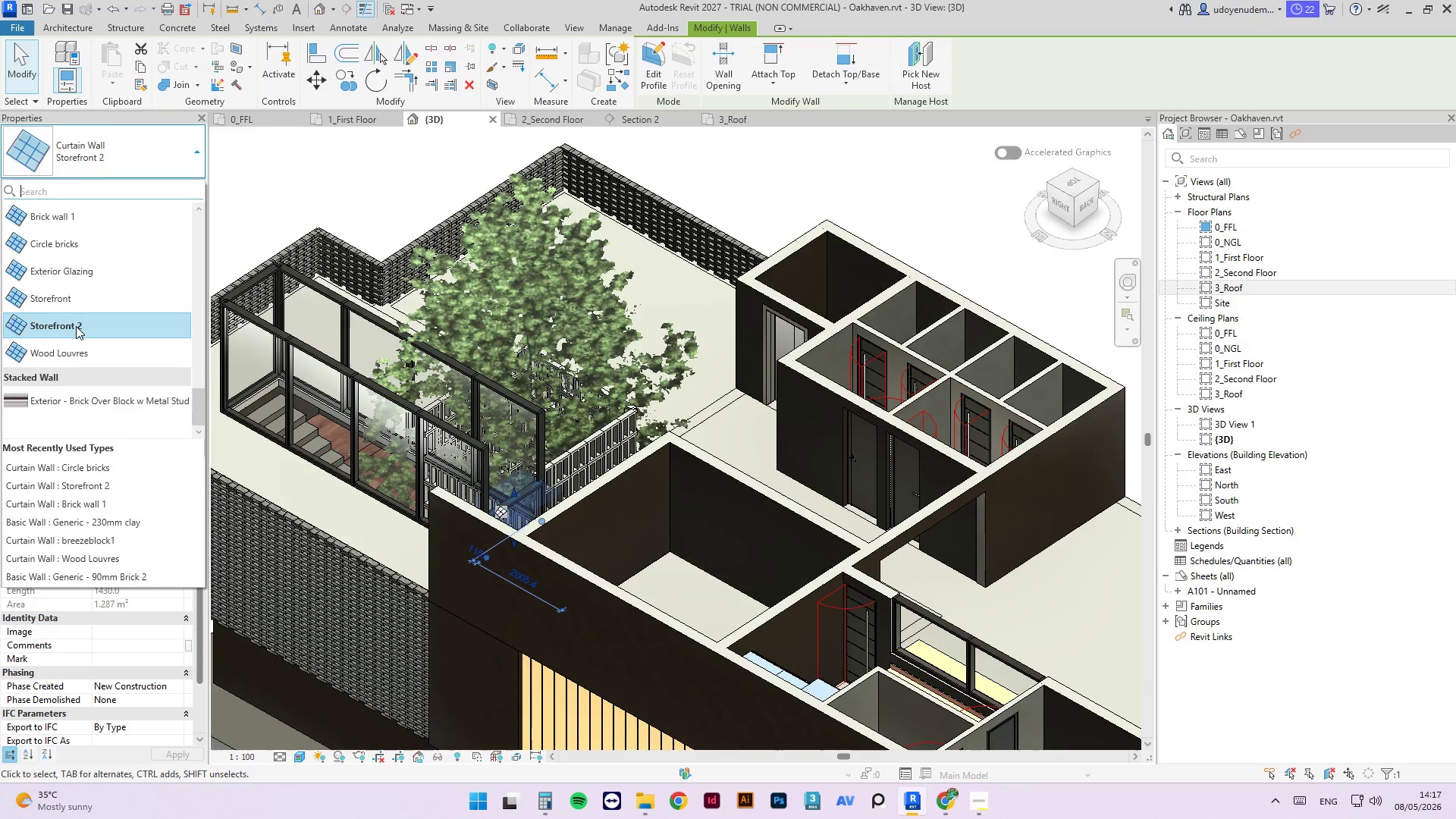 
key(Escape)
 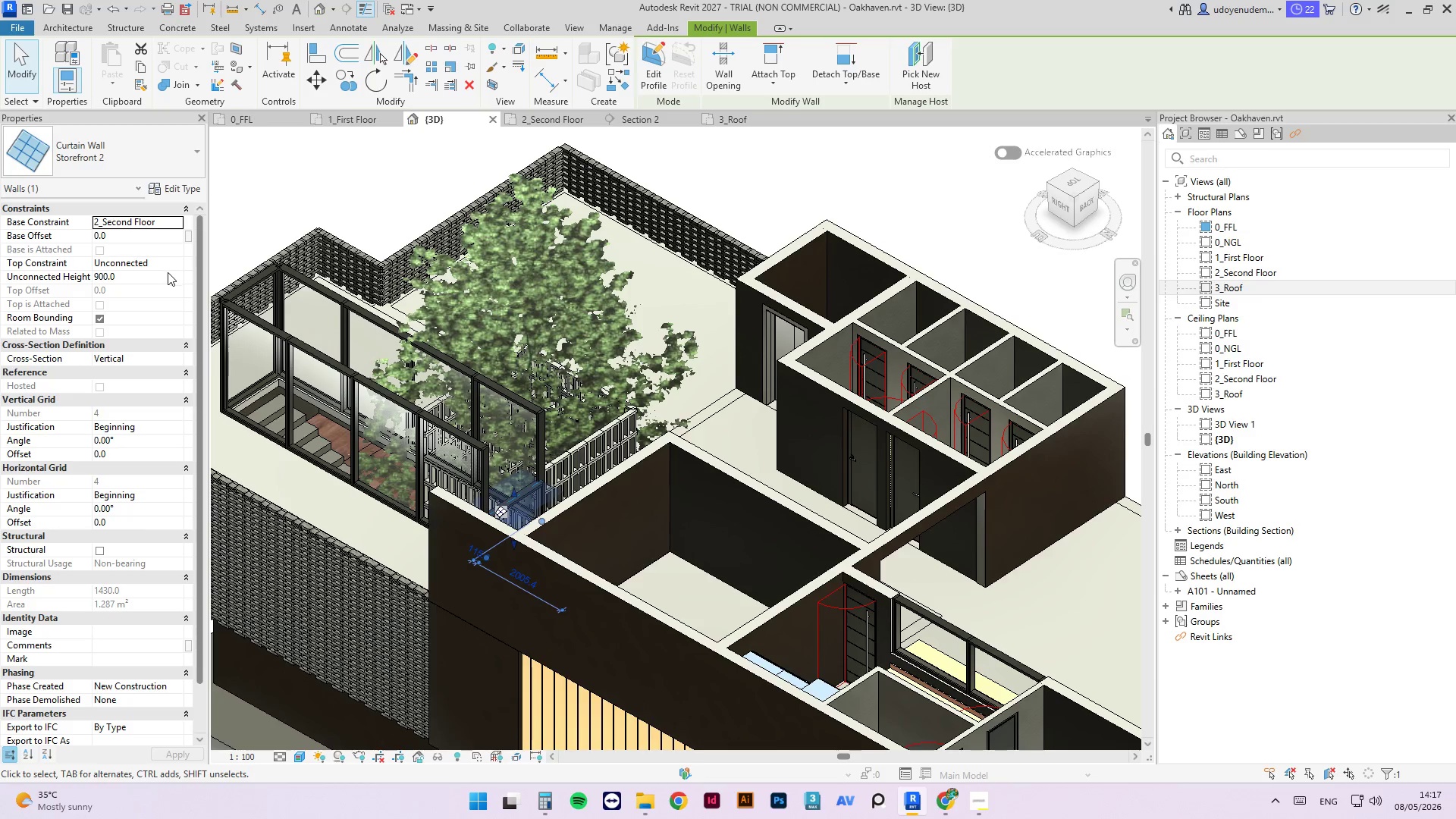 
left_click([173, 263])
 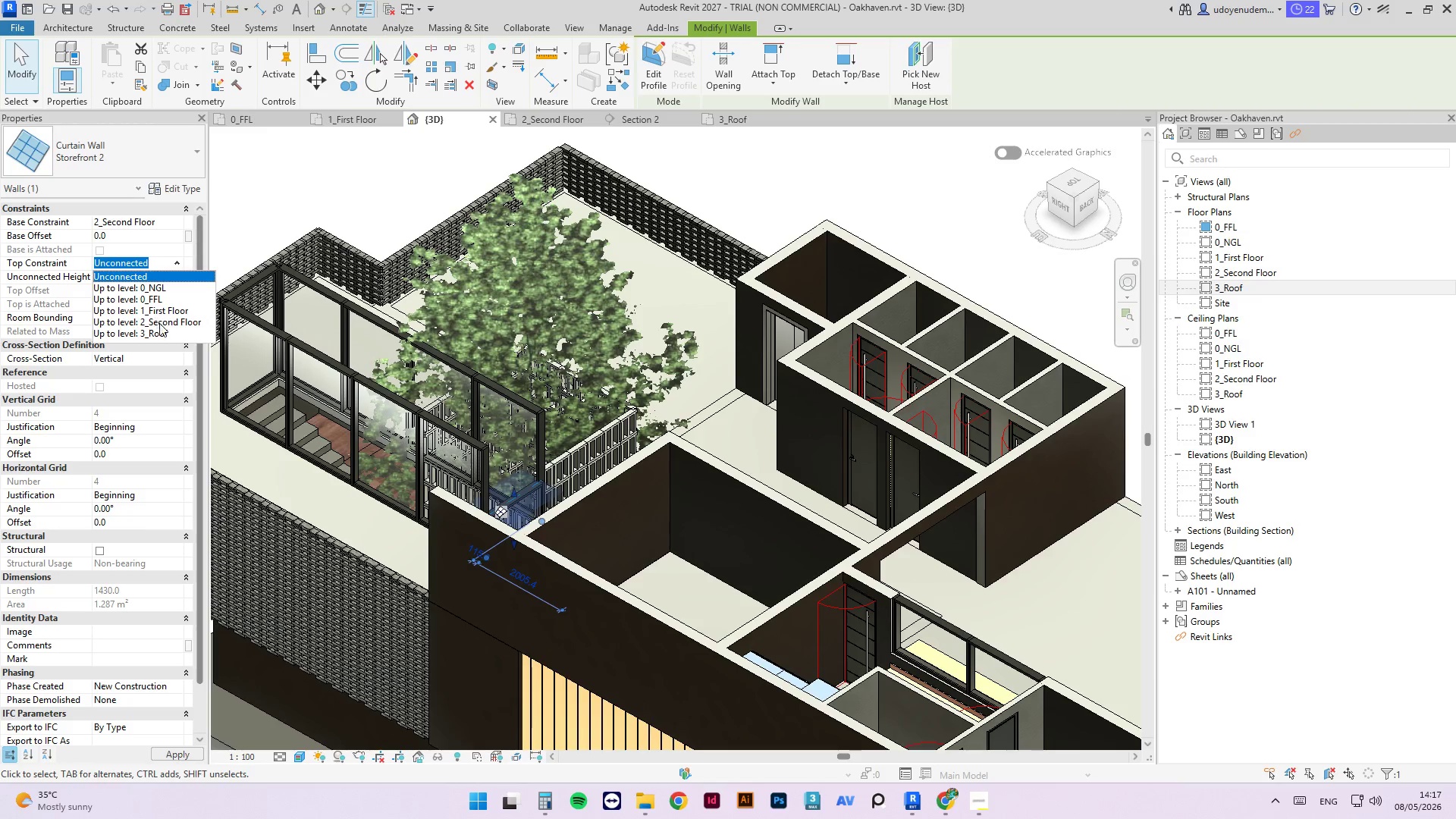 
left_click([165, 334])
 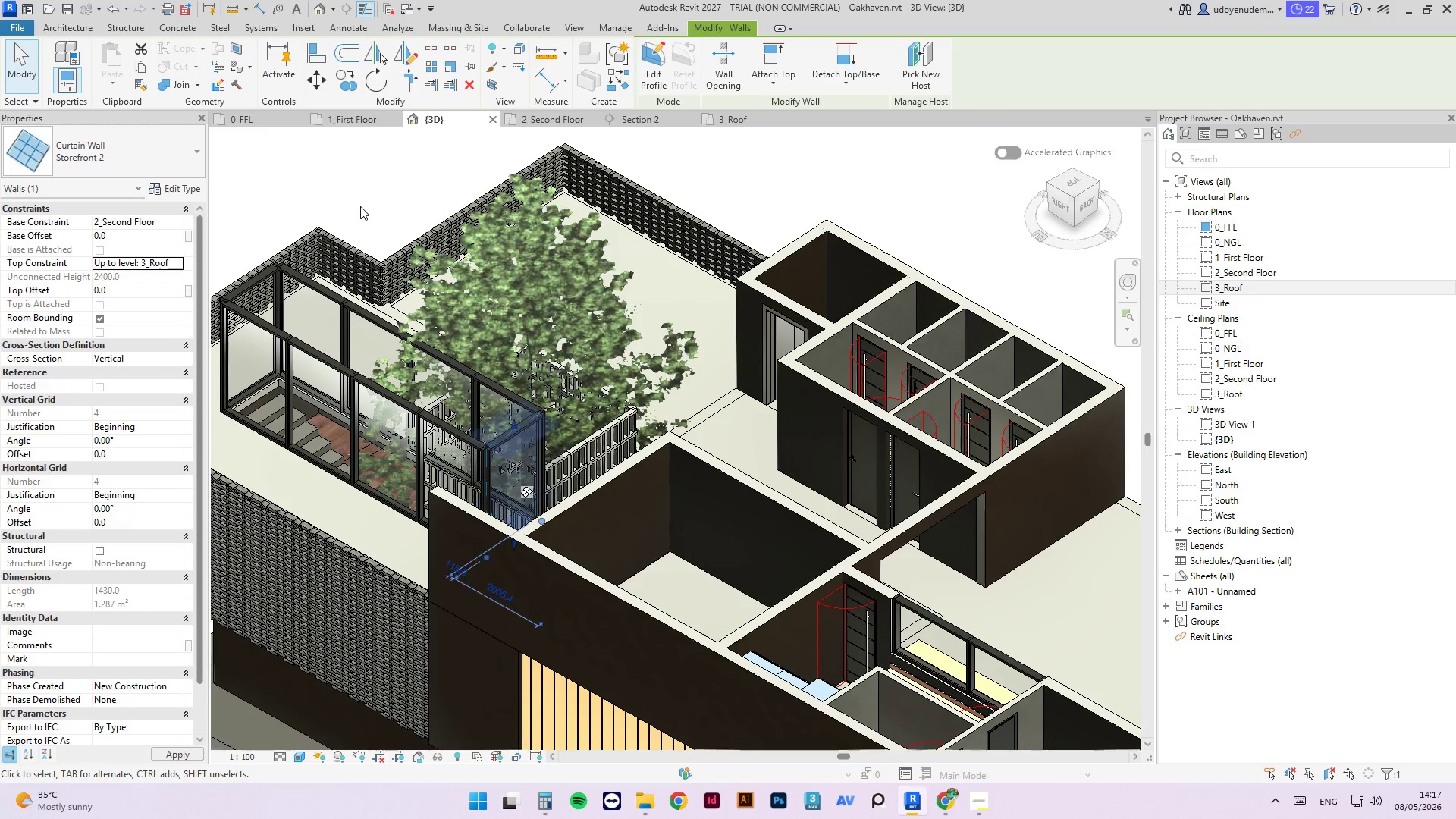 
left_click([361, 206])
 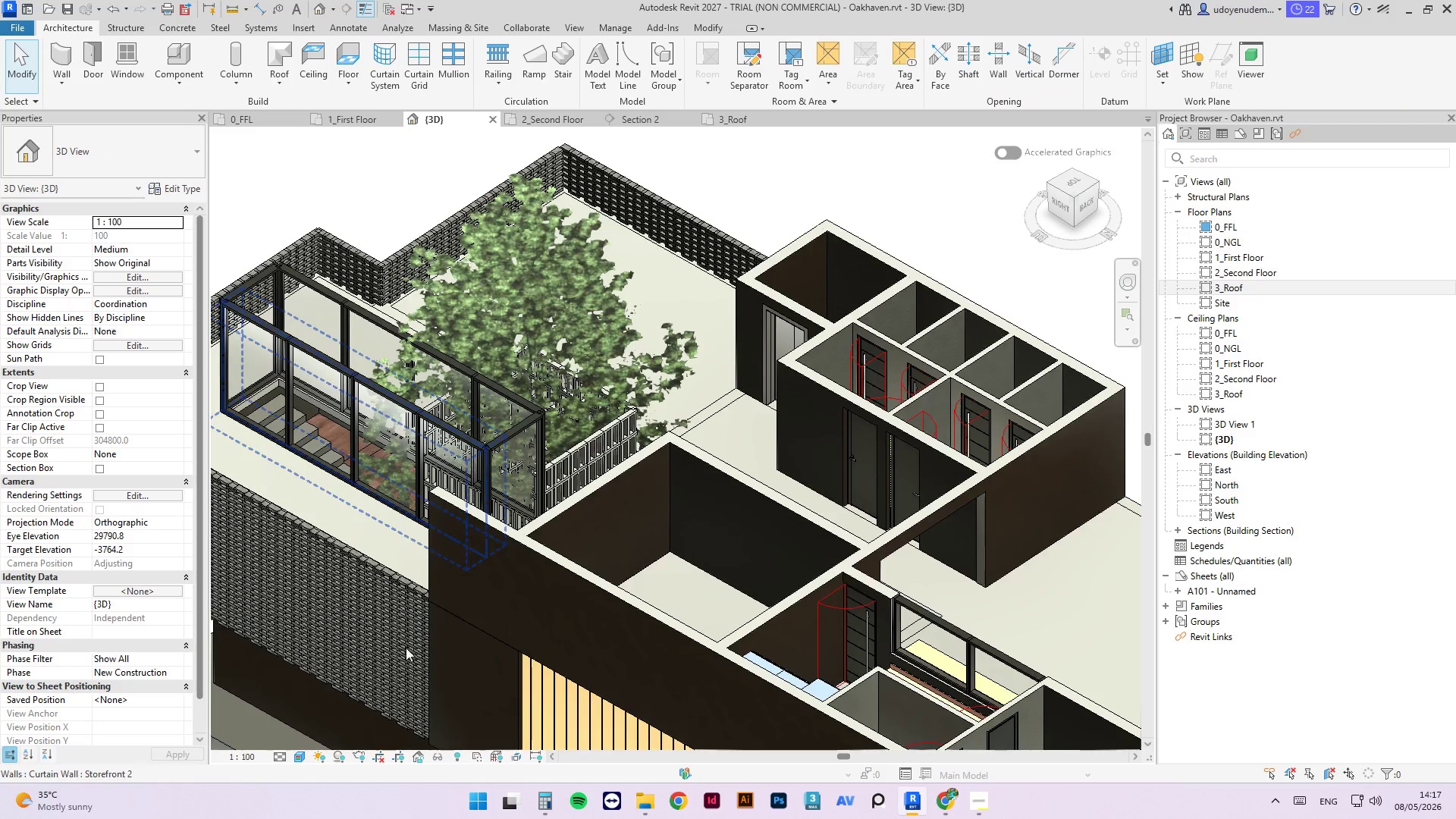 
hold_key(key=ShiftLeft, duration=3.36)
 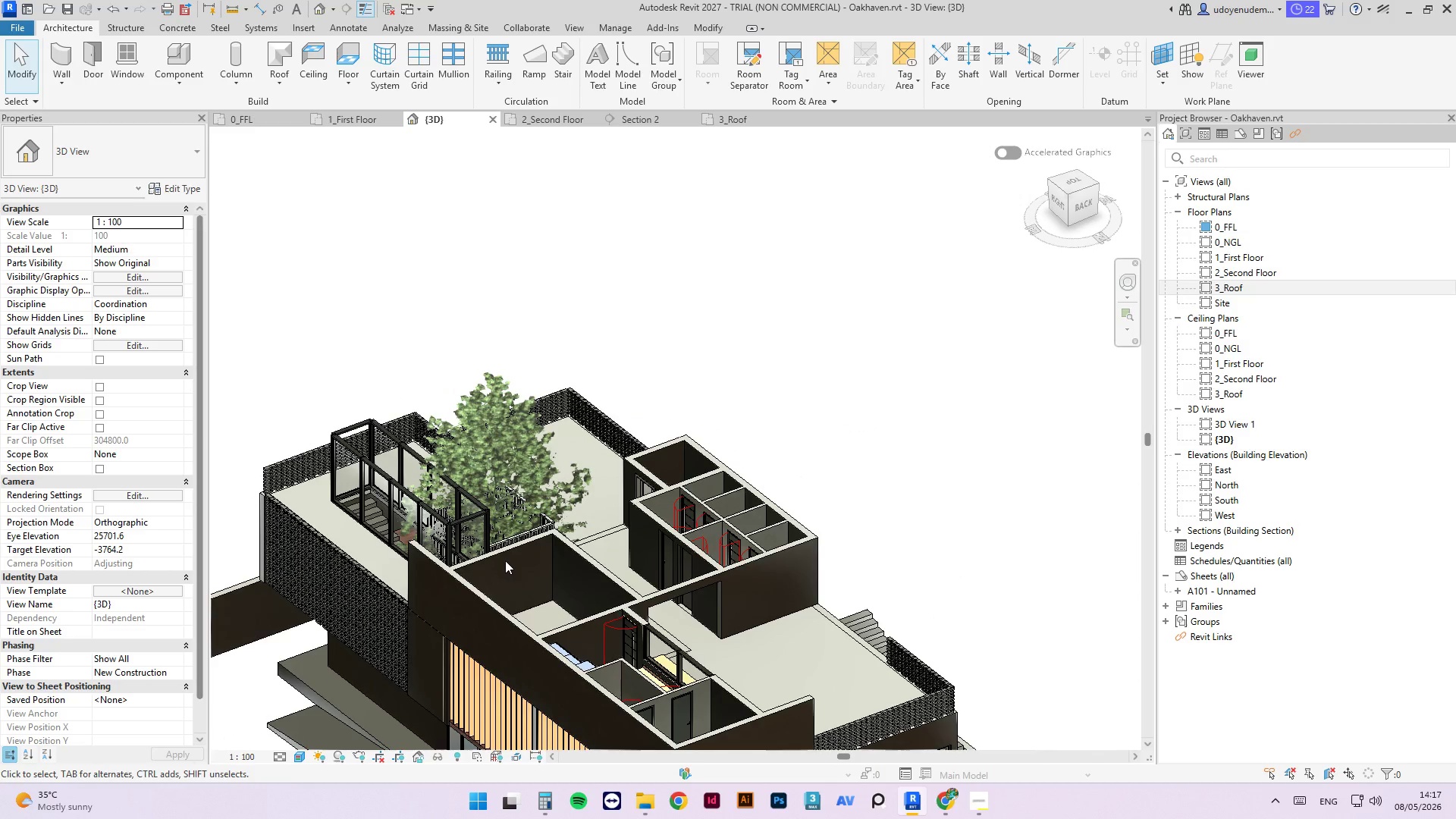 
scroll: coordinate [410, 634], scroll_direction: down, amount: 4.0
 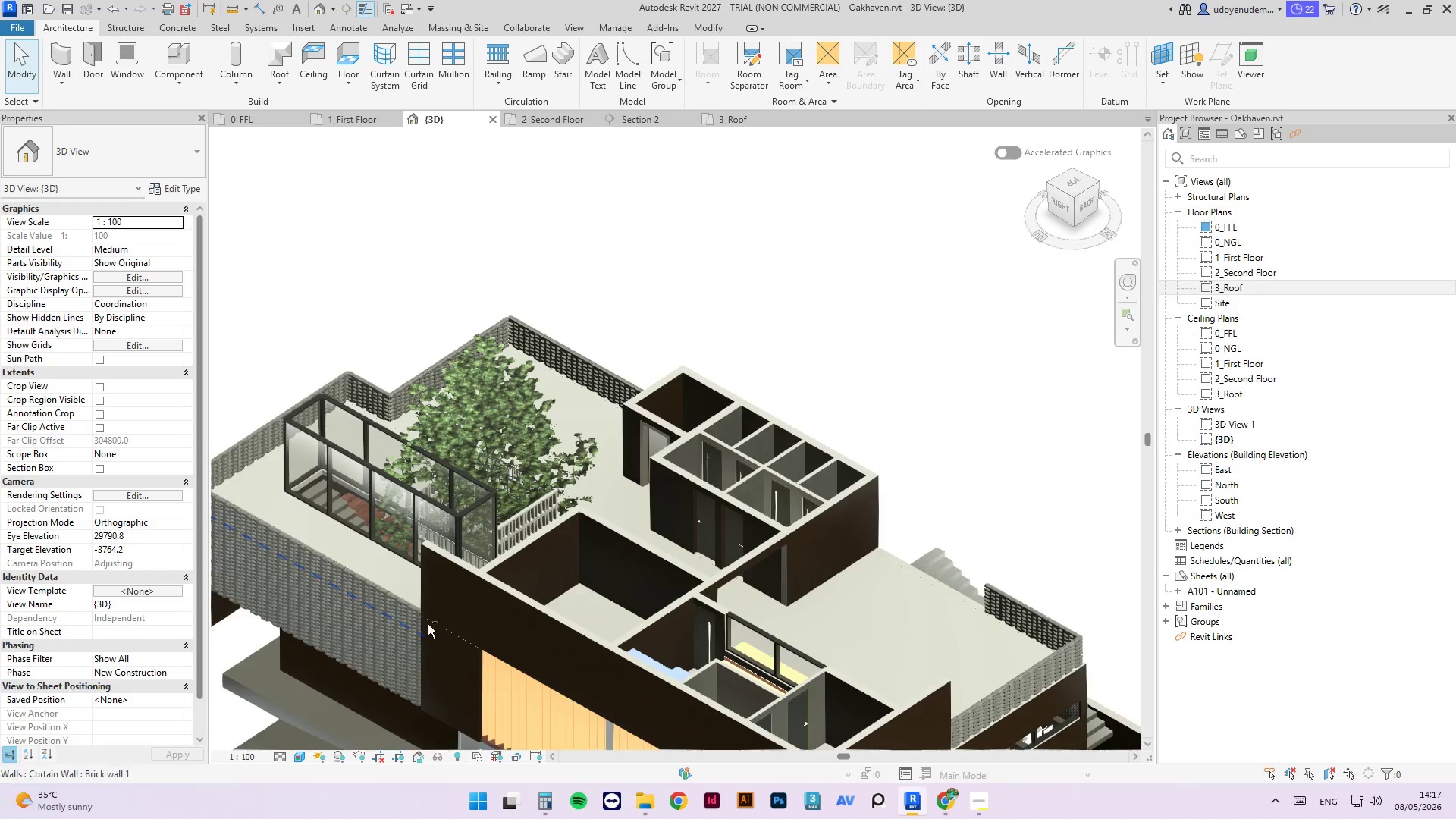 
scroll: coordinate [423, 557], scroll_direction: up, amount: 3.0
 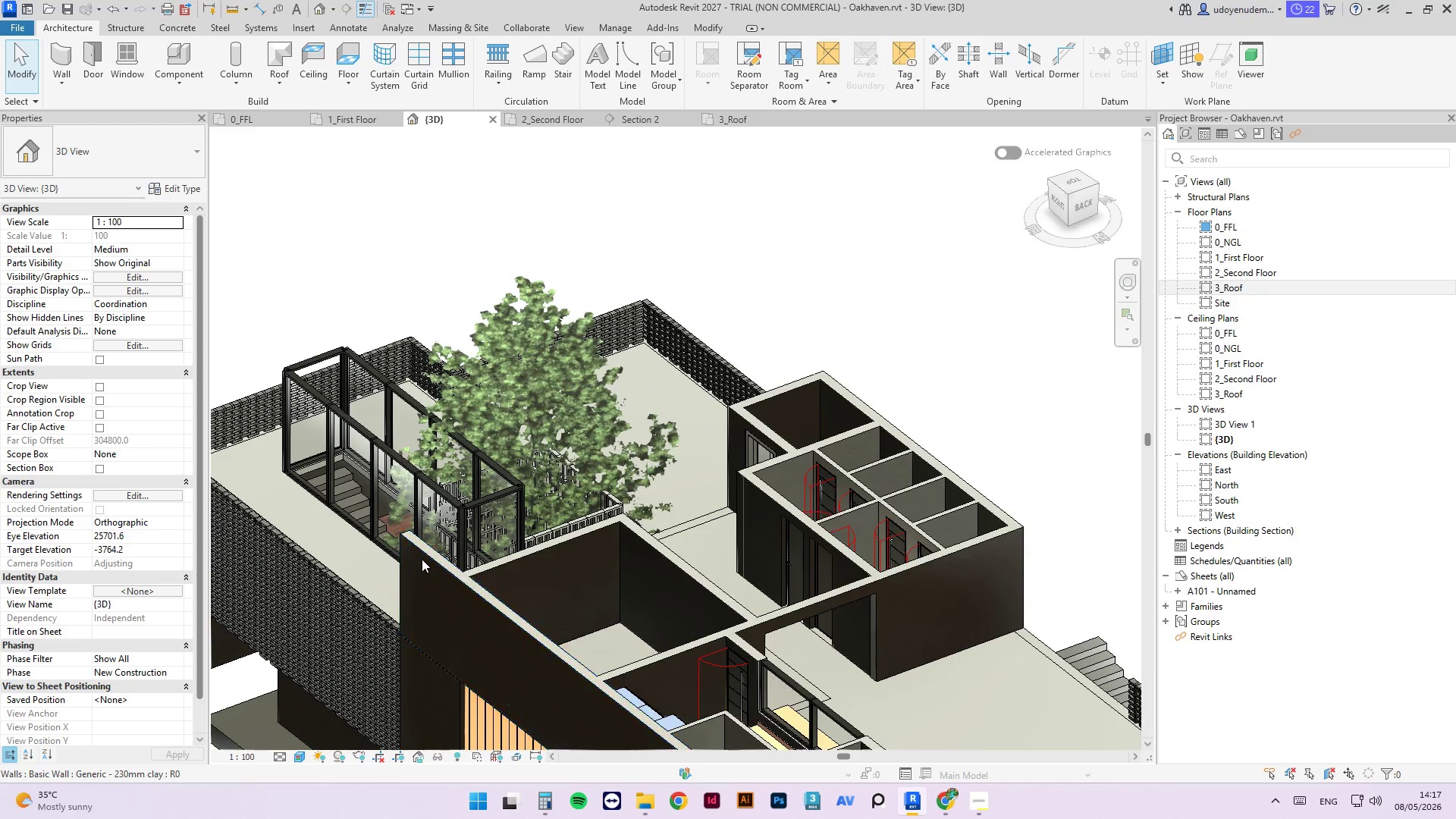 
hold_key(key=ShiftLeft, duration=3.11)
 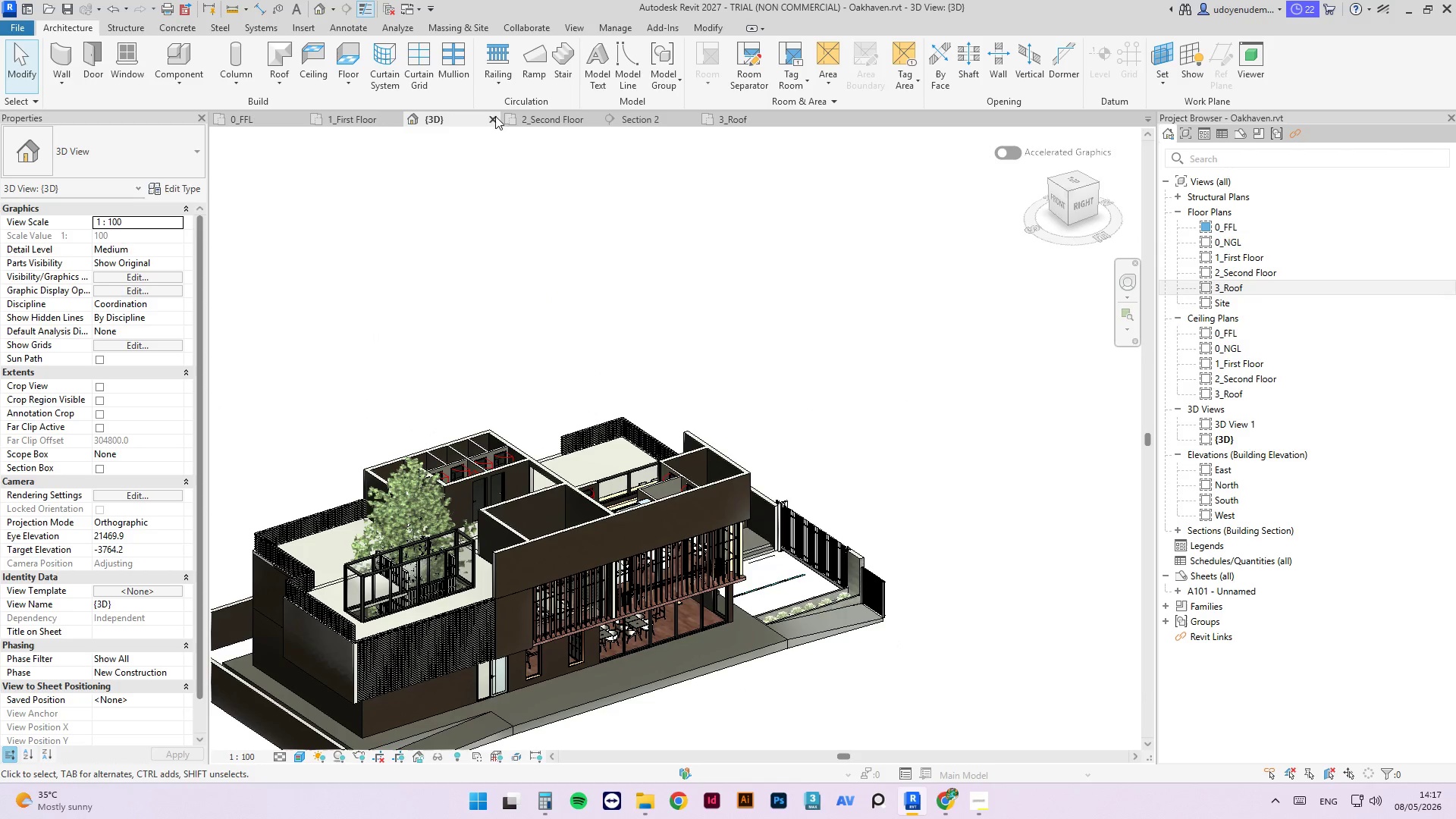 
scroll: coordinate [475, 580], scroll_direction: down, amount: 6.0
 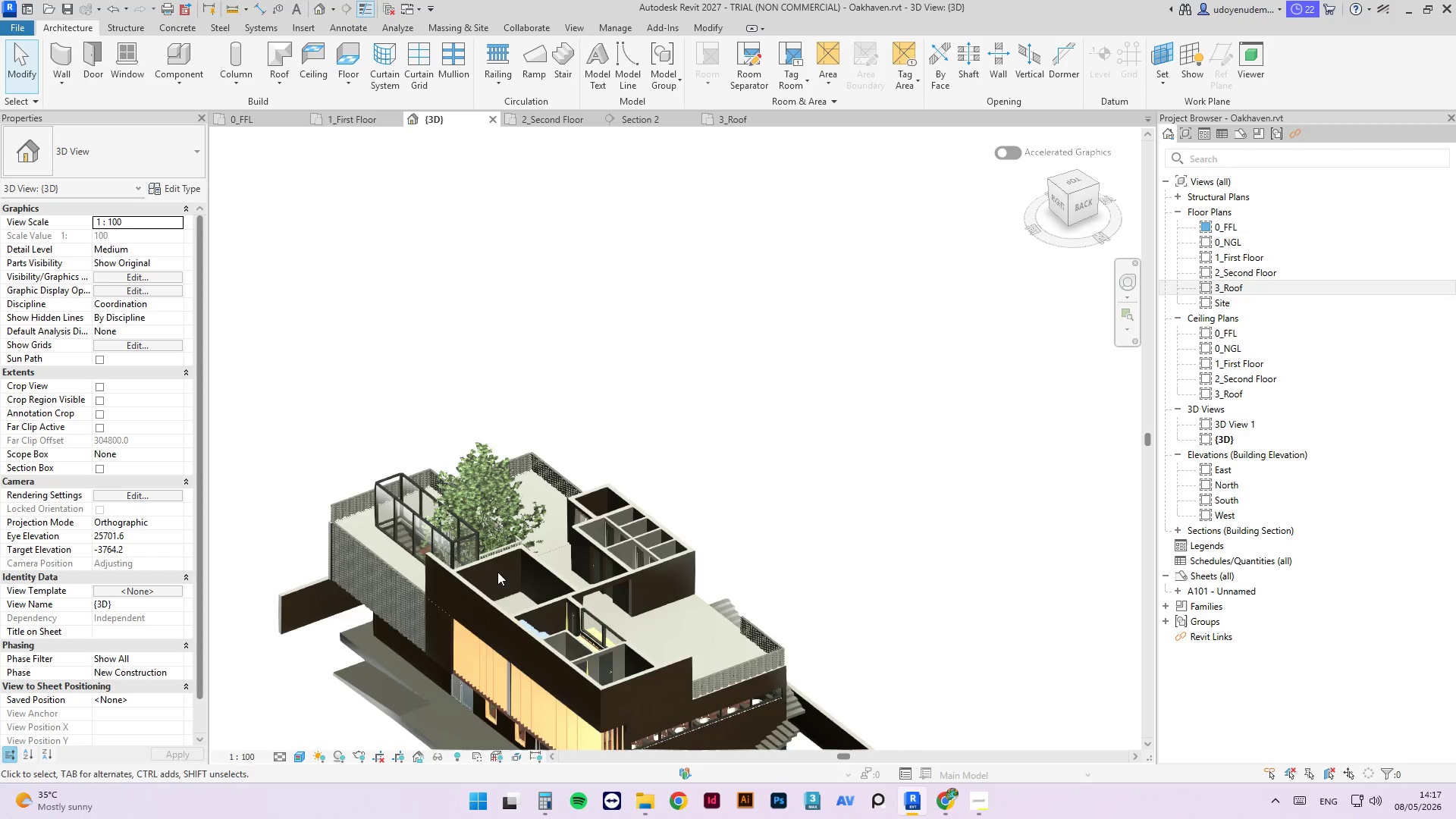 
left_click([737, 126])
 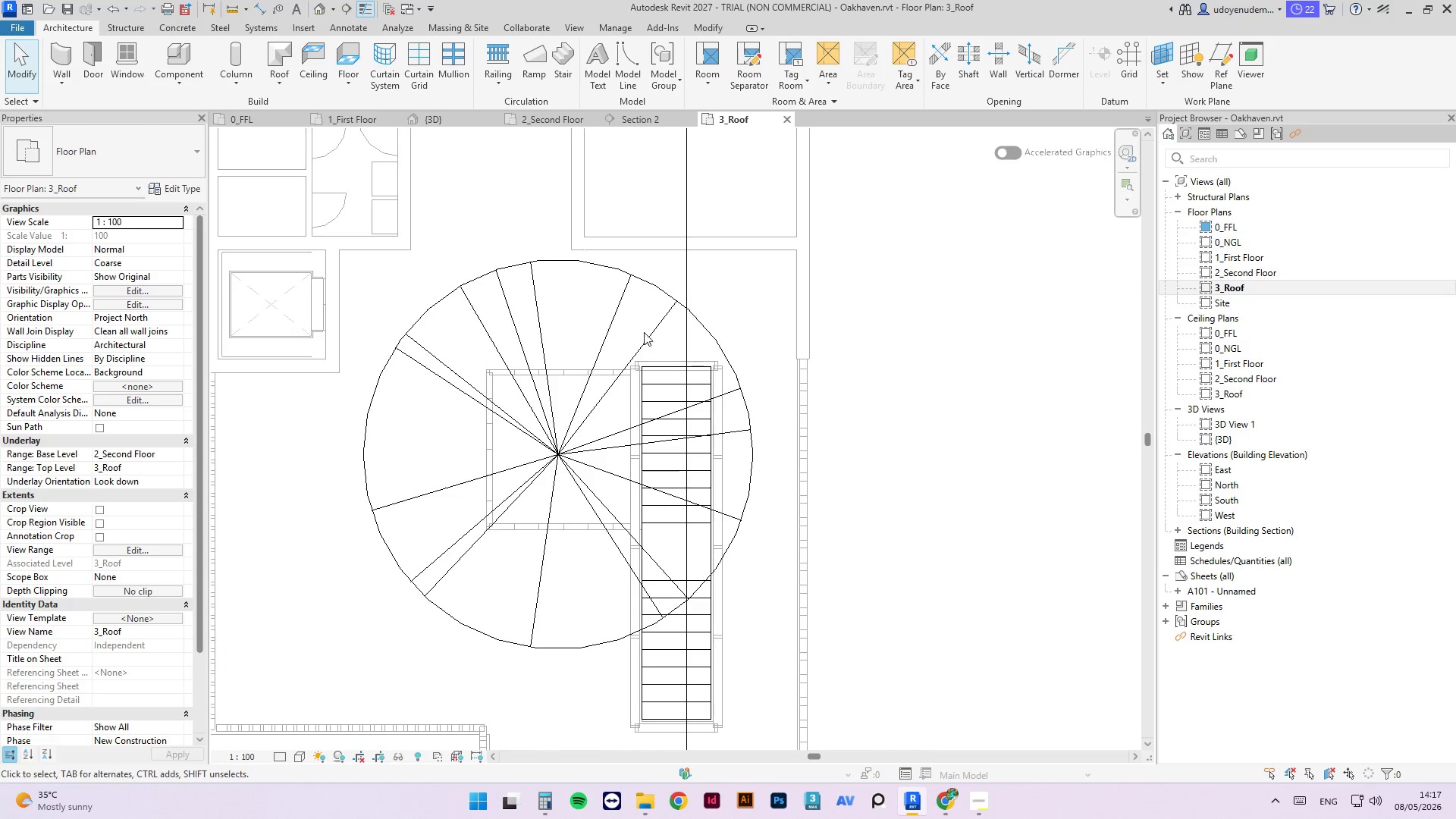 
scroll: coordinate [708, 512], scroll_direction: none, amount: 0.0
 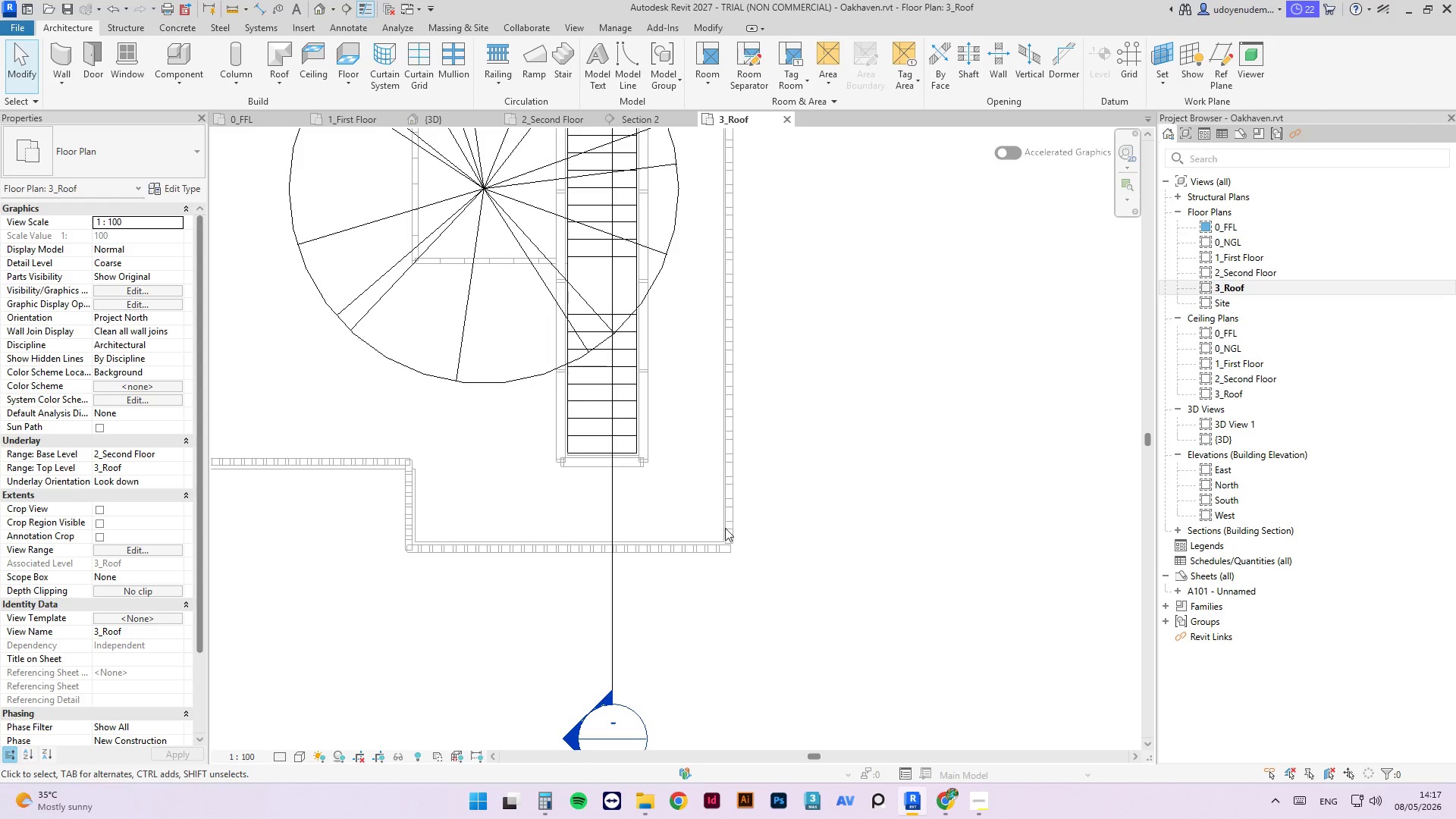 
left_click([858, 488])
 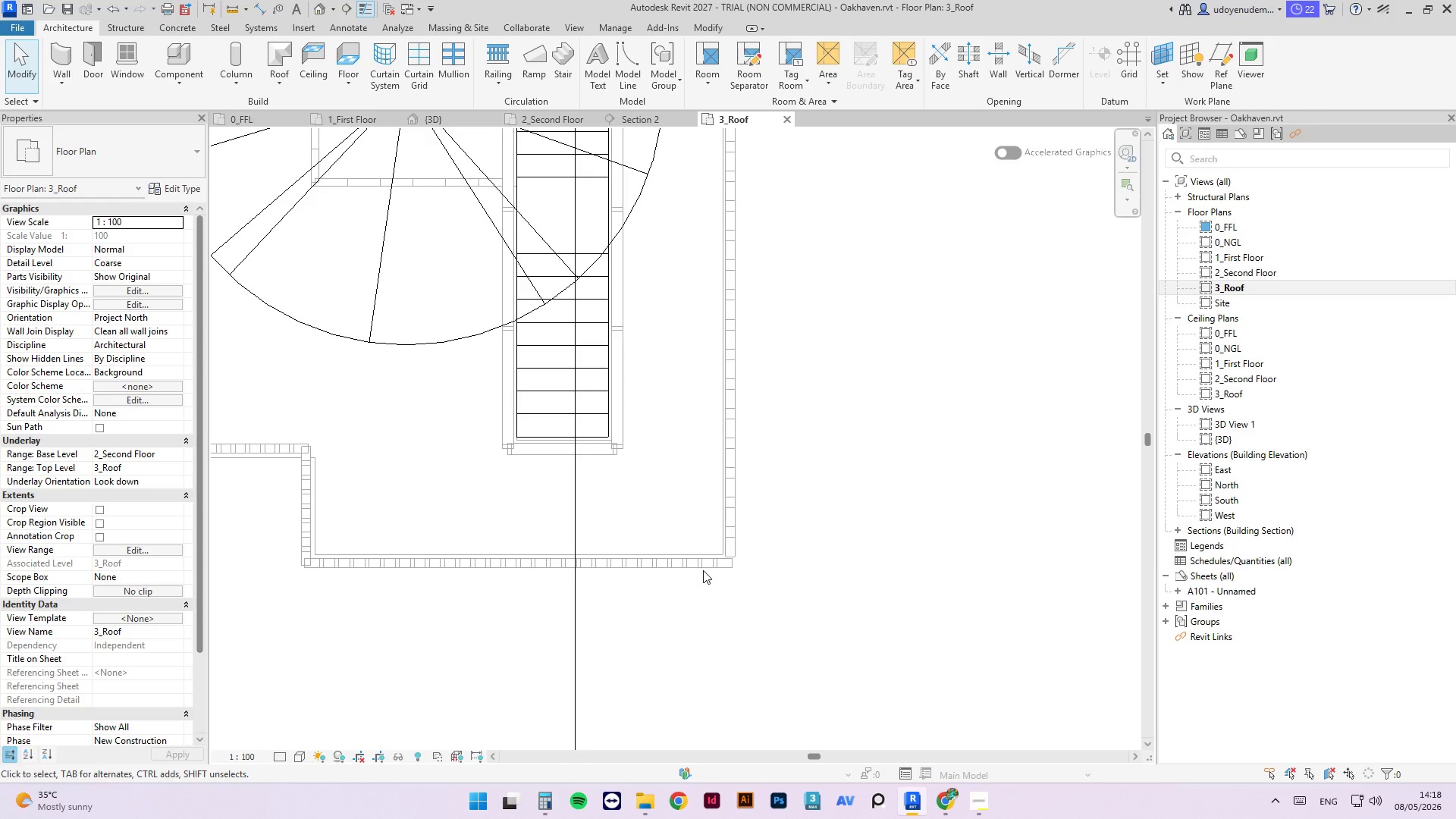 
scroll: coordinate [726, 502], scroll_direction: up, amount: 2.0
 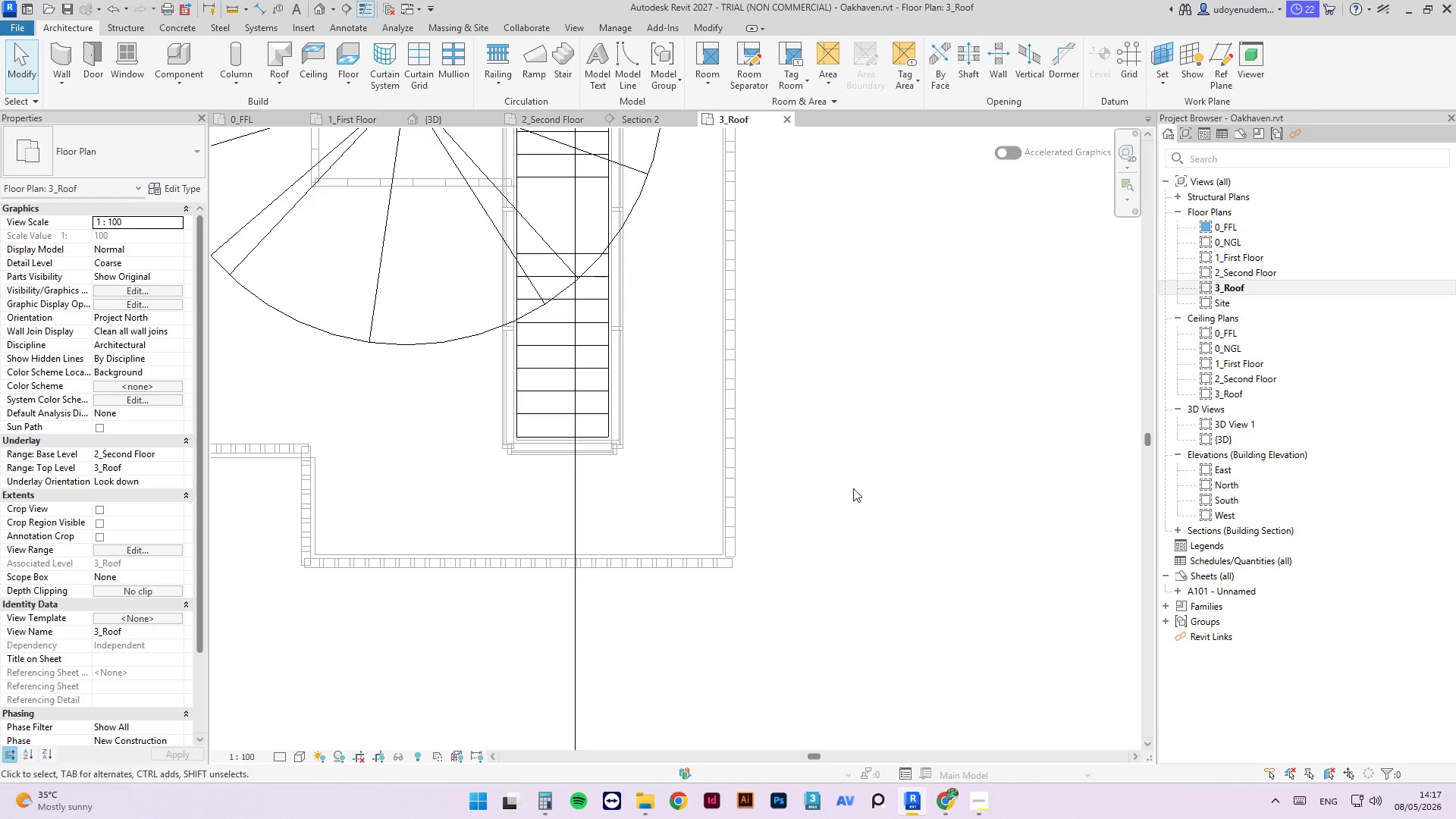 
scroll: coordinate [737, 548], scroll_direction: down, amount: 6.0
 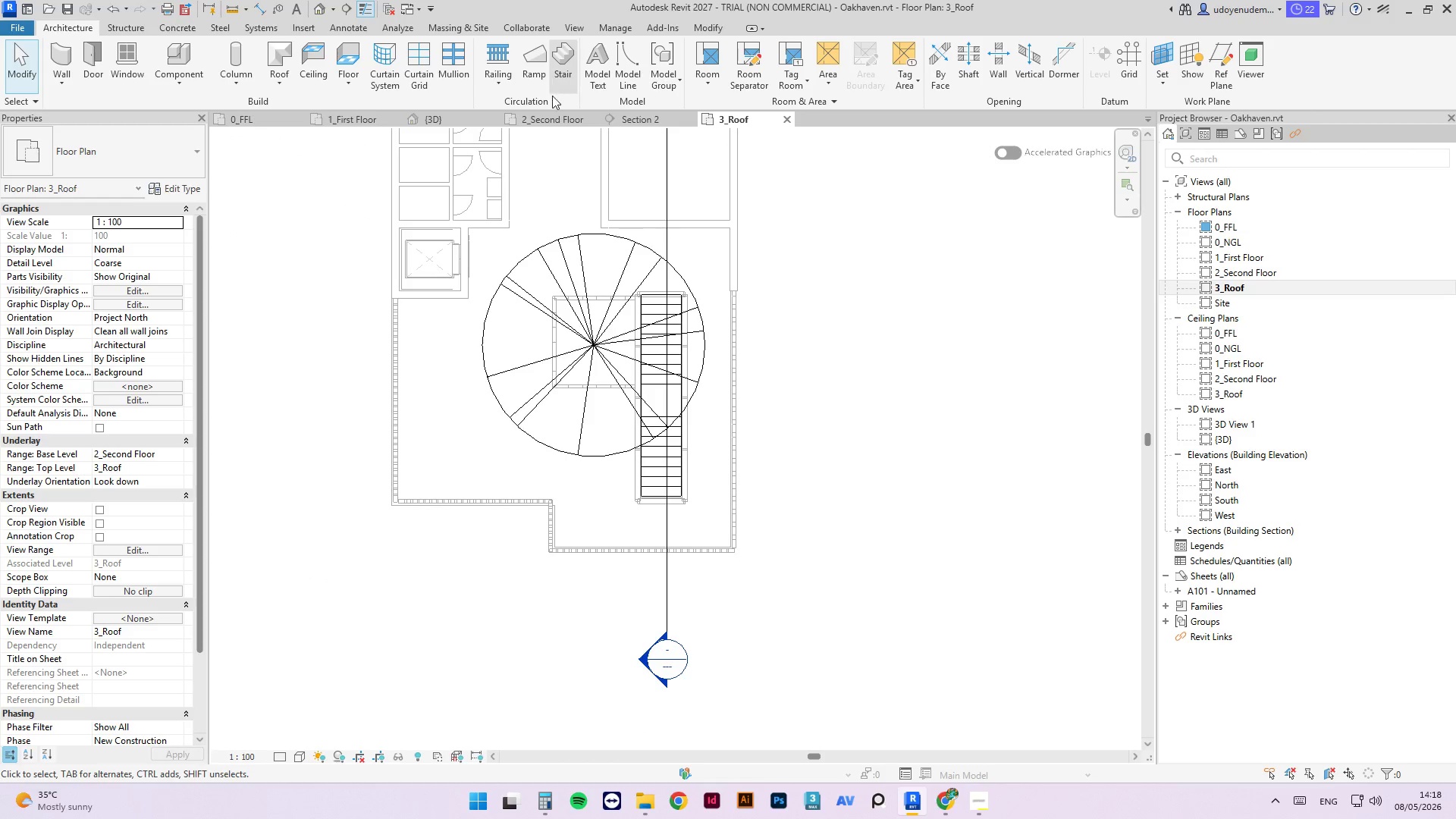 
left_click([545, 121])
 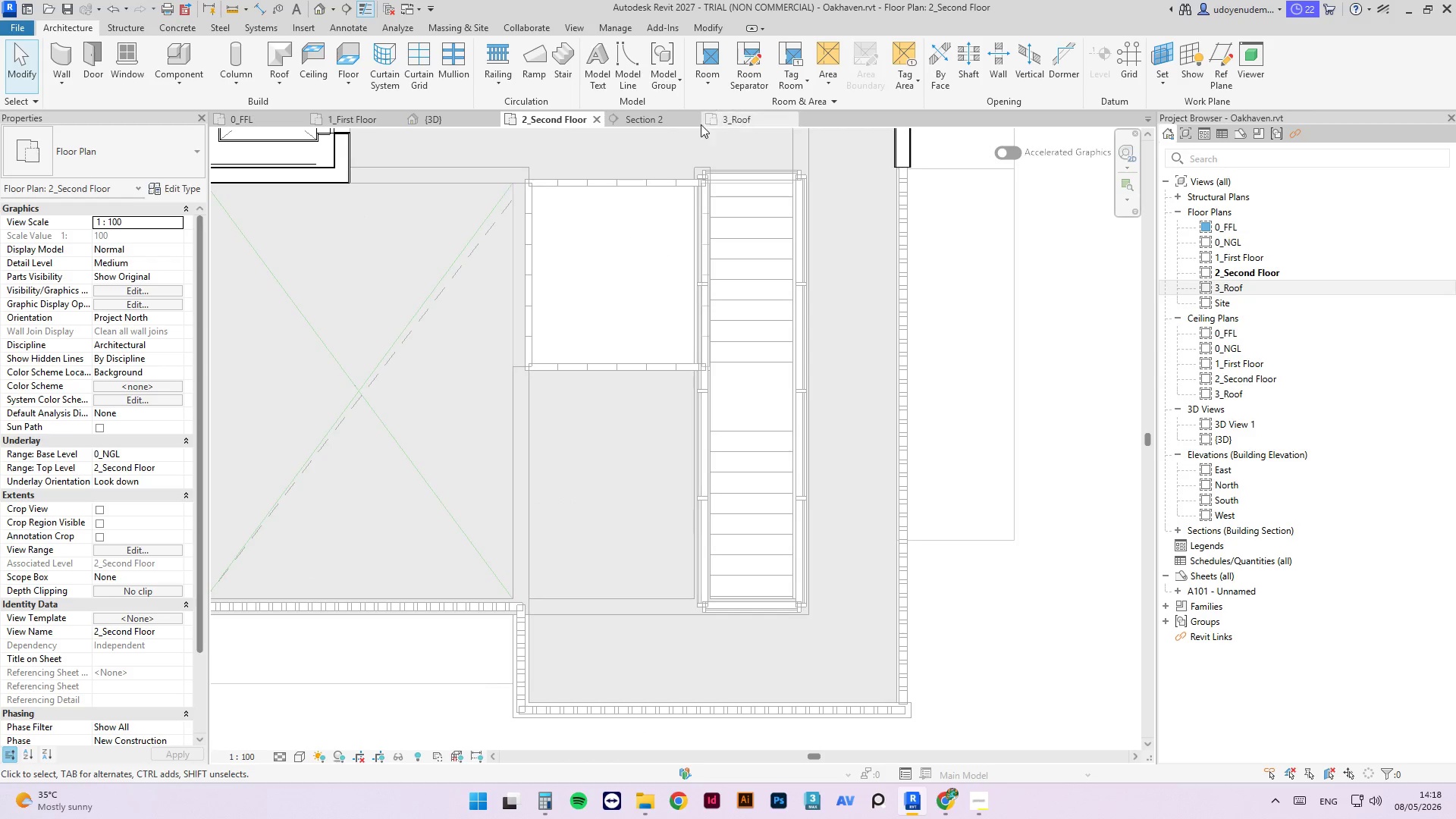 
left_click([670, 121])
 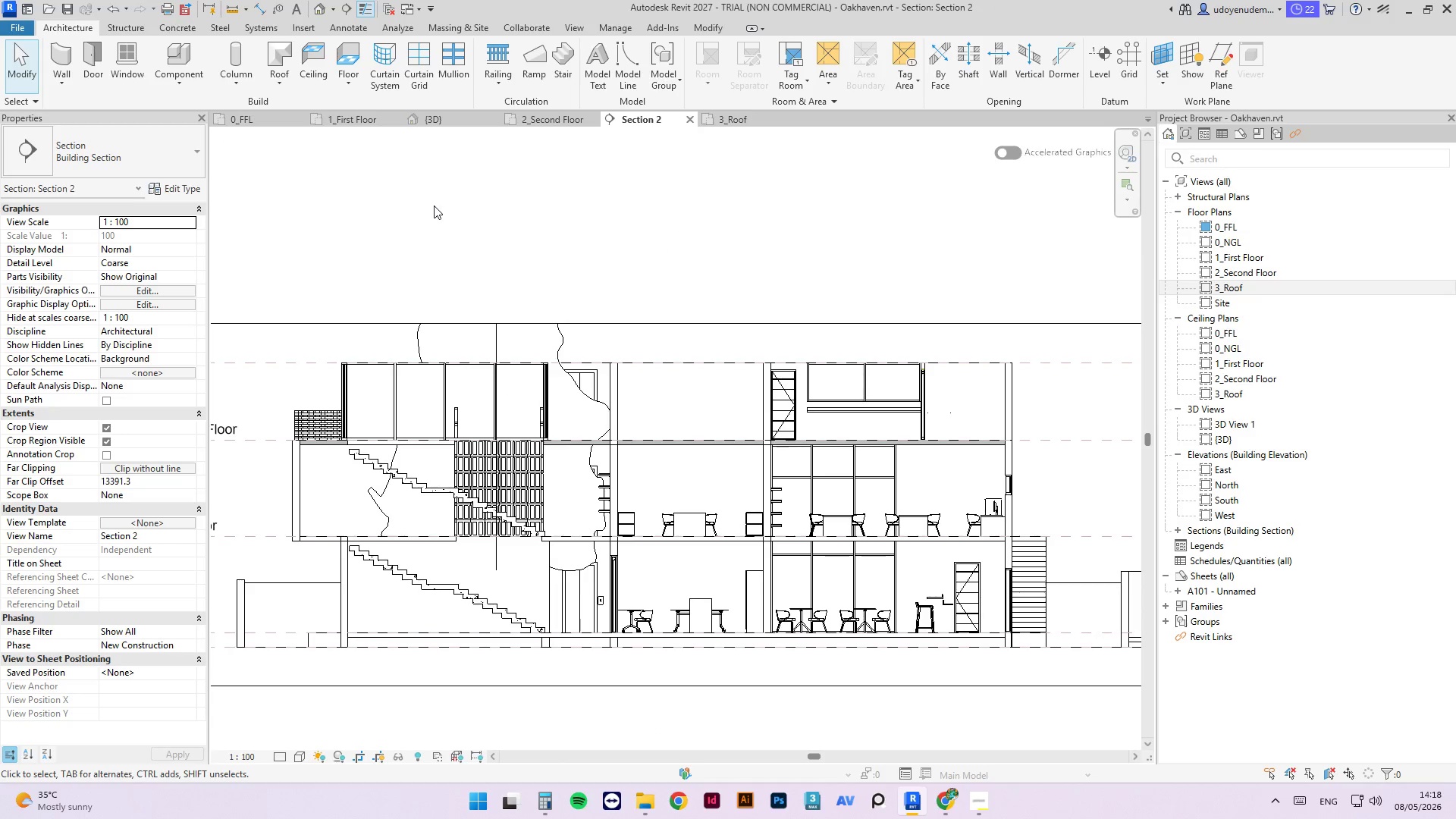 
double_click([556, 125])
 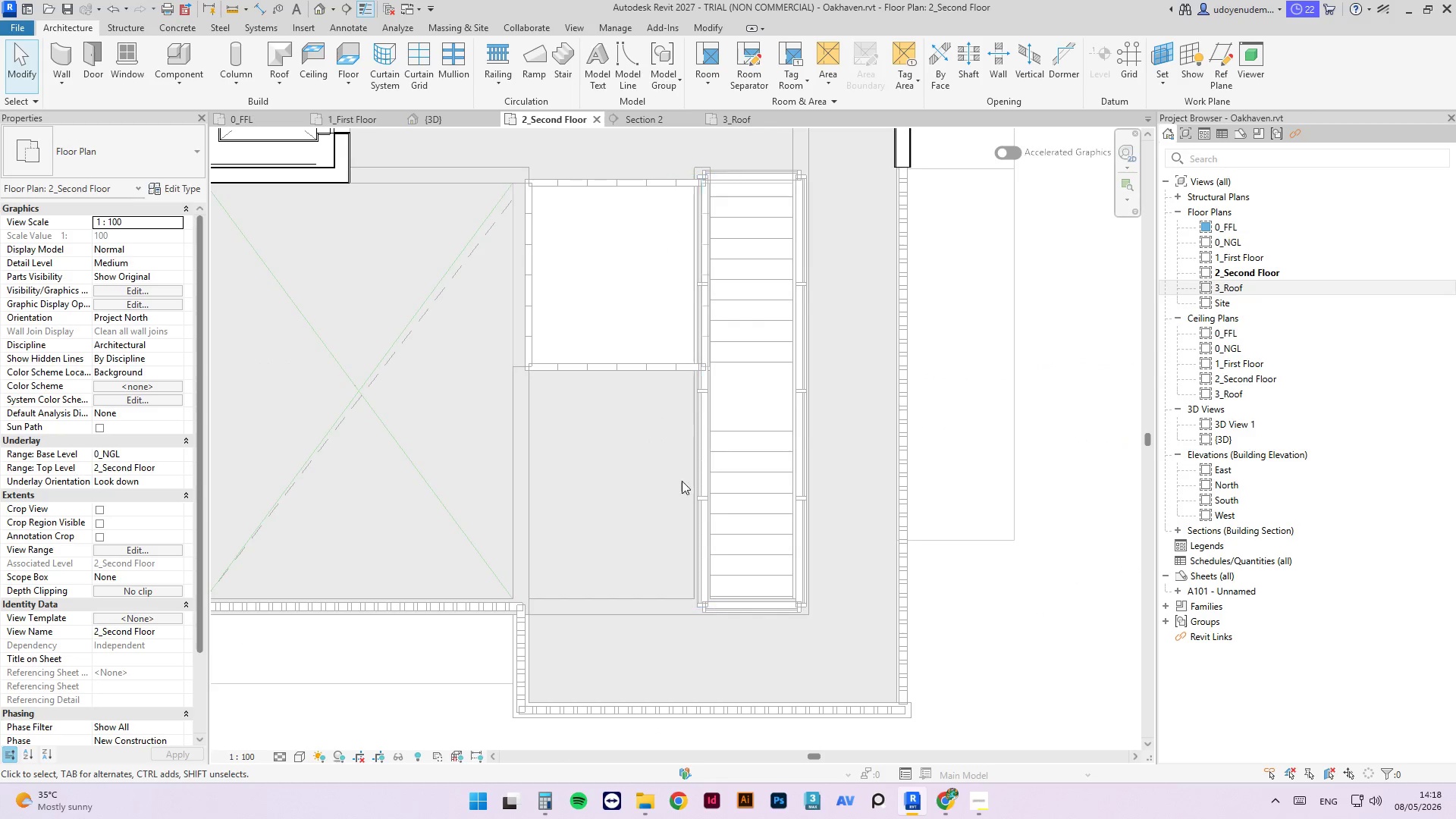 
scroll: coordinate [703, 660], scroll_direction: down, amount: 1.0
 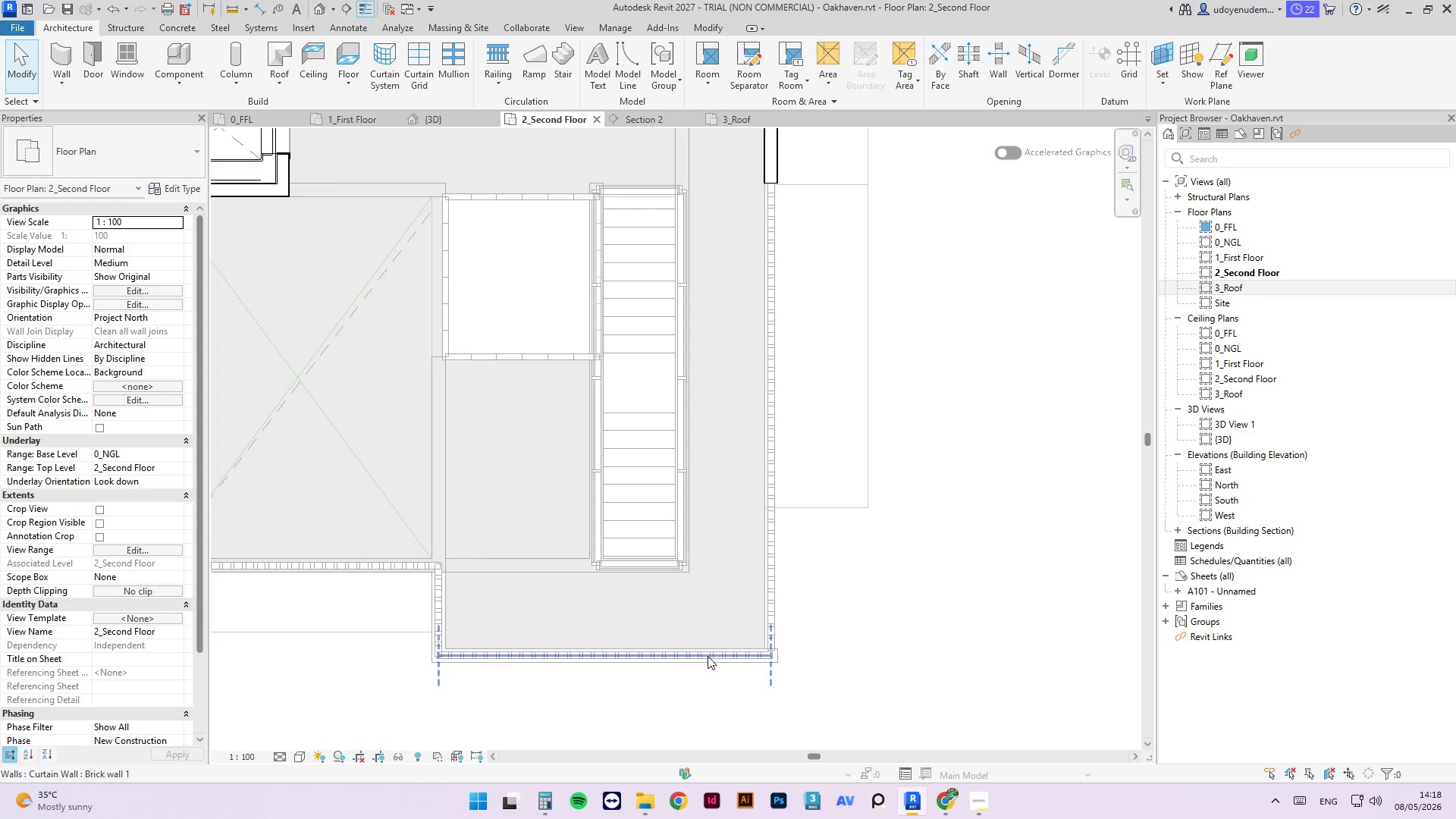 
left_click([708, 656])
 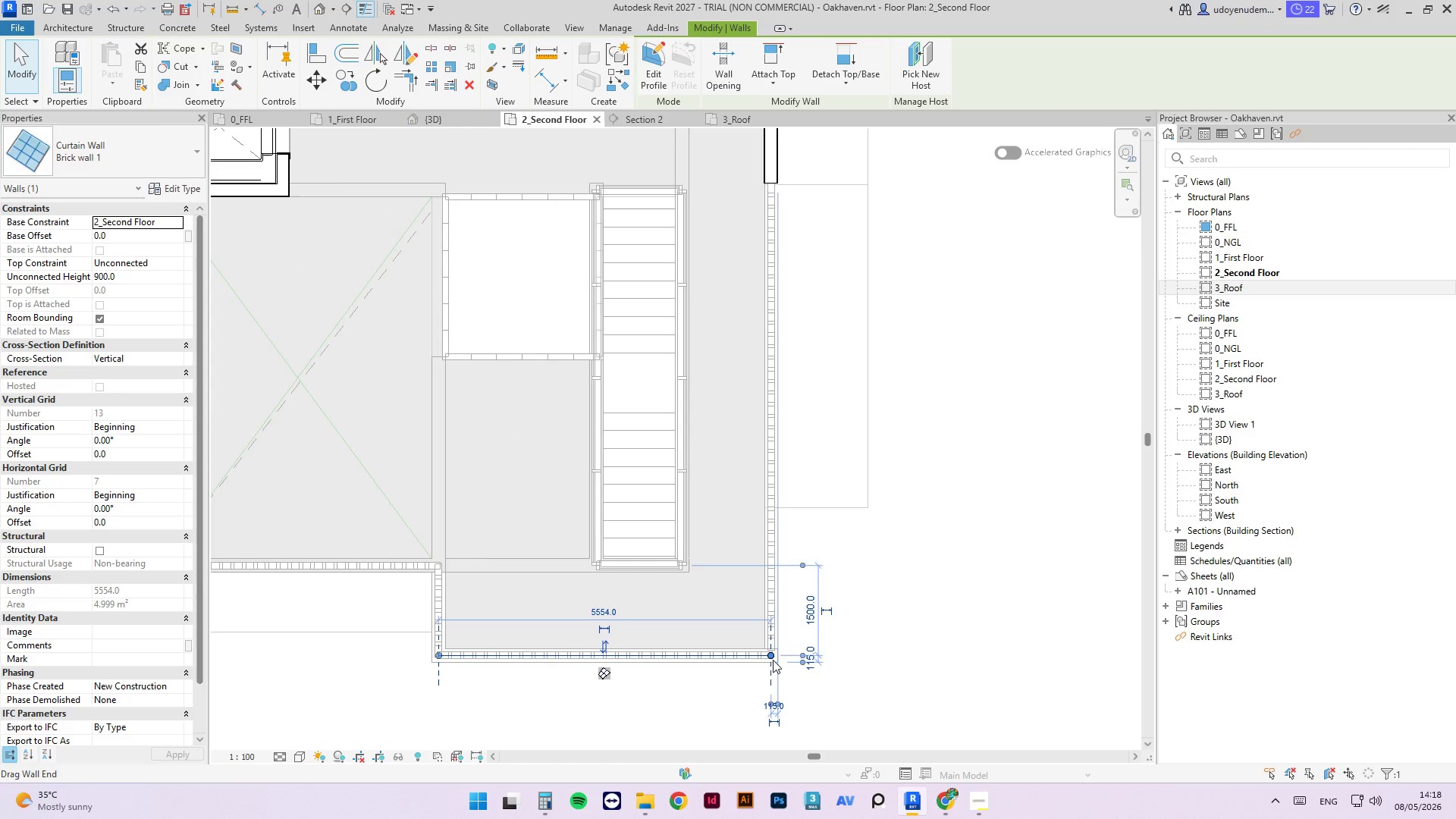 
type(CS)
 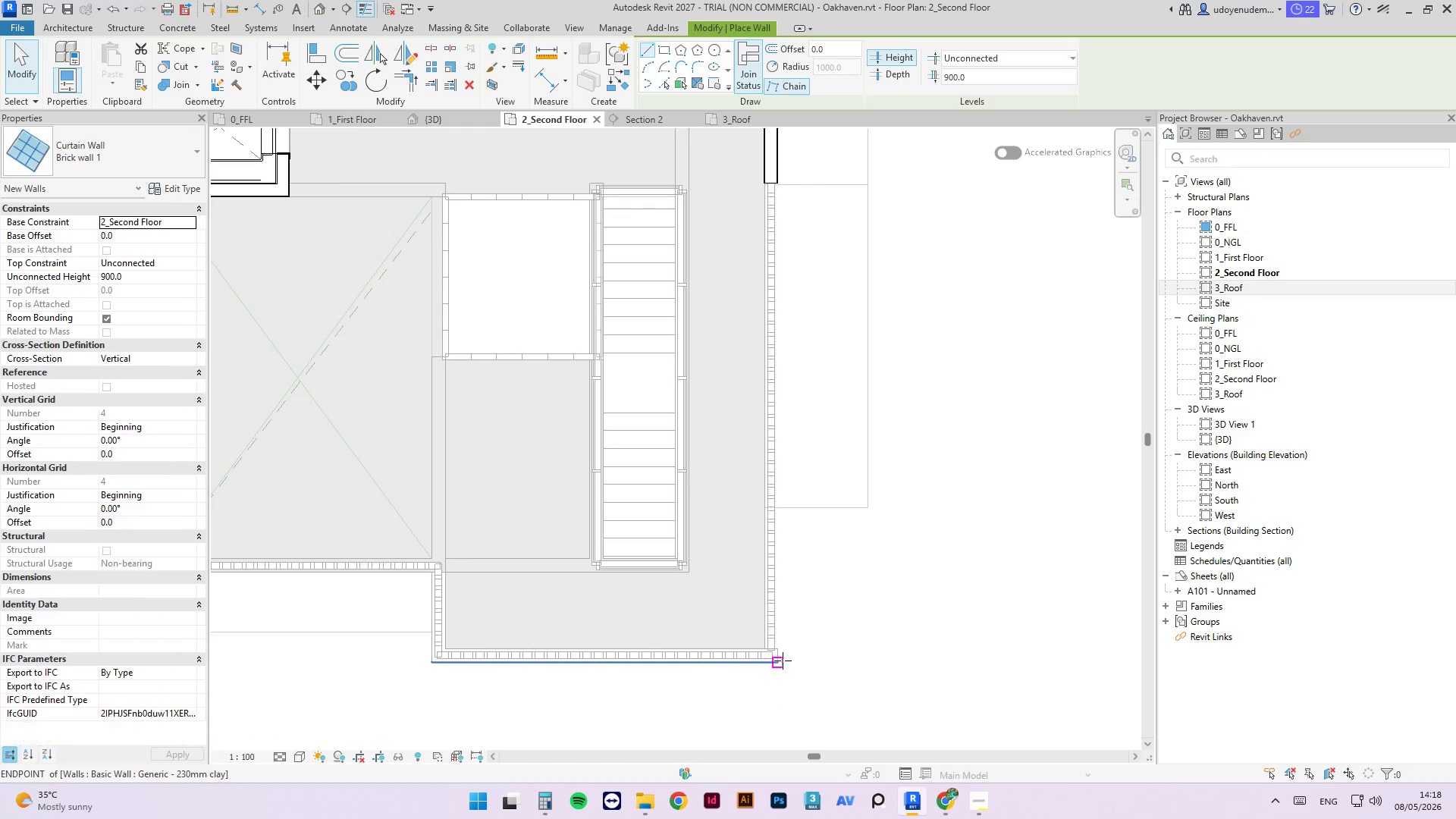 
scroll: coordinate [783, 661], scroll_direction: up, amount: 4.0
 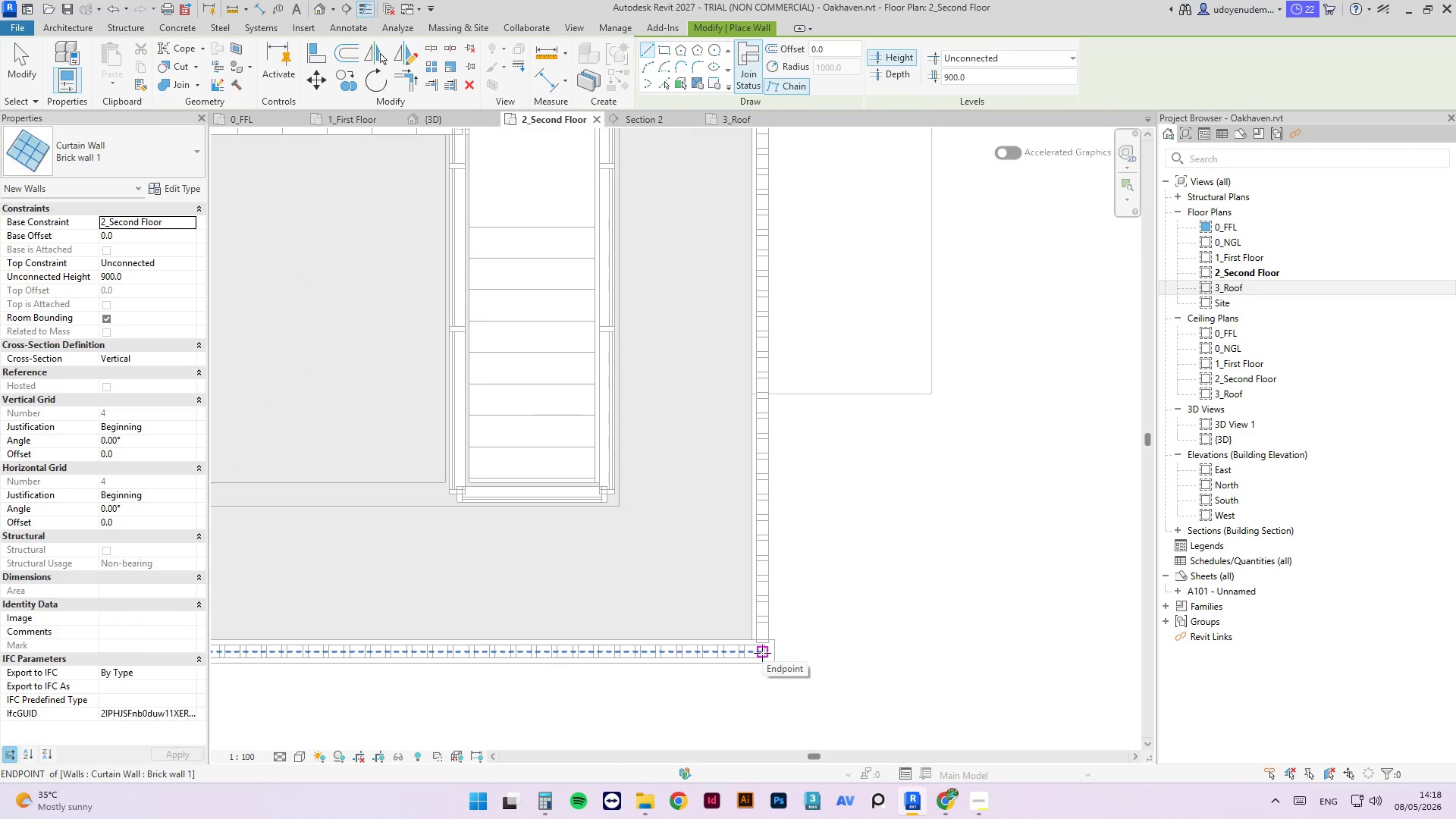 
left_click([761, 652])
 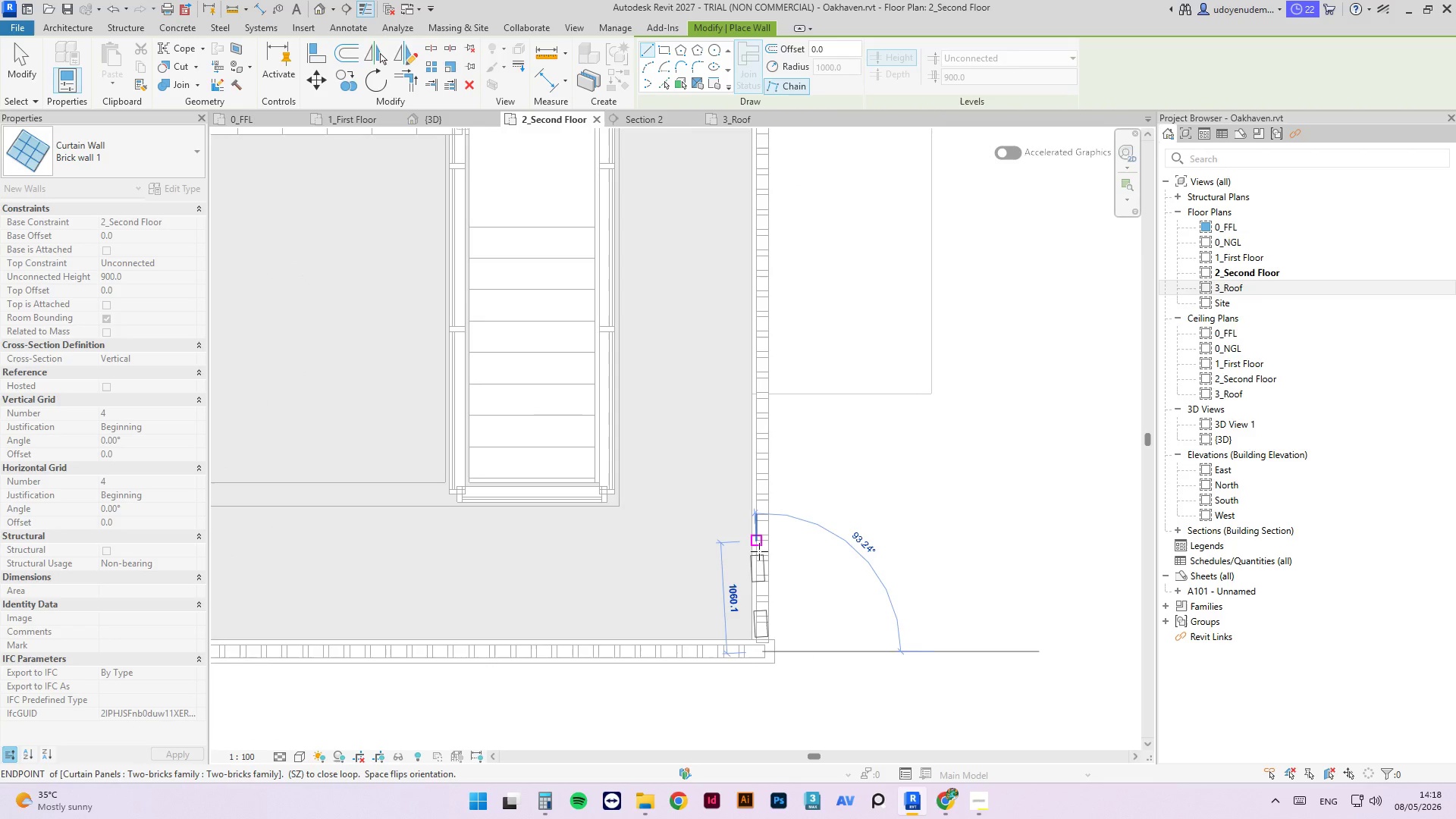 
scroll: coordinate [765, 512], scroll_direction: up, amount: 10.0
 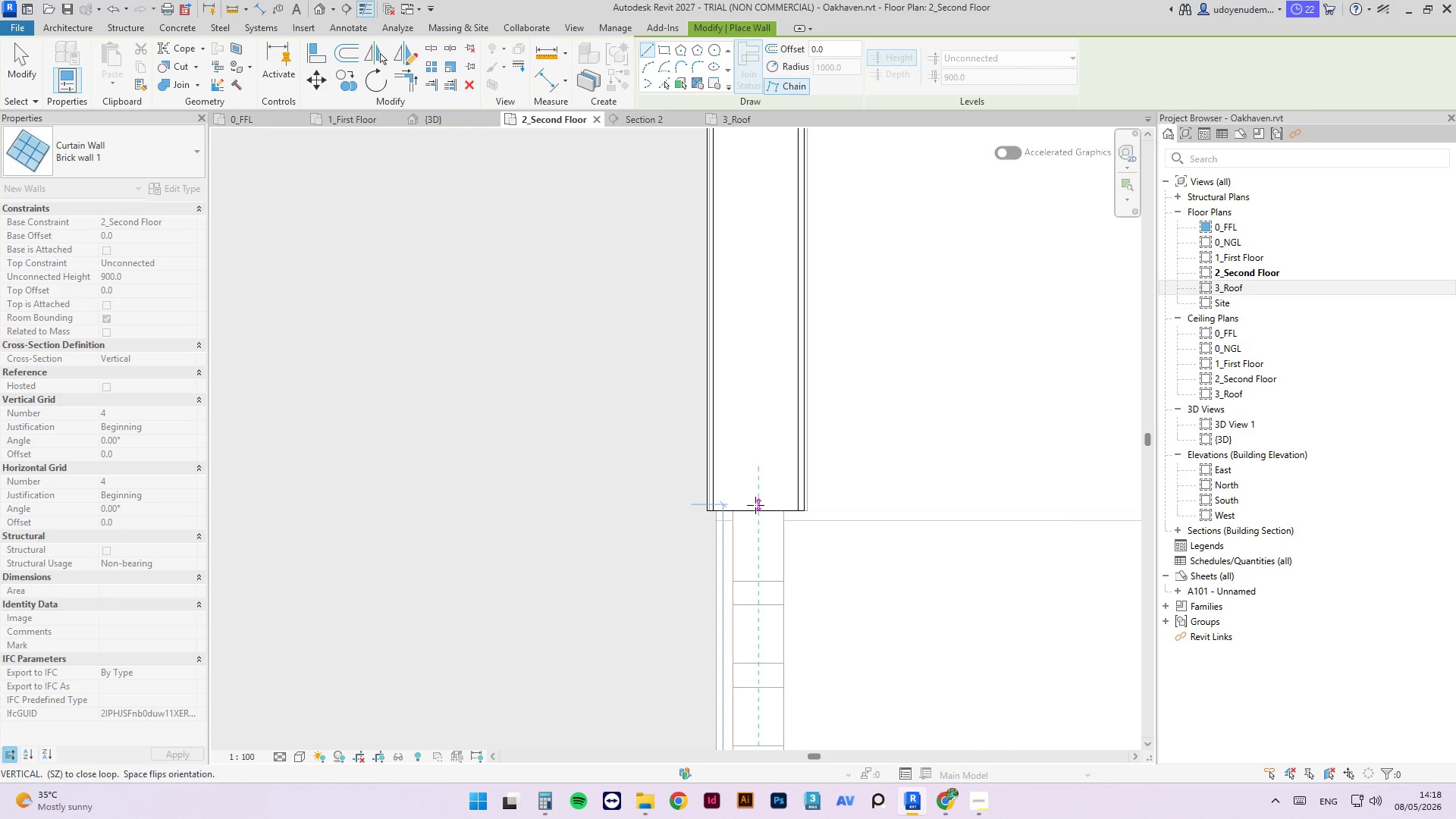 
wait(6.21)
 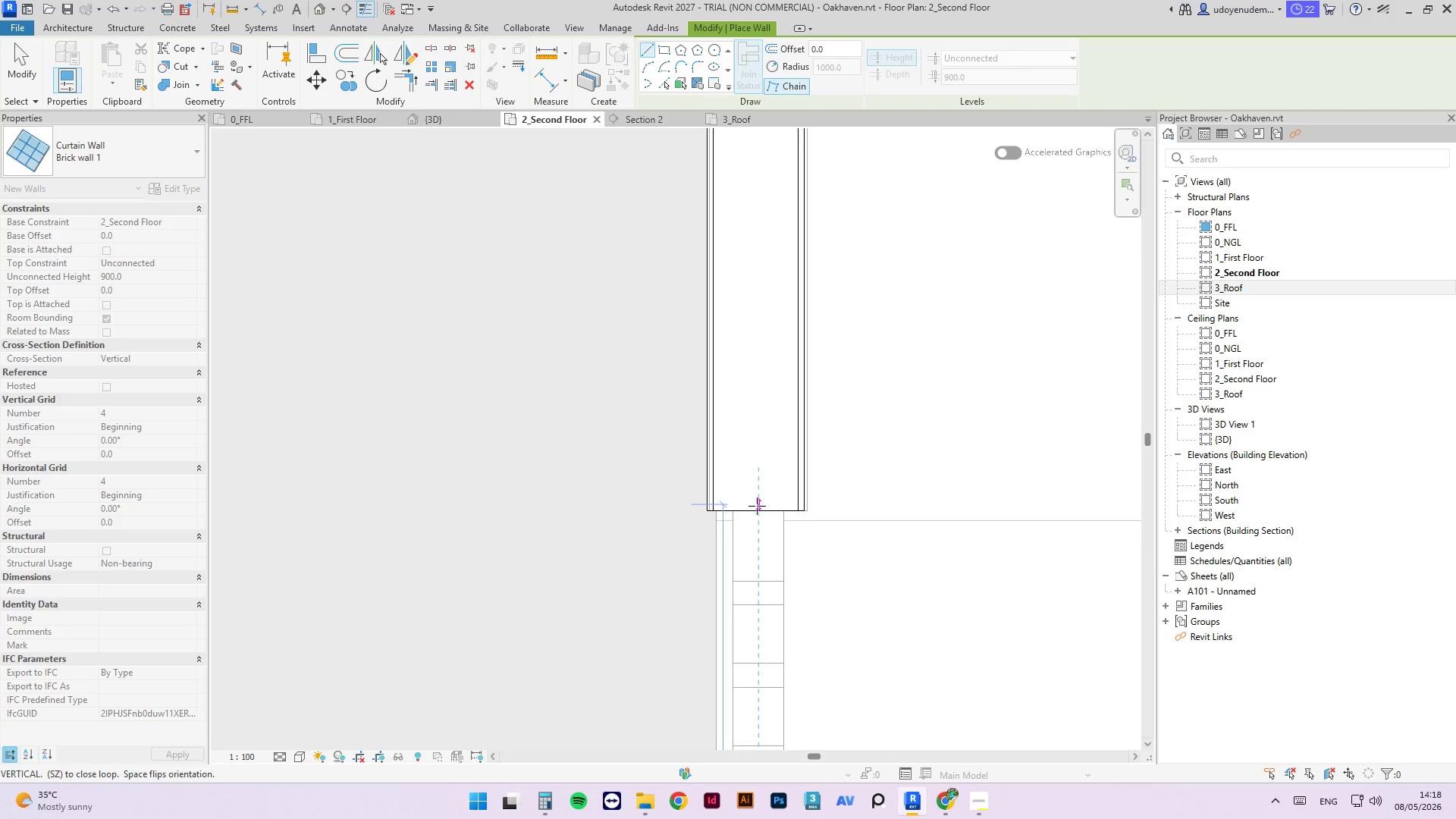 
scroll: coordinate [756, 511], scroll_direction: up, amount: 2.0
 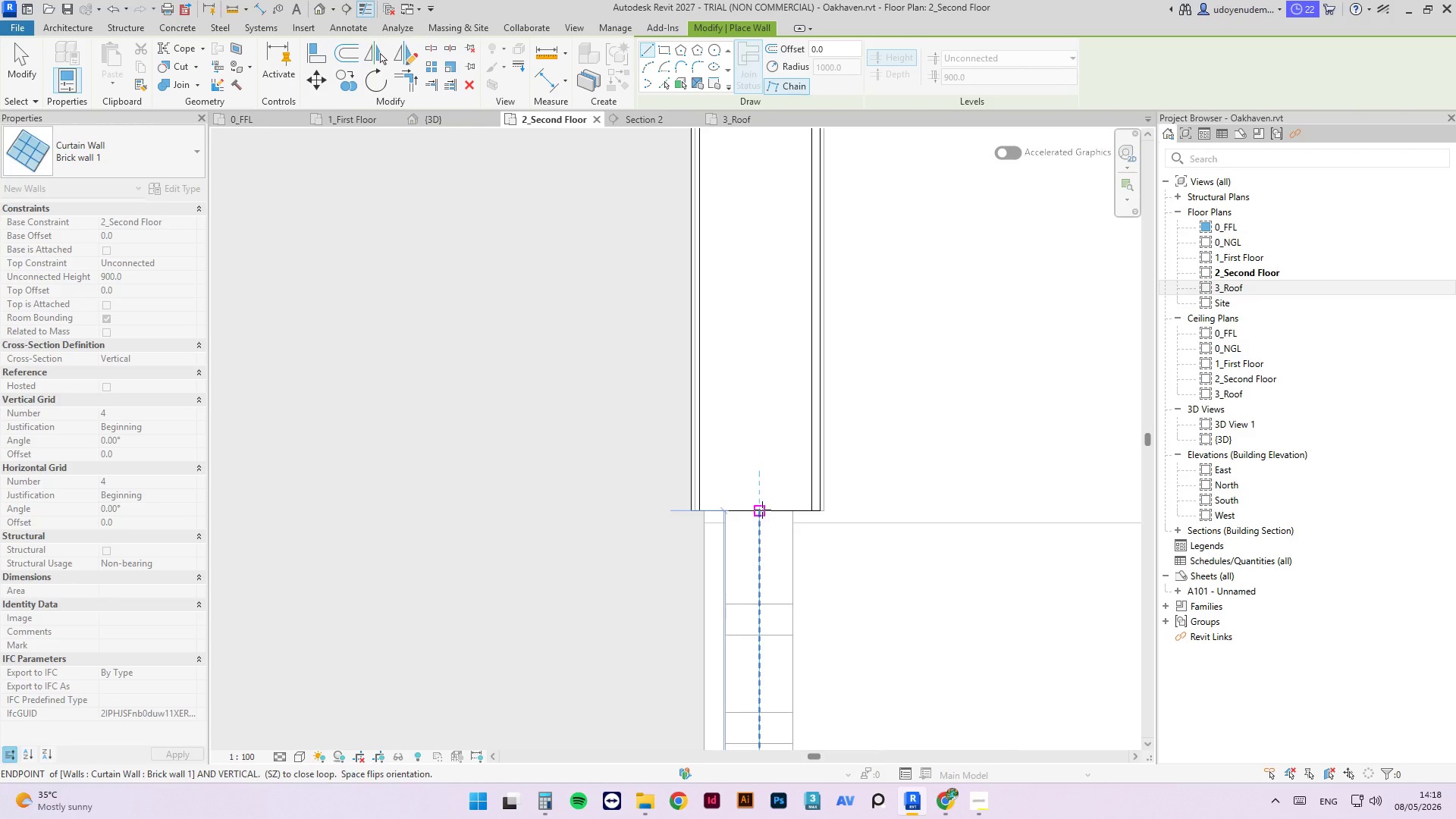 
left_click([762, 510])
 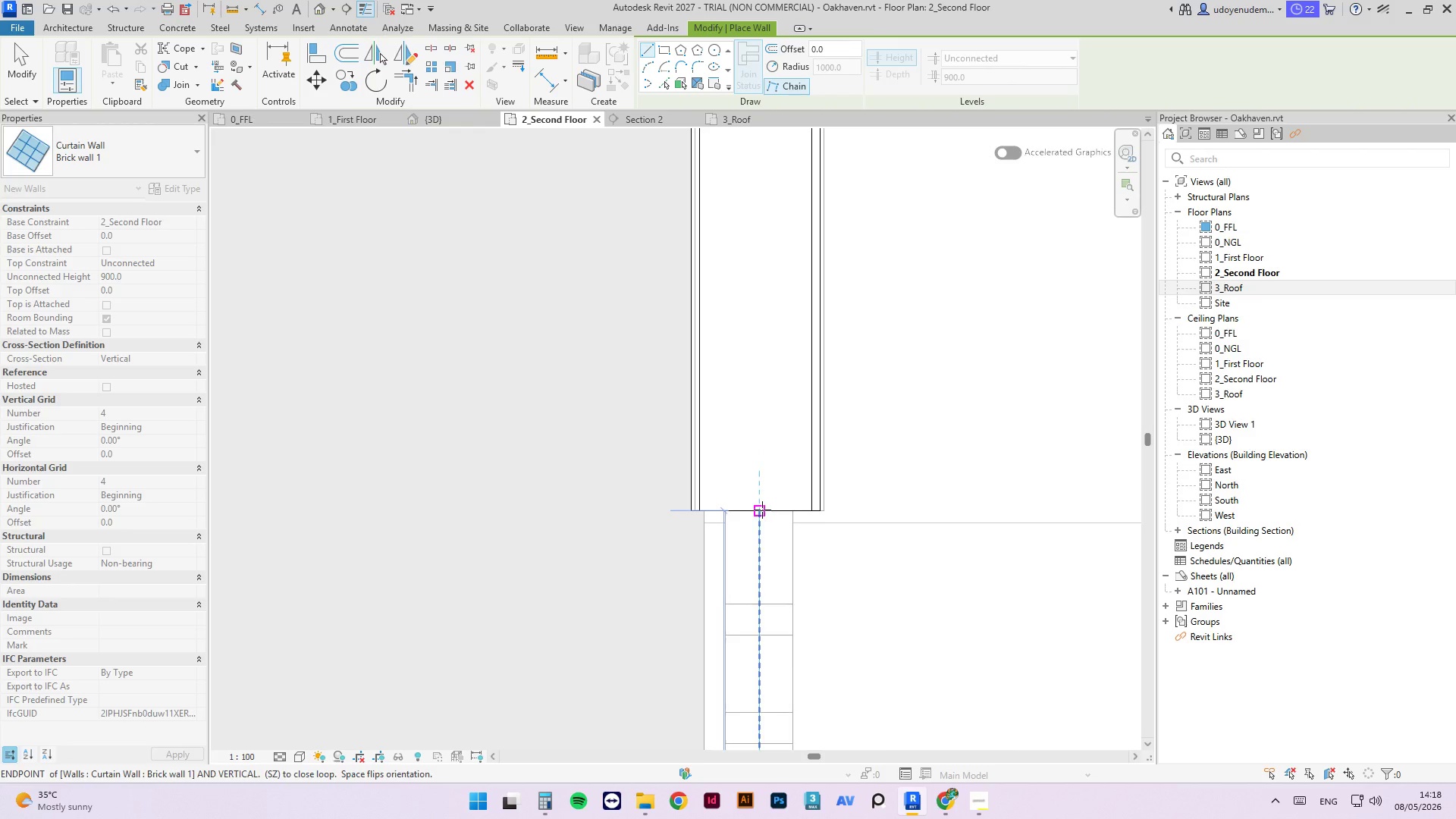 
key(Escape)
 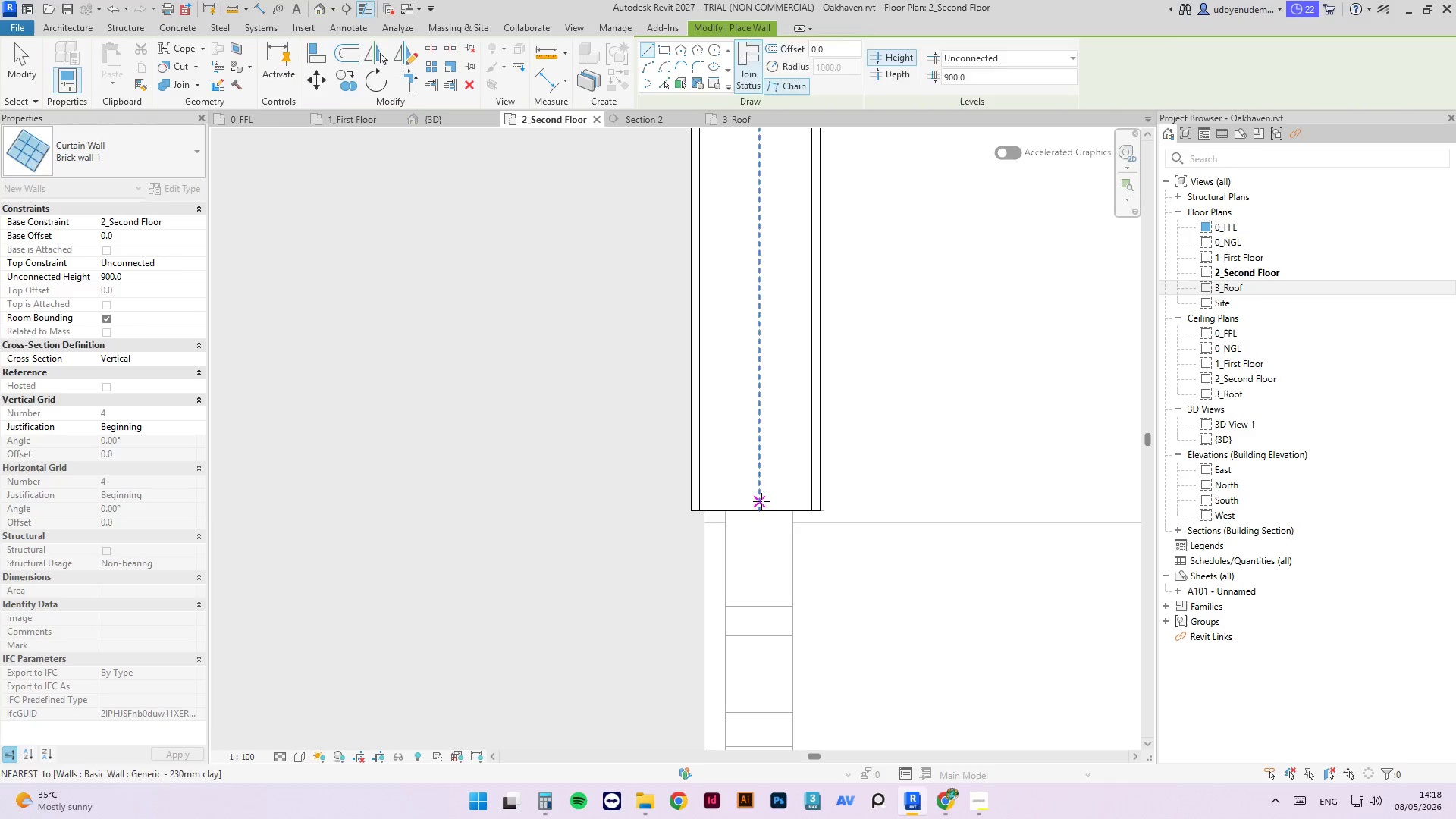 
key(Escape)
 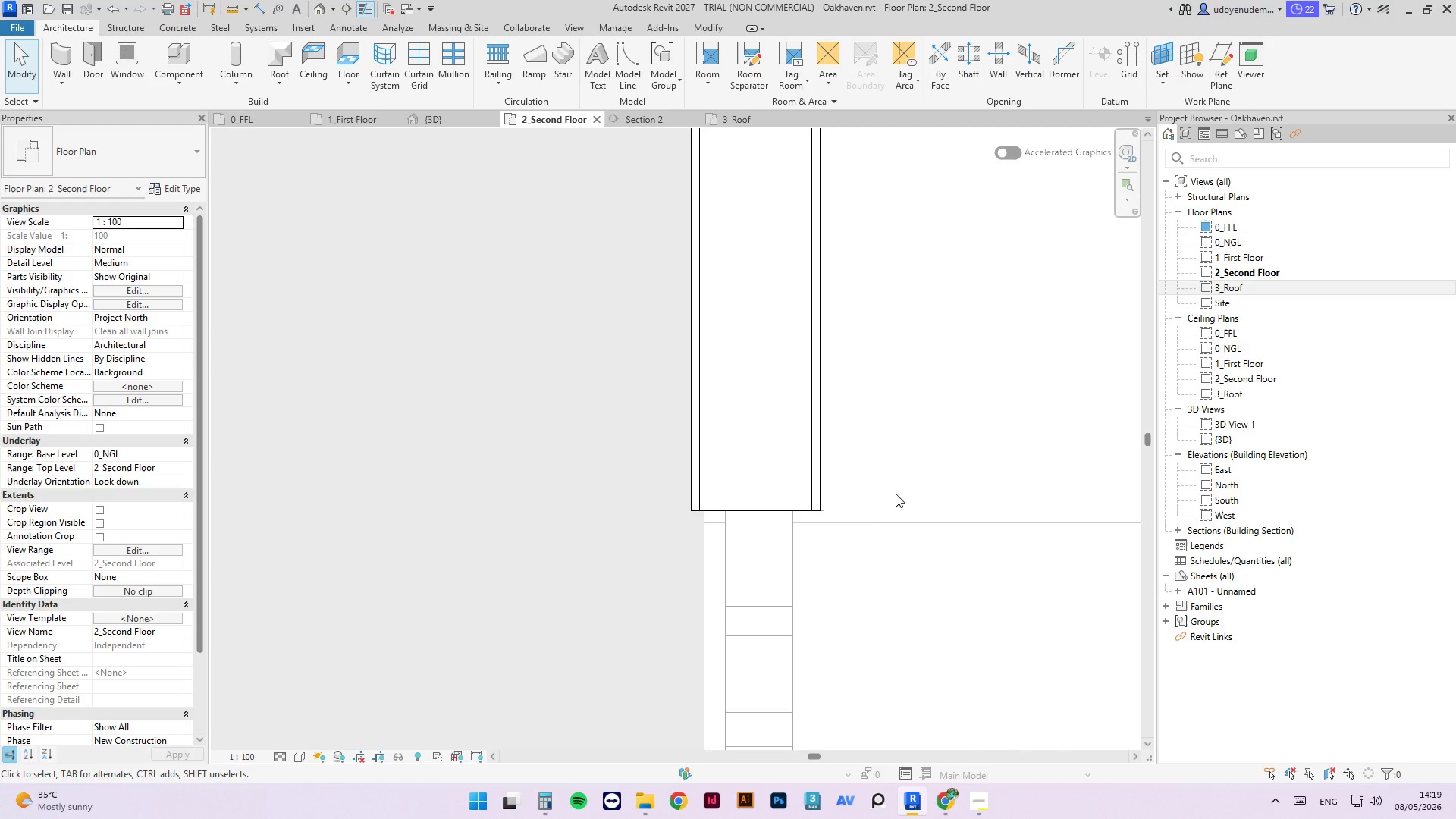 
wait(43.98)
 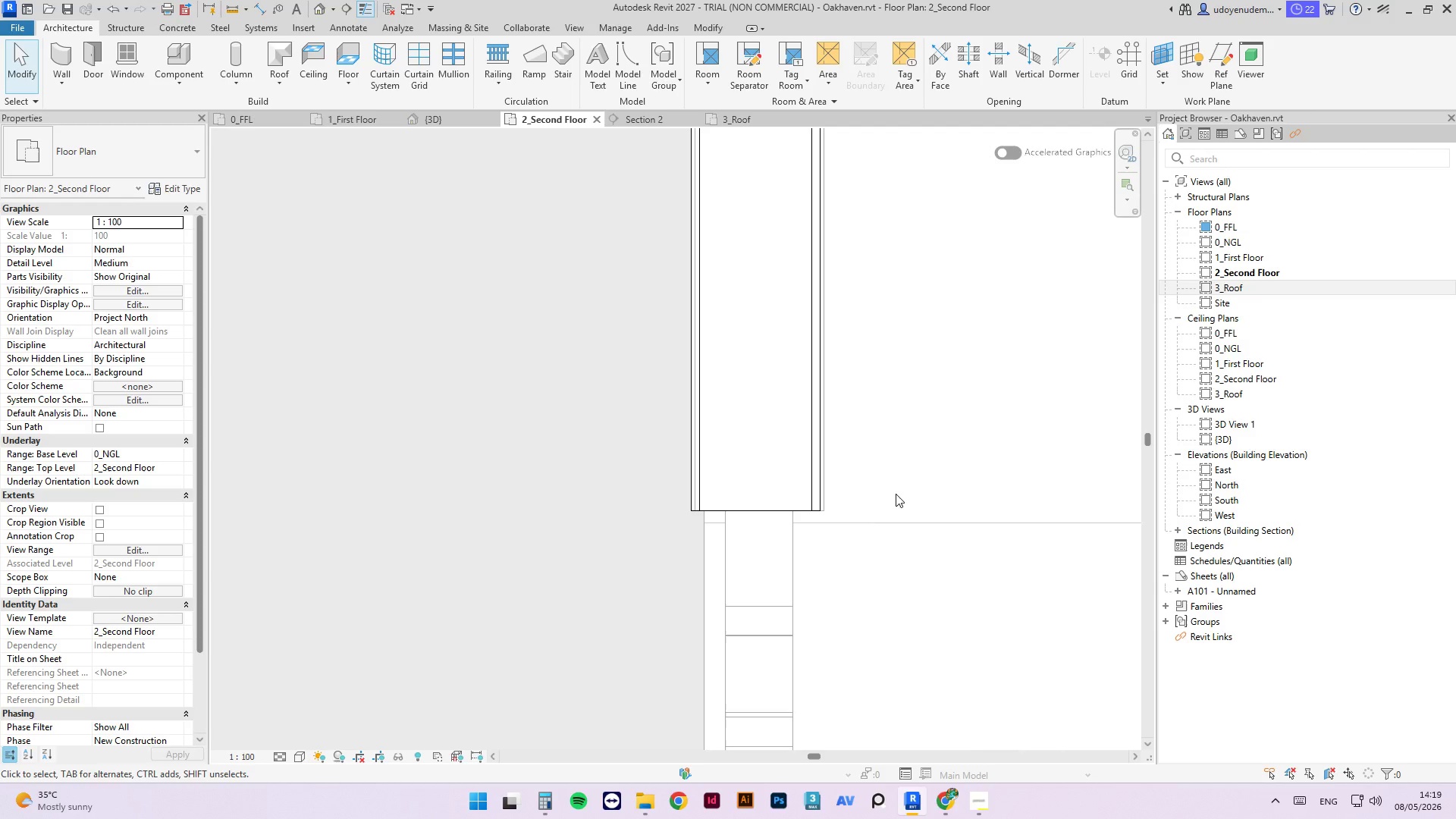 
key(Escape)
 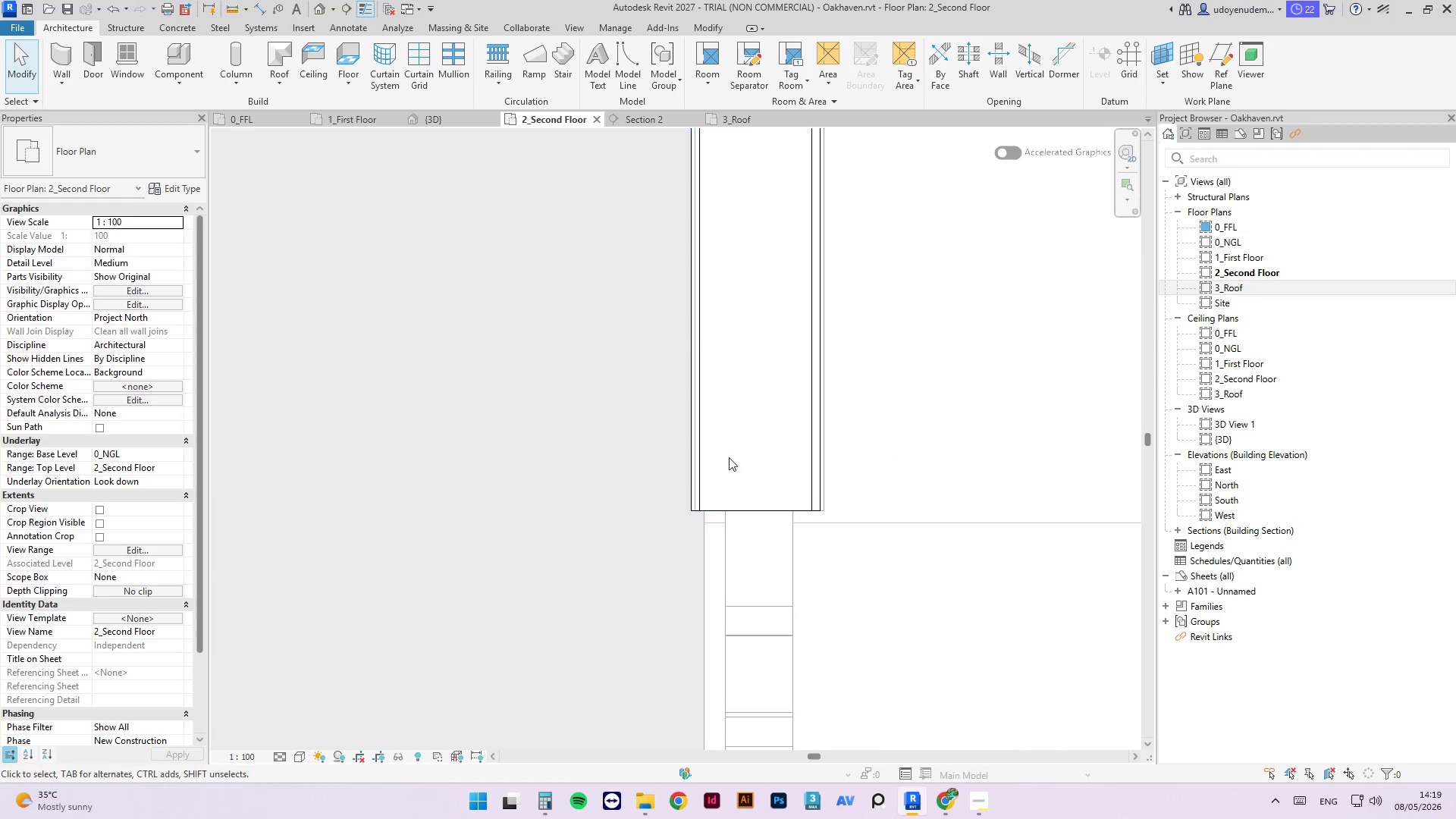 
key(Escape)
 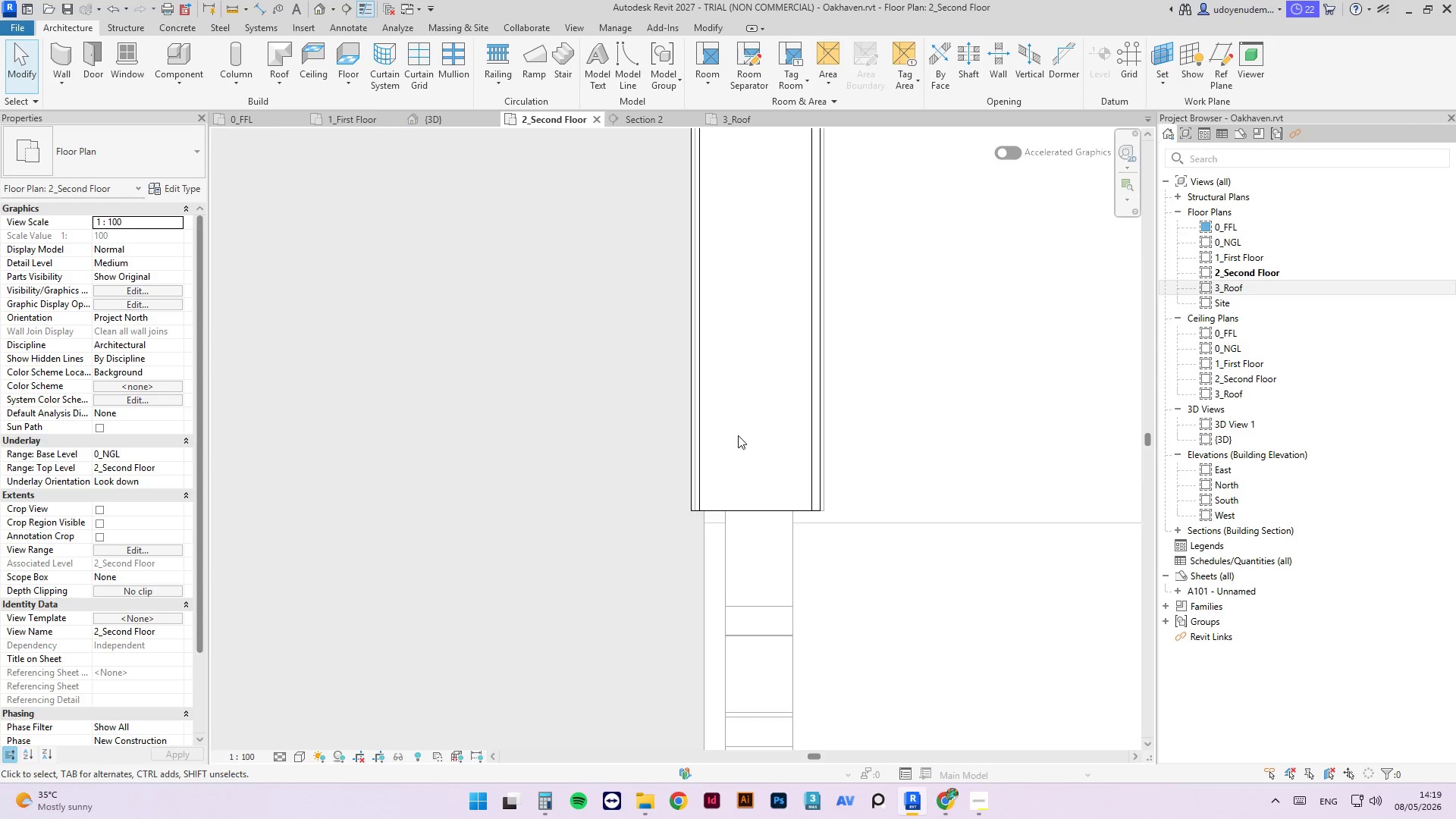 
scroll: coordinate [927, 475], scroll_direction: down, amount: 20.0
 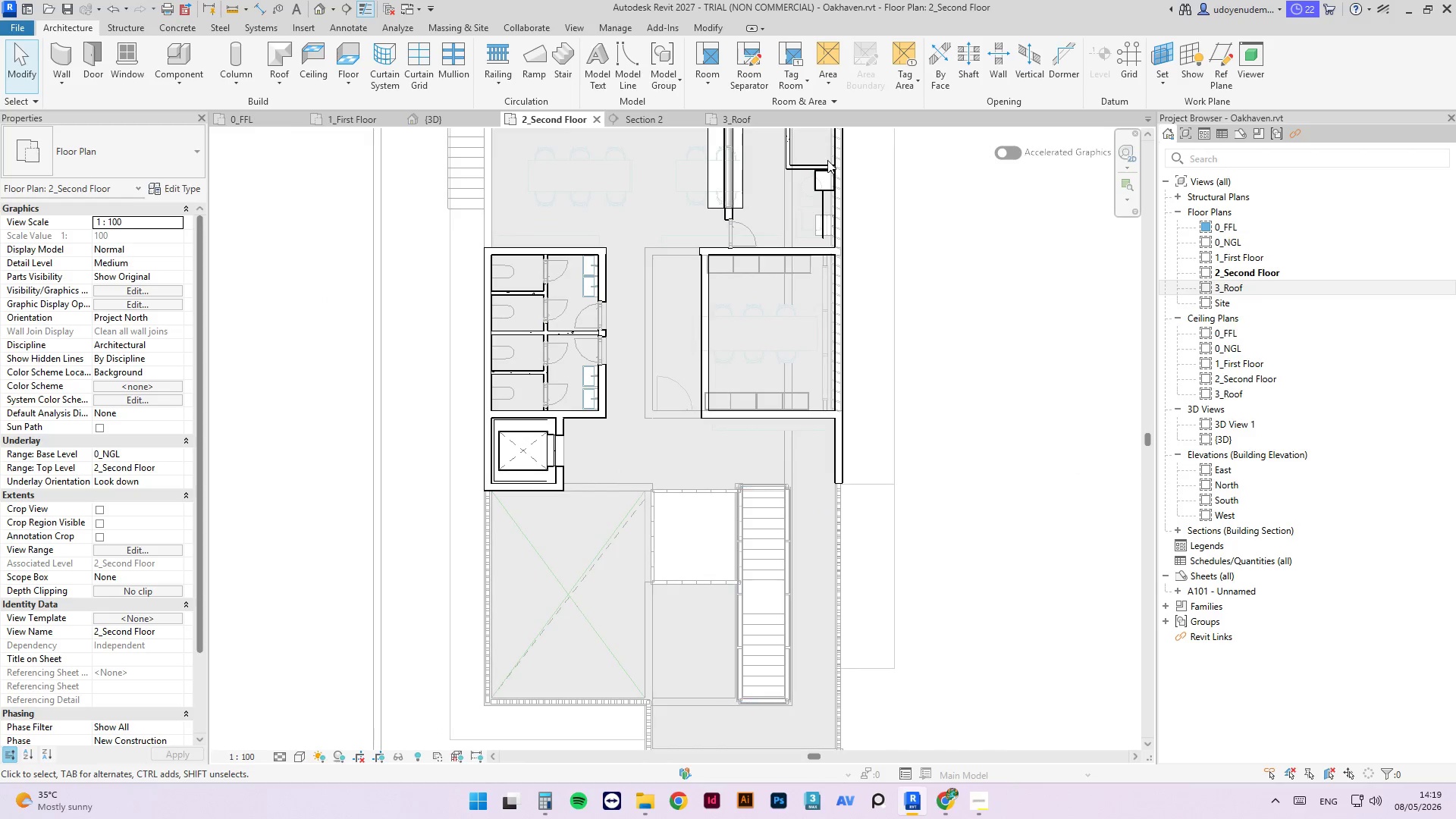 
key(Escape)
 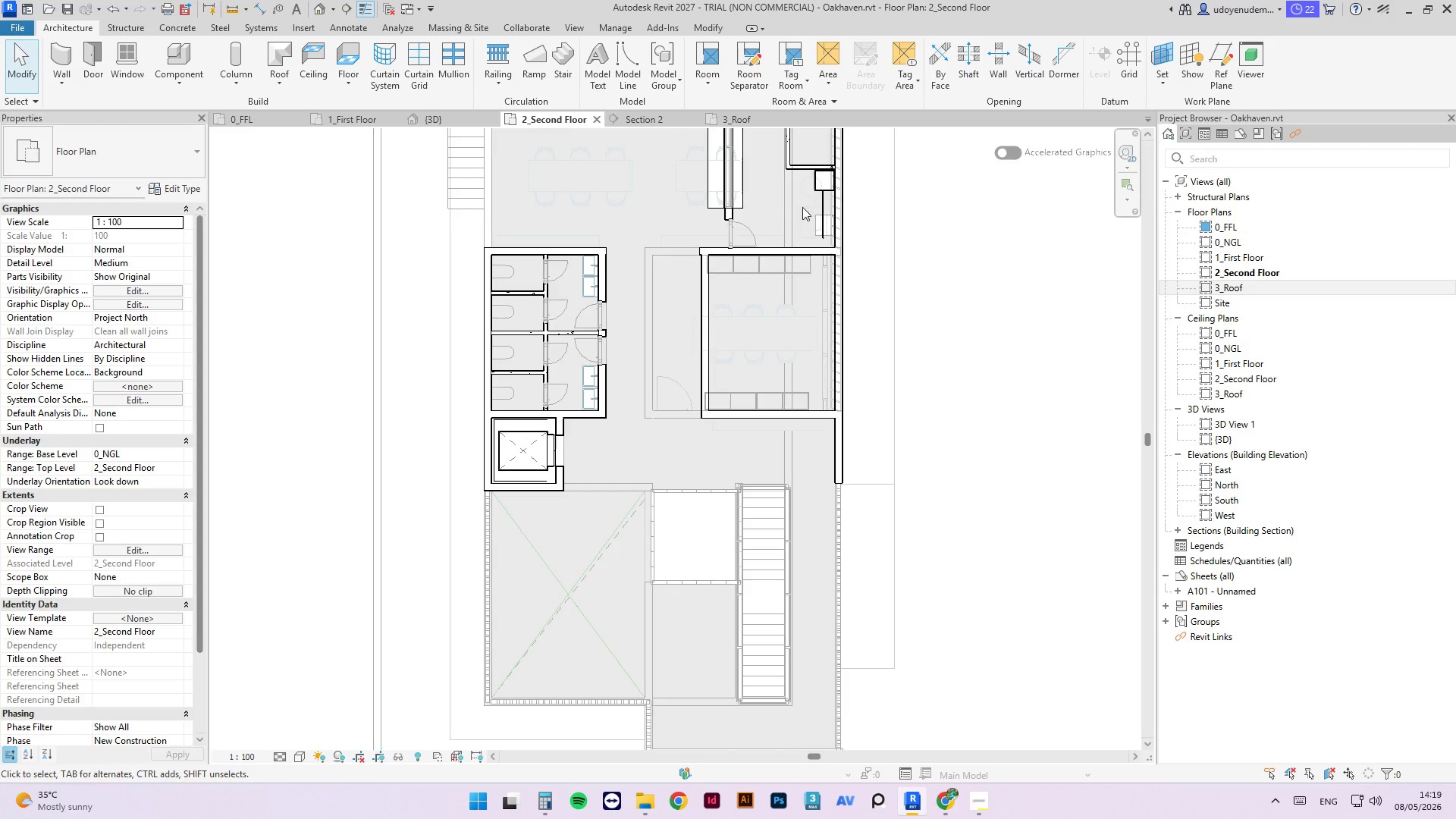 
key(Escape)
 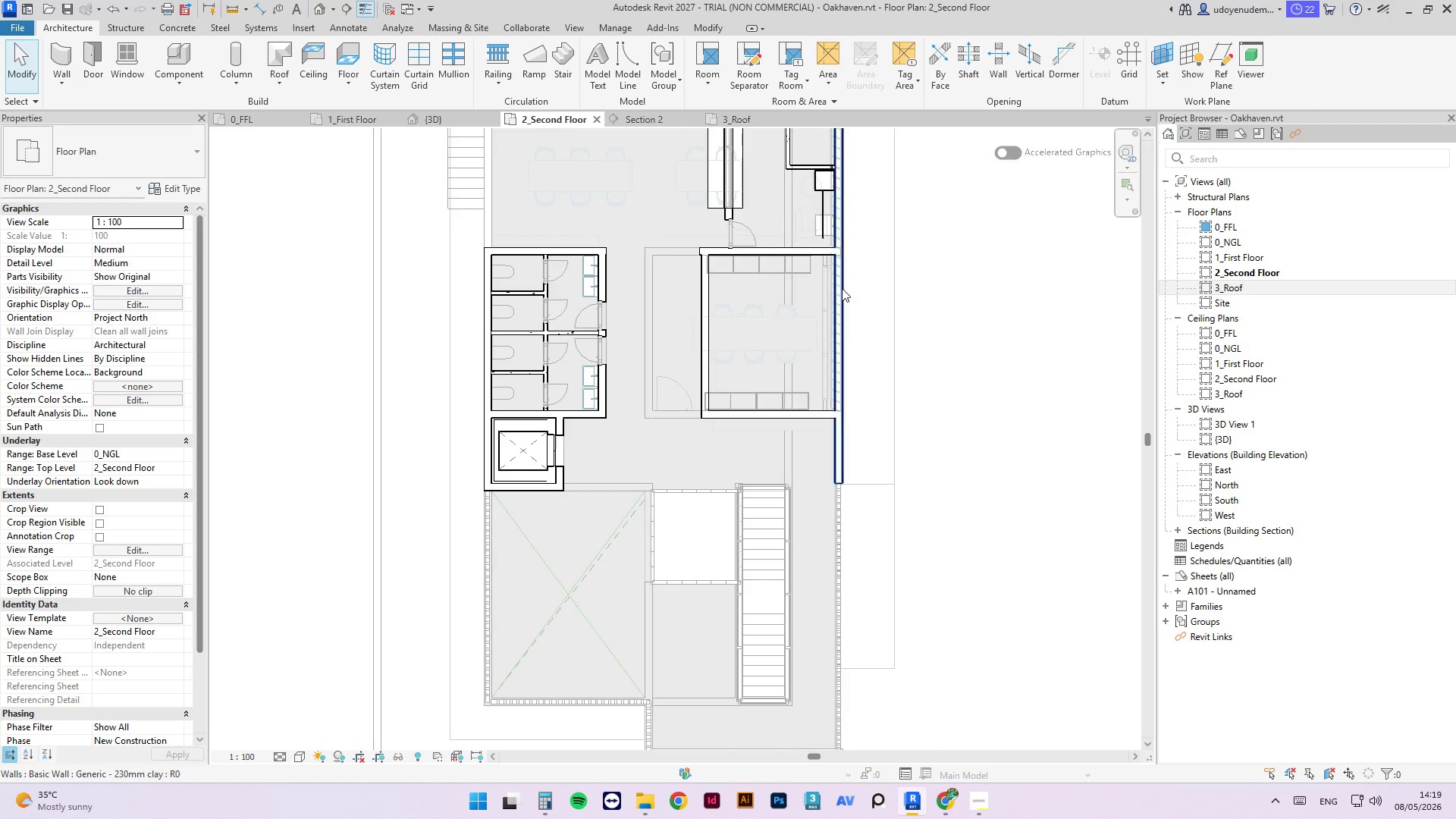 
scroll: coordinate [500, 290], scroll_direction: up, amount: 12.0
 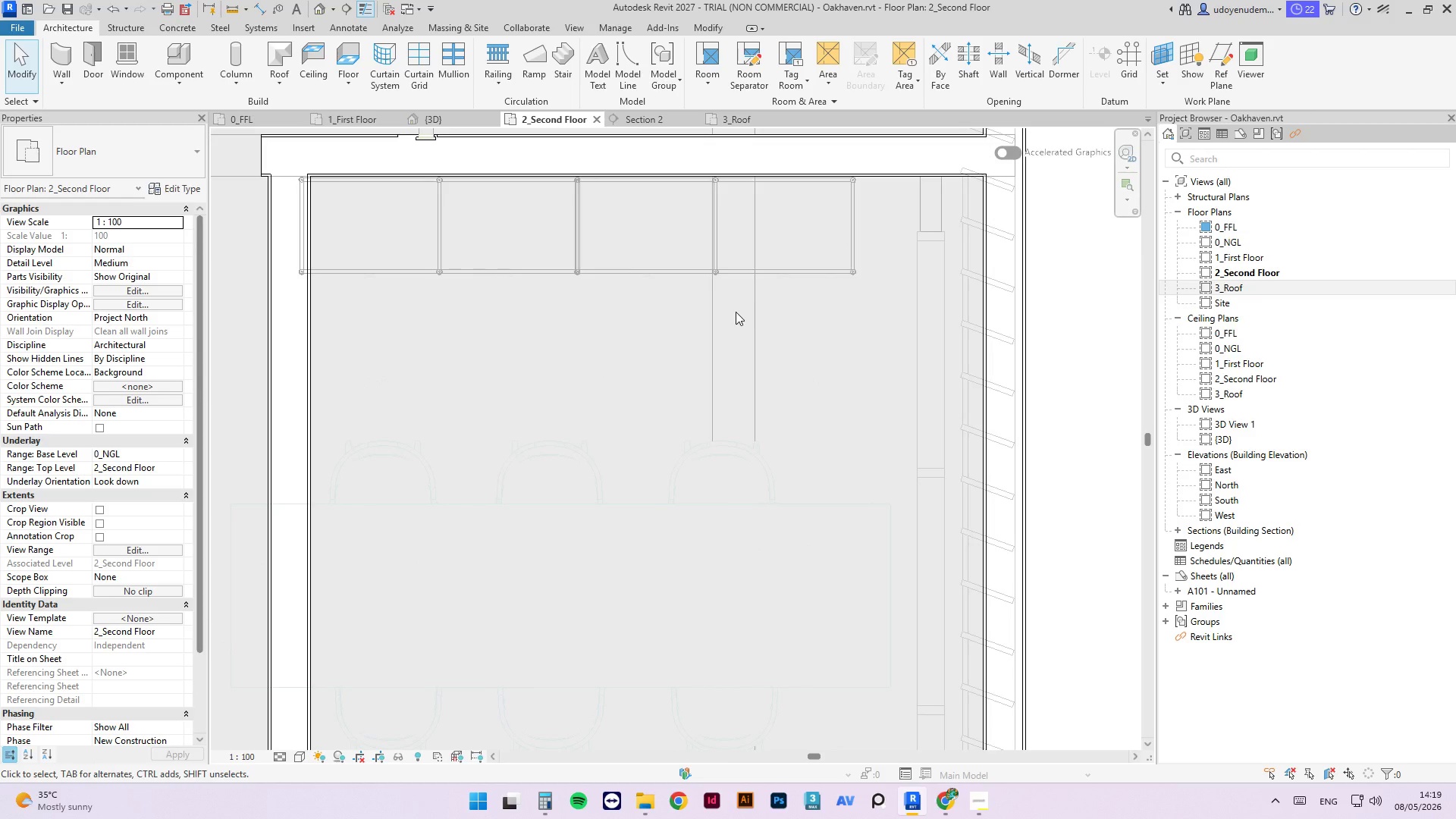 
scroll: coordinate [617, 322], scroll_direction: down, amount: 6.0
 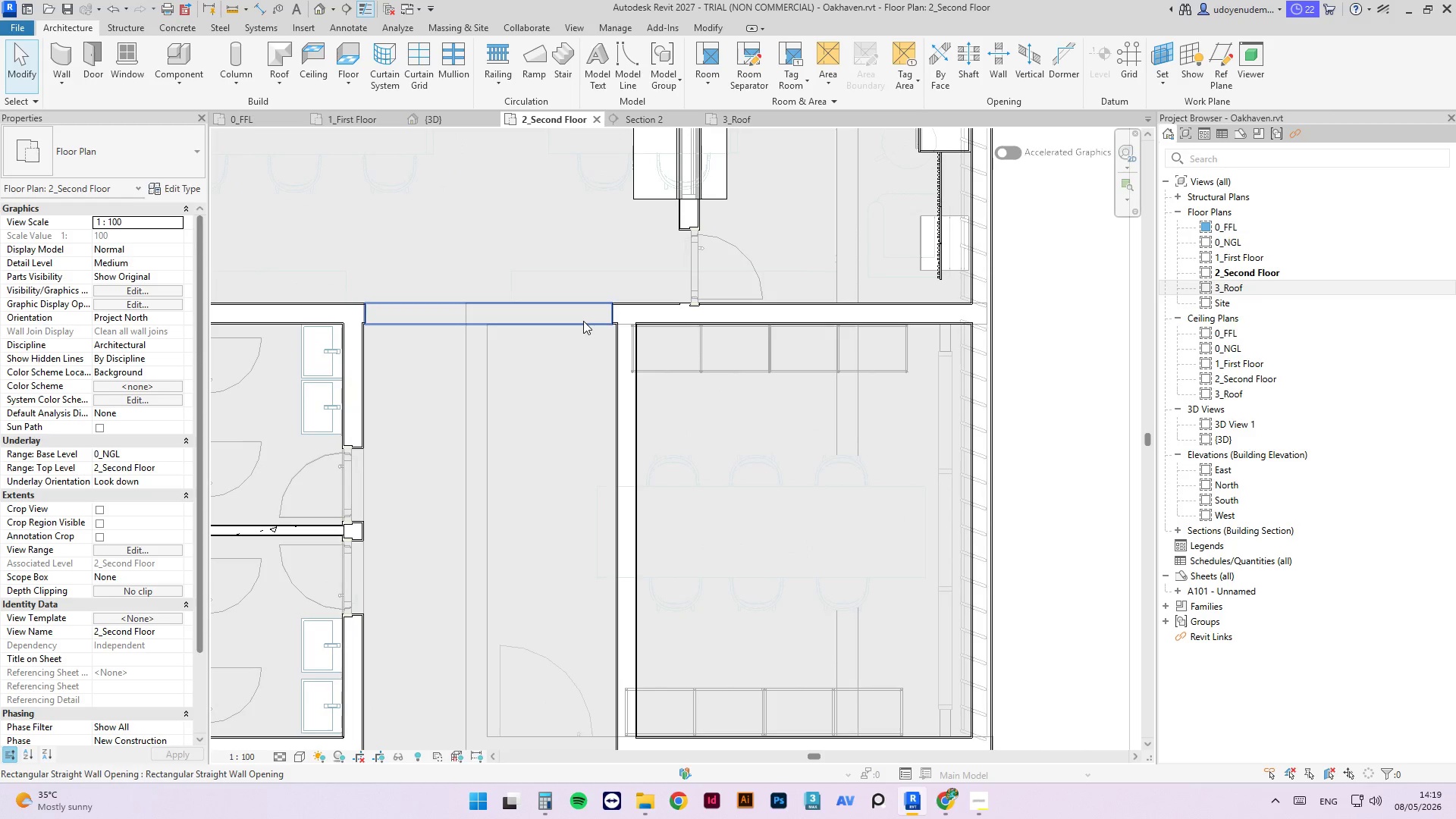 
left_click([853, 490])
 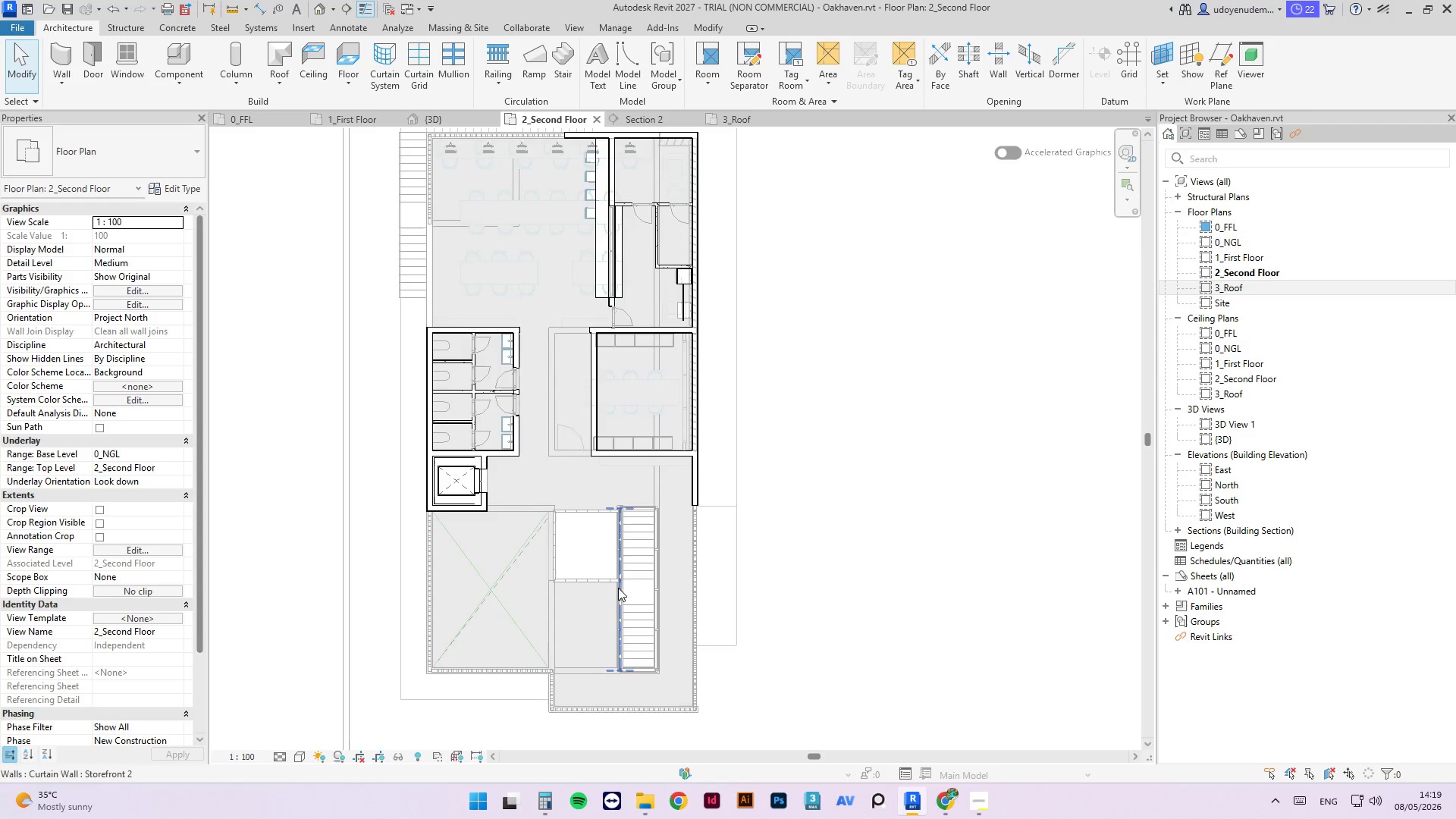 
scroll: coordinate [584, 350], scroll_direction: down, amount: 9.0
 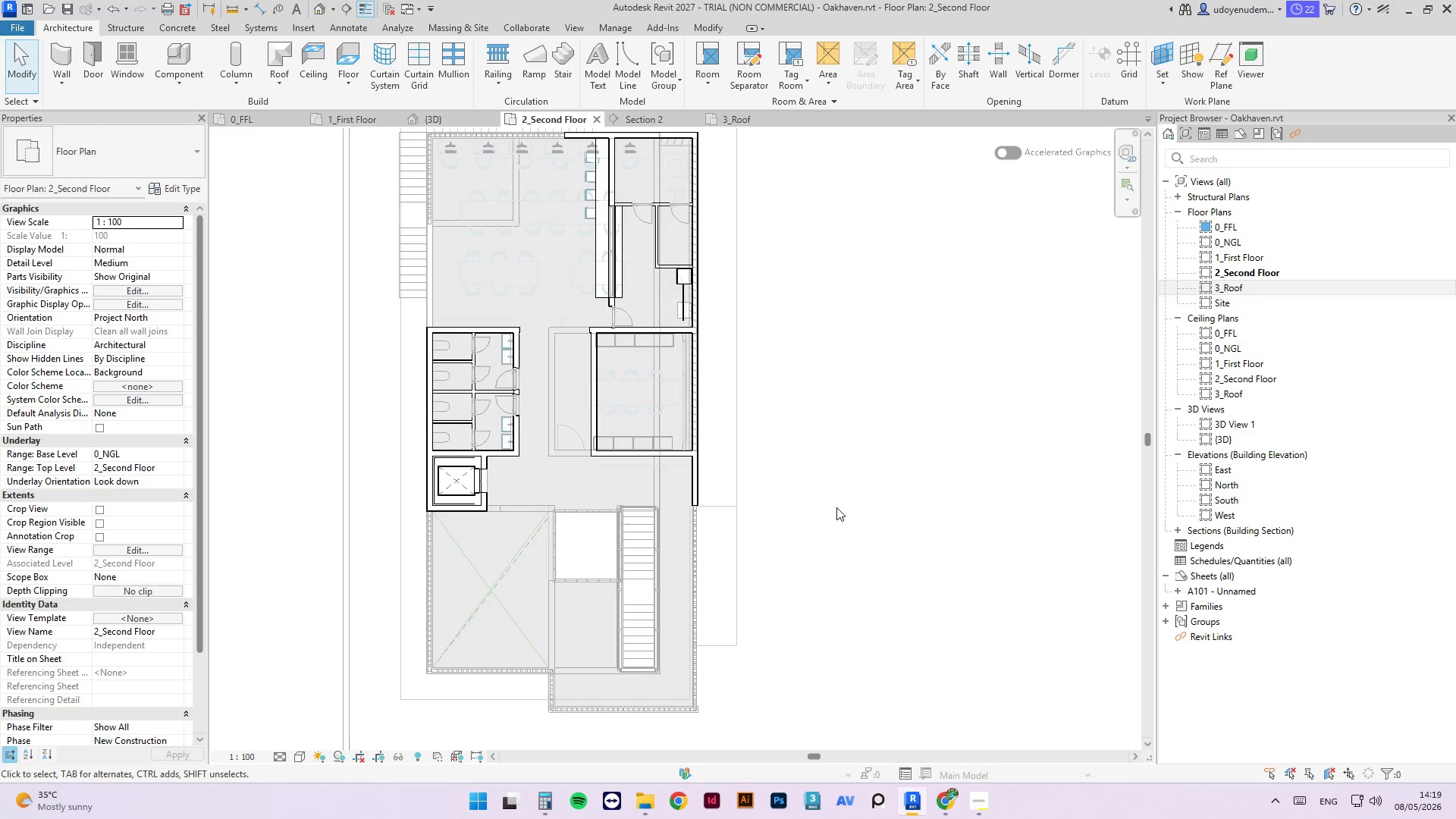 
scroll: coordinate [623, 582], scroll_direction: up, amount: 3.0
 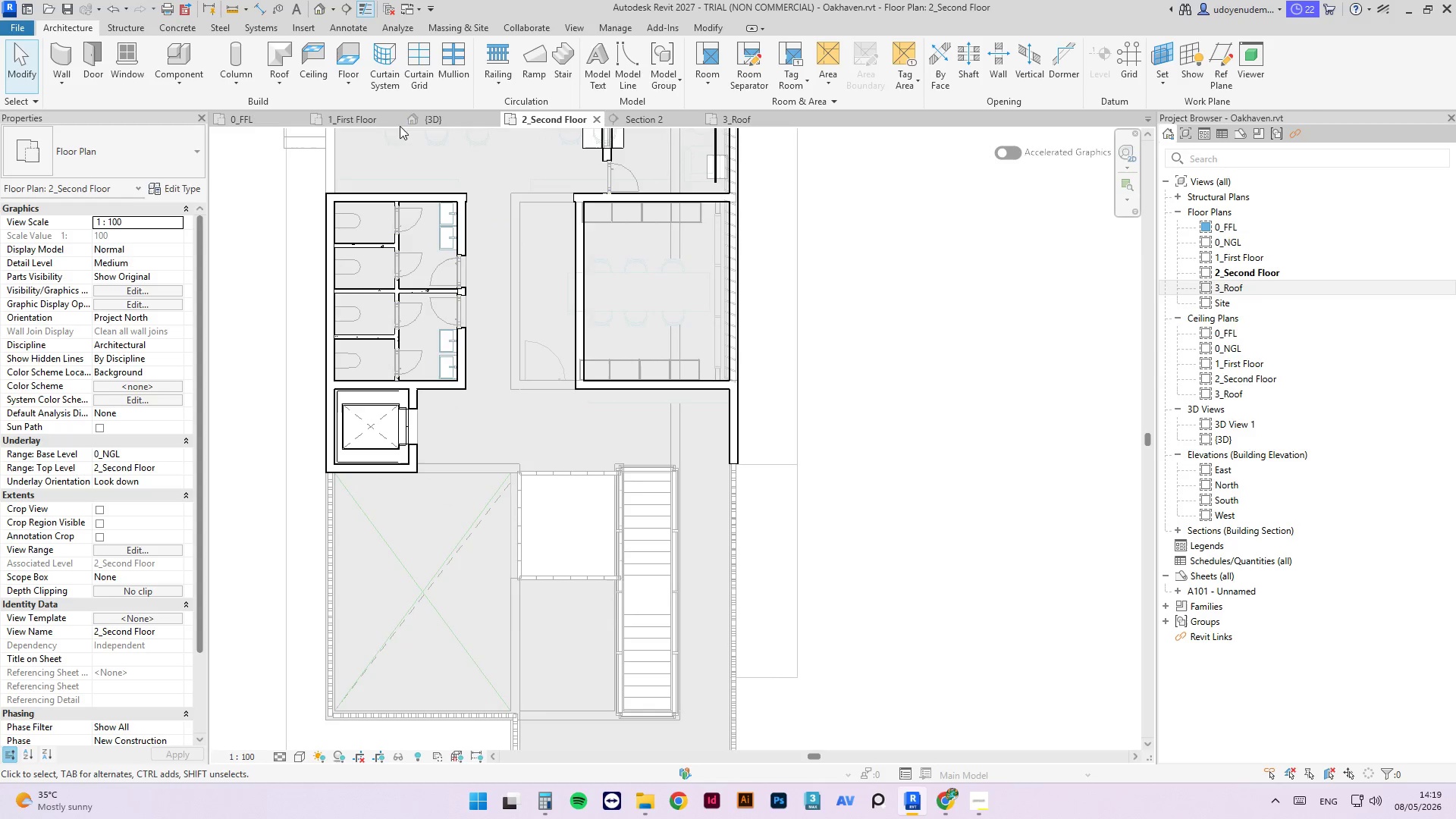 
left_click([430, 117])
 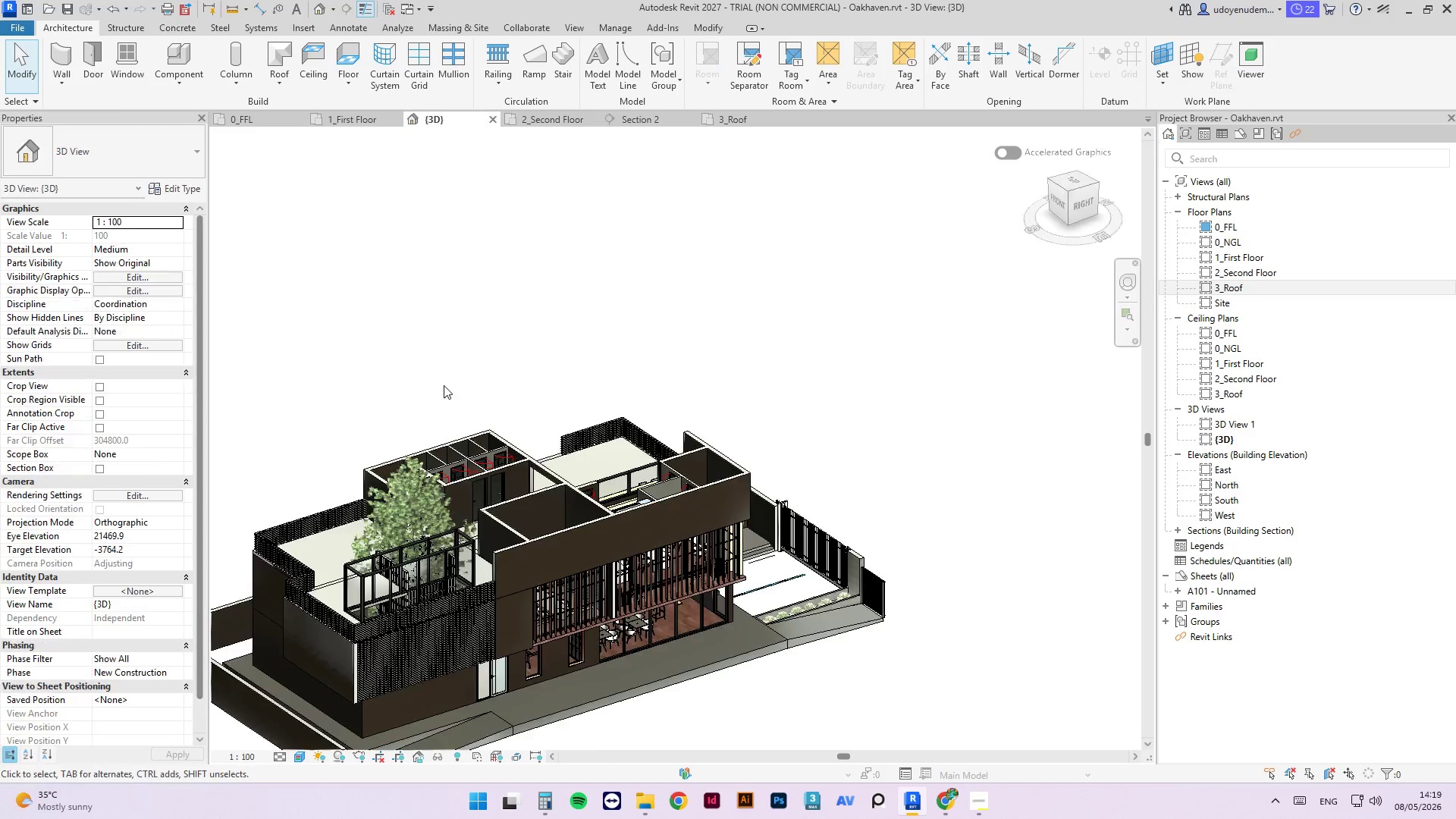 
scroll: coordinate [360, 477], scroll_direction: up, amount: 2.0
 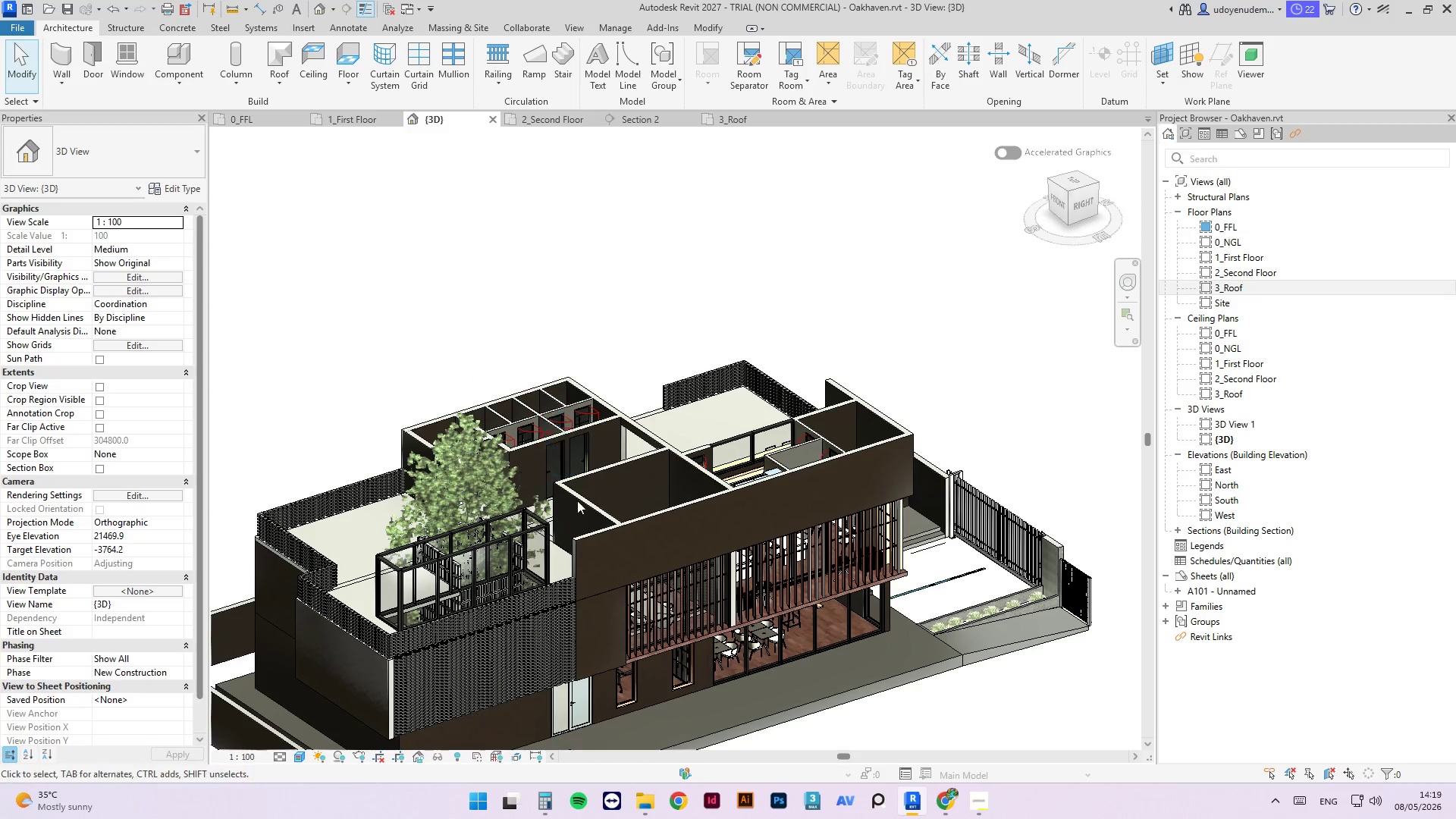 
hold_key(key=ShiftLeft, duration=10.92)
 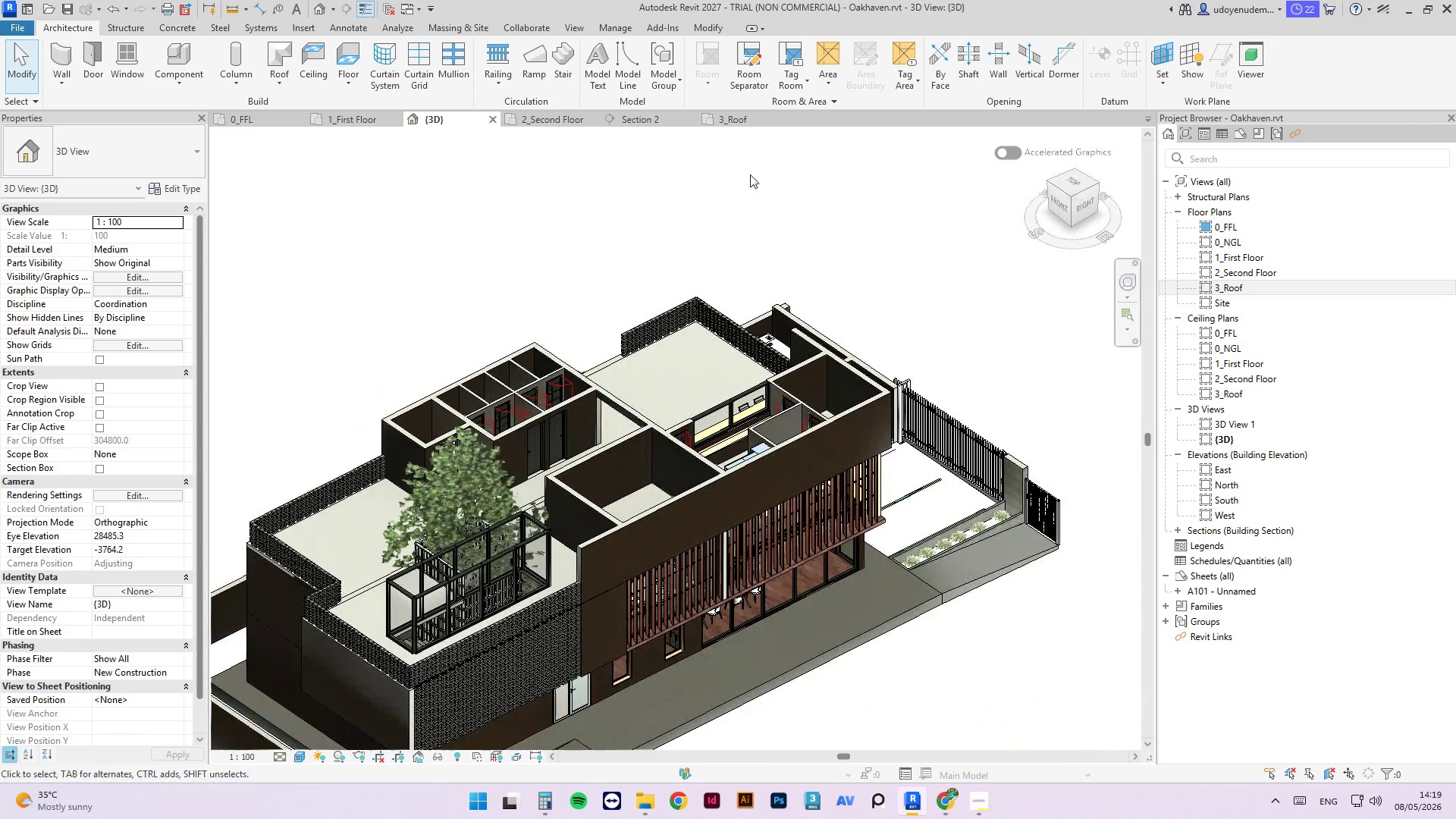 
left_click([749, 173])
 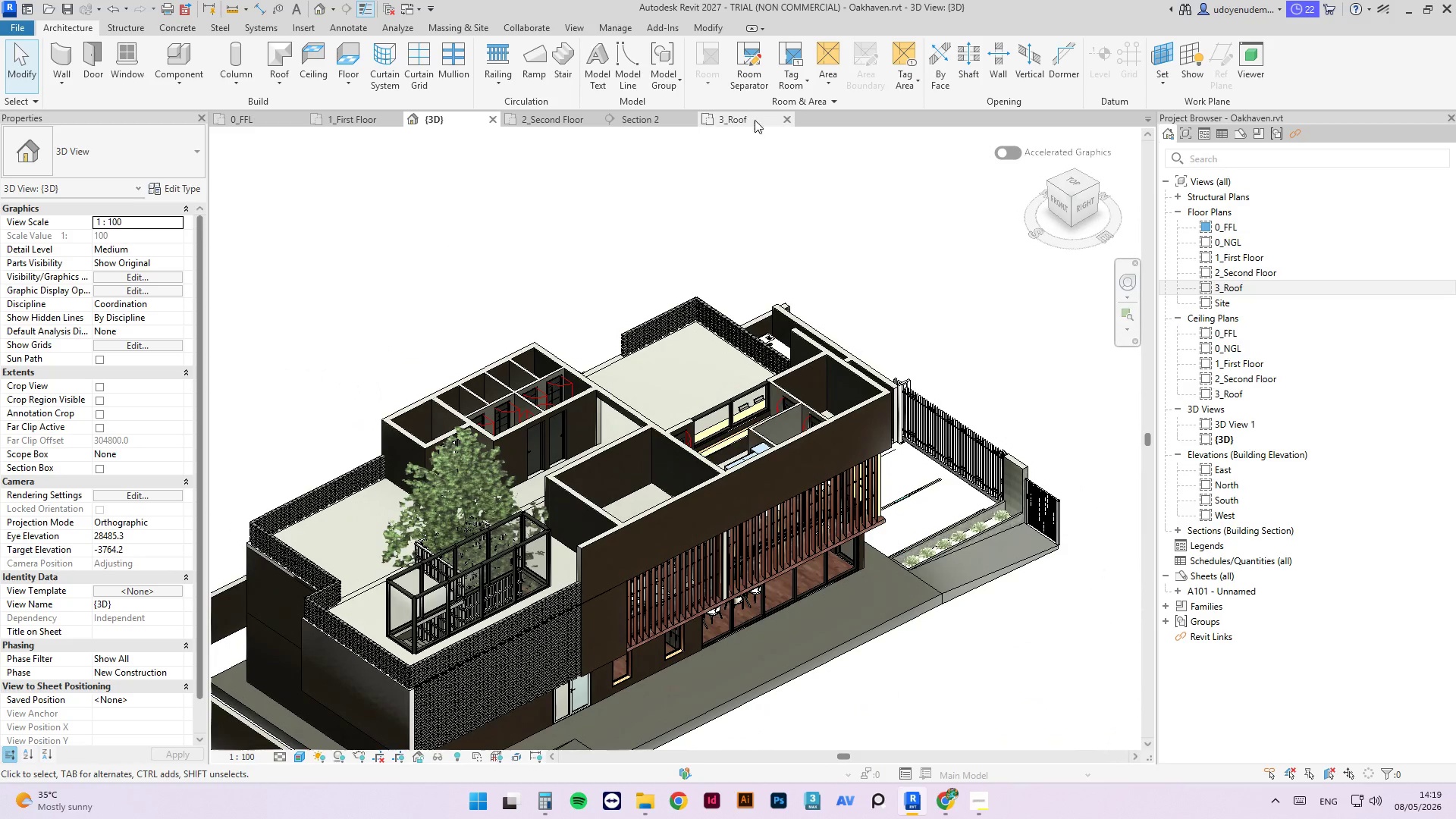 
left_click([754, 118])
 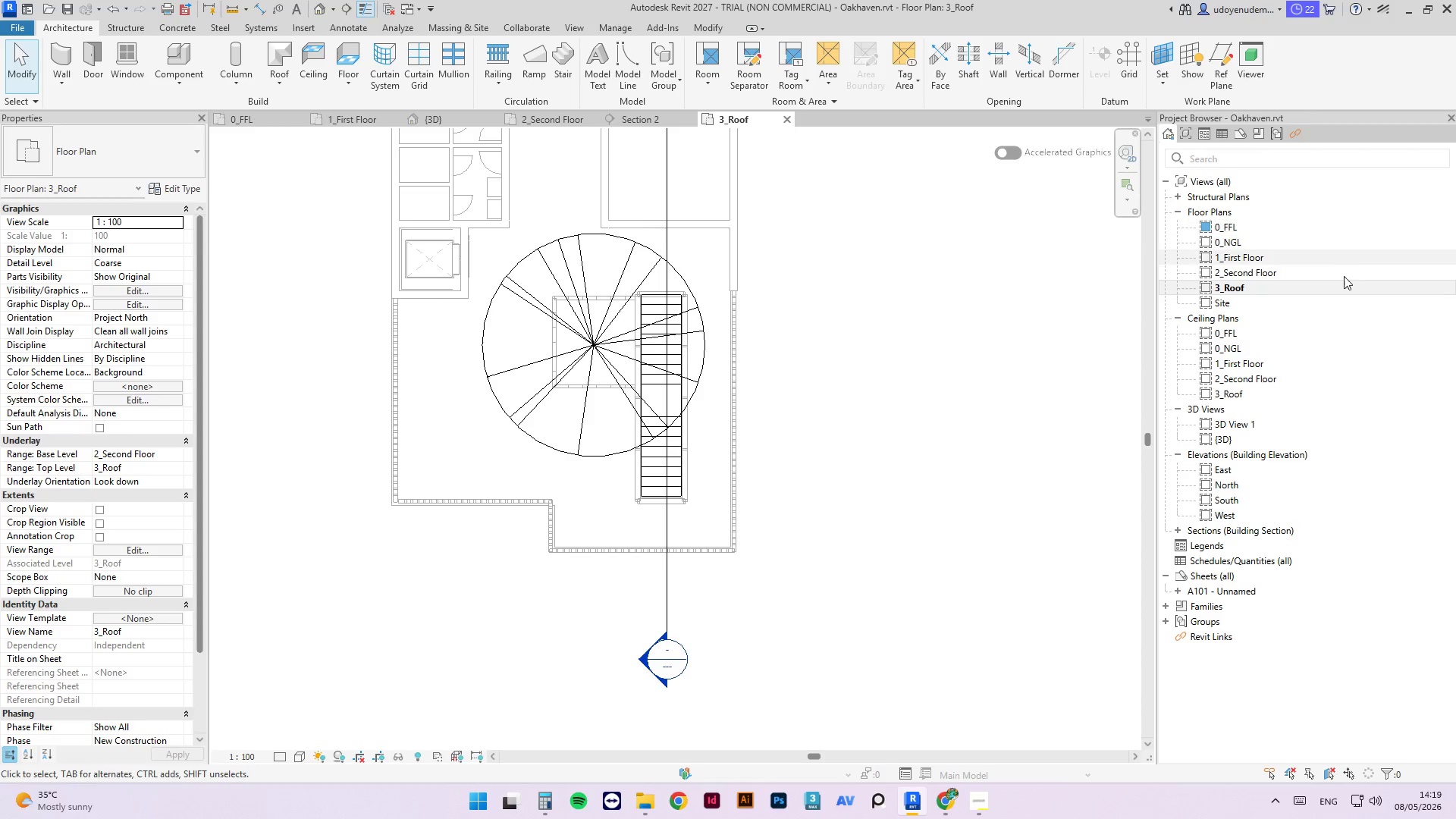 
scroll: coordinate [1029, 641], scroll_direction: down, amount: 6.0
 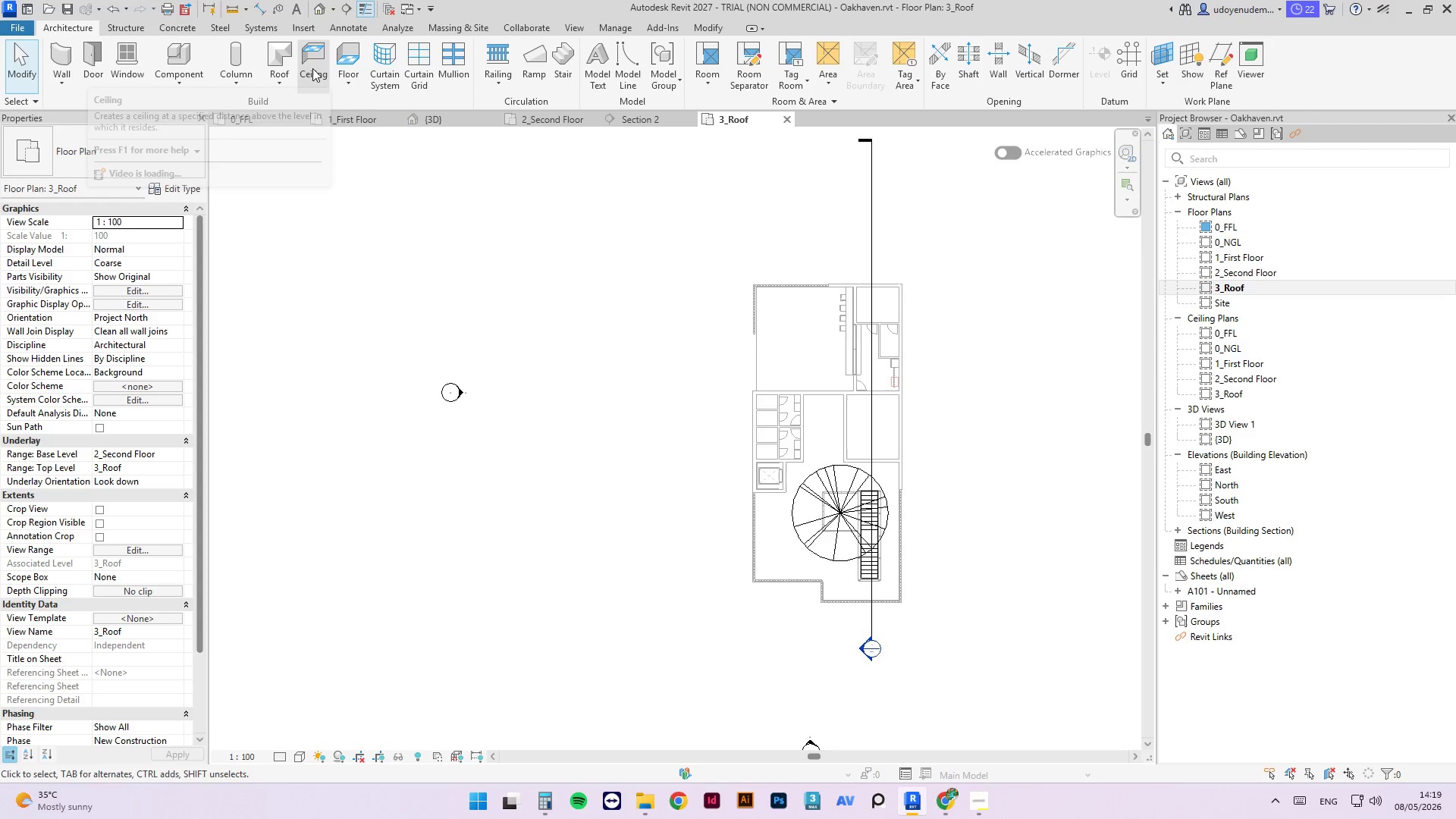 
left_click([289, 49])
 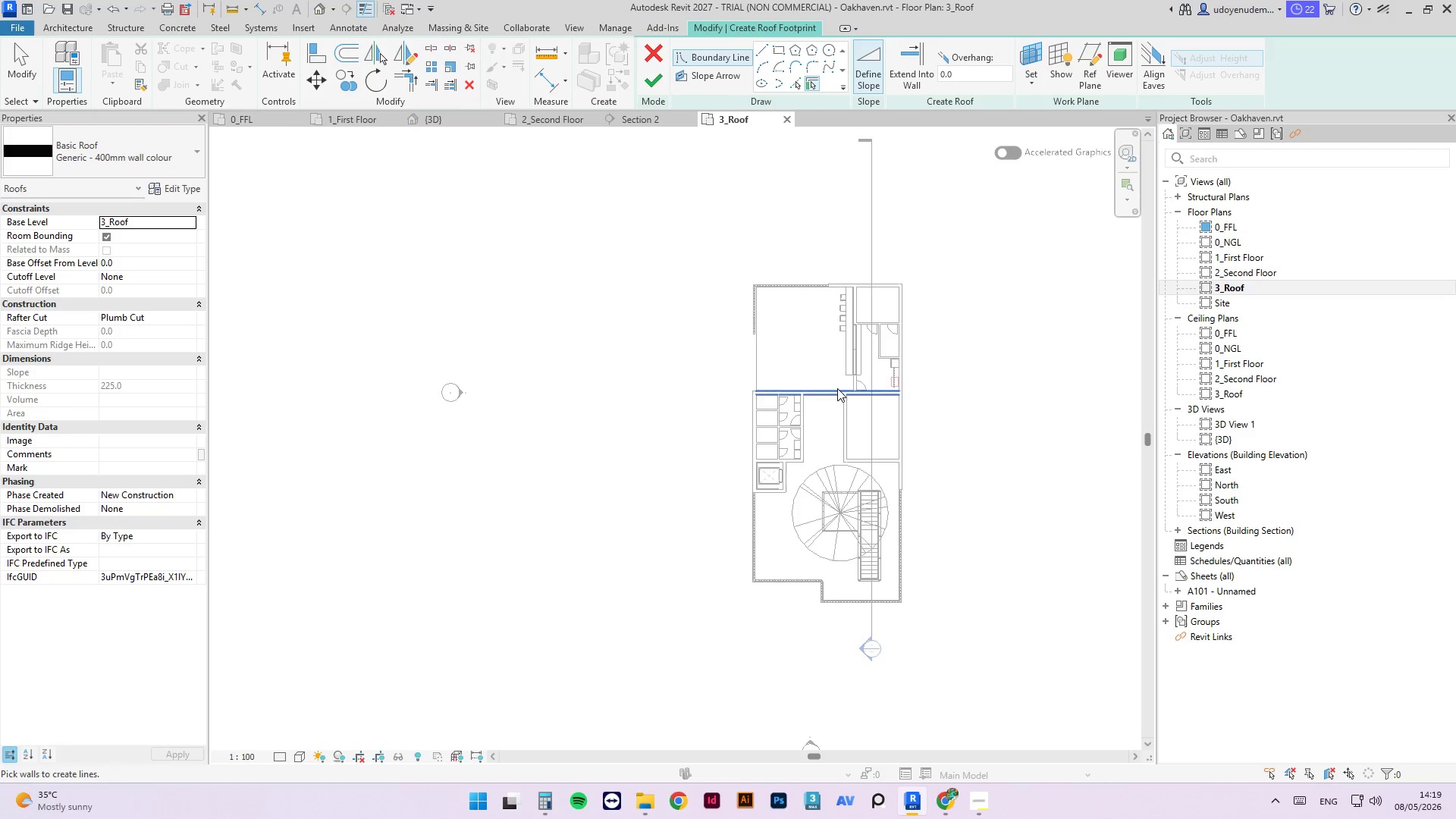 
scroll: coordinate [902, 447], scroll_direction: up, amount: 5.0
 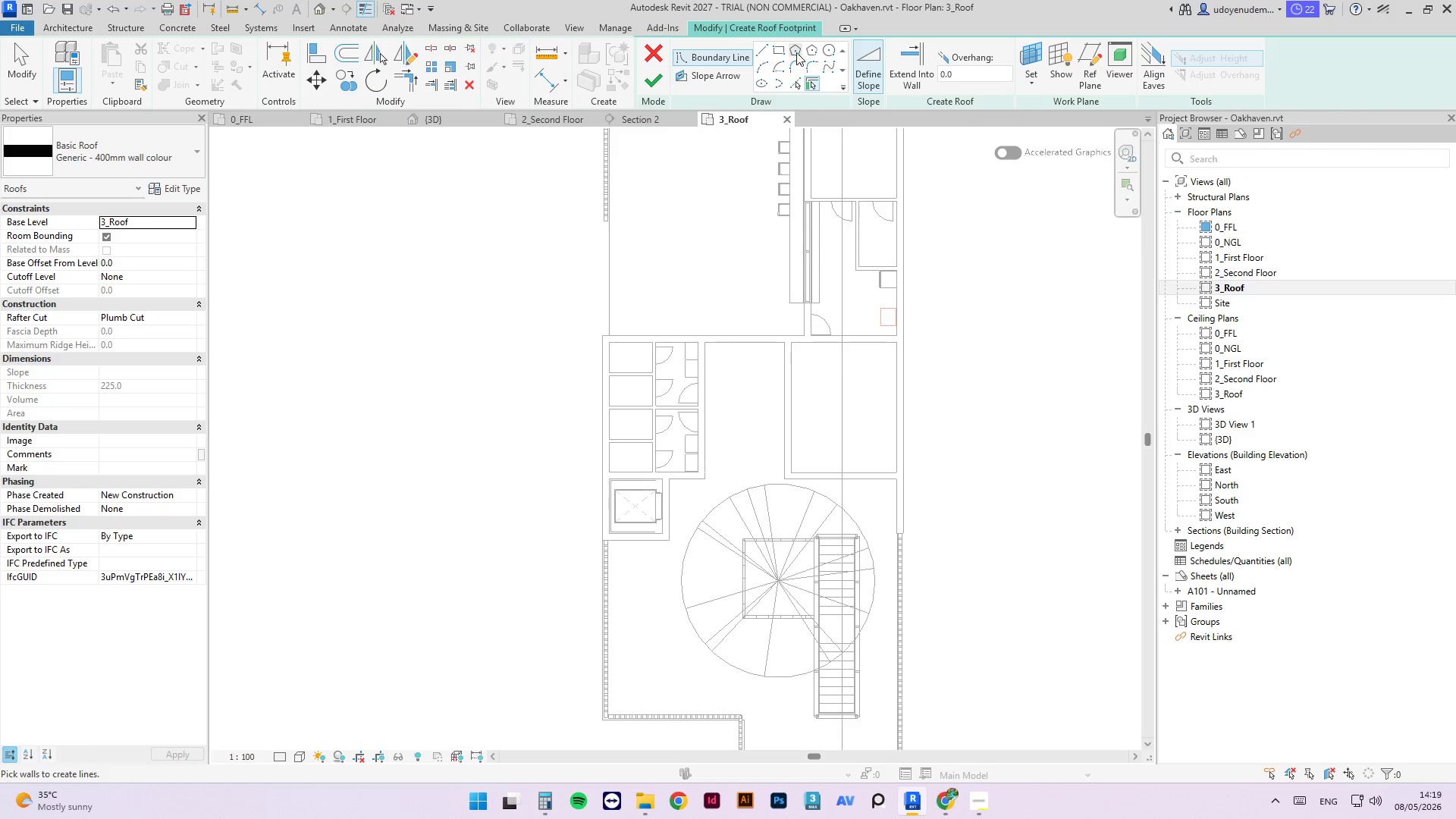 
left_click([784, 52])
 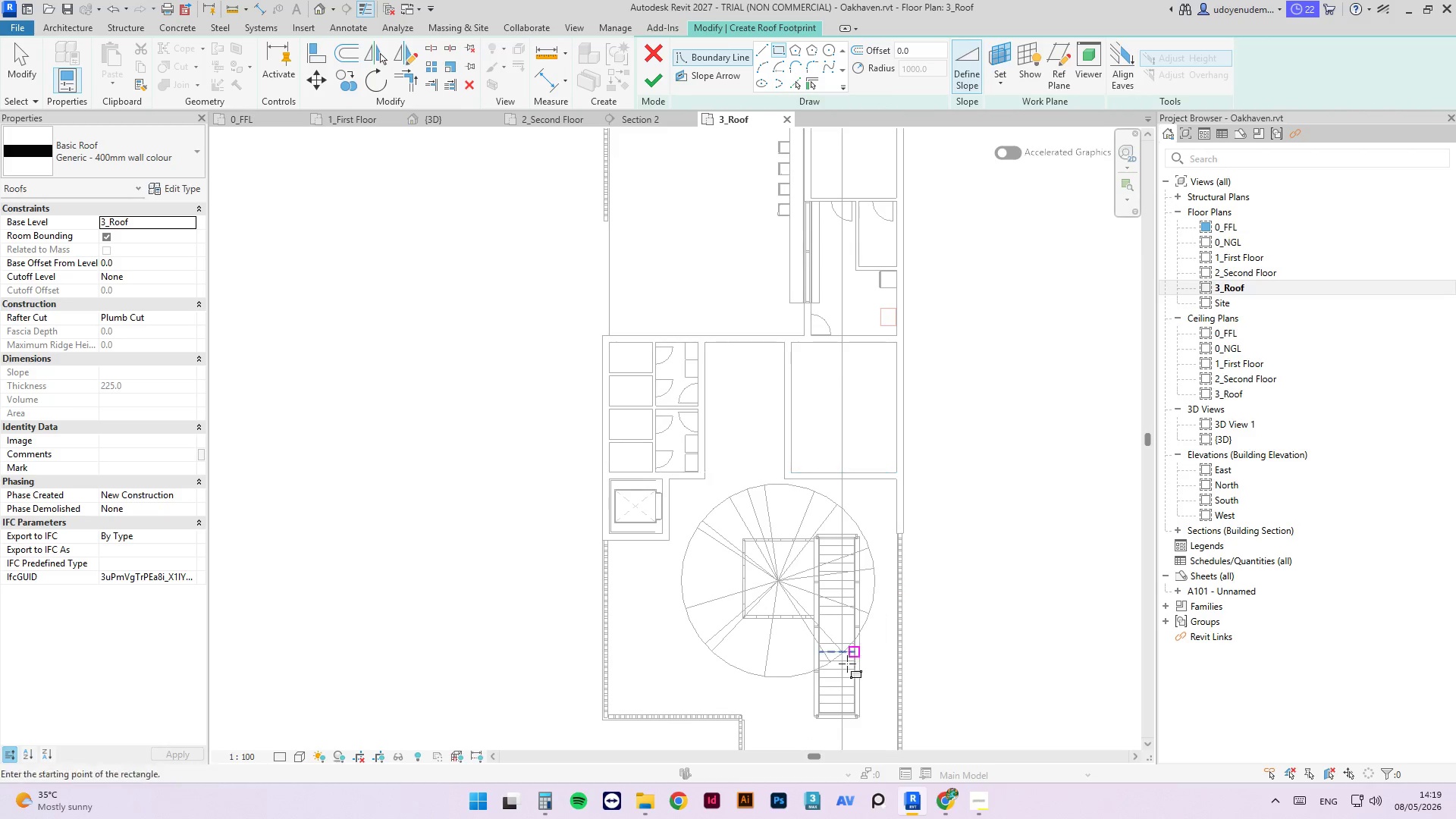 
scroll: coordinate [773, 716], scroll_direction: up, amount: 13.0
 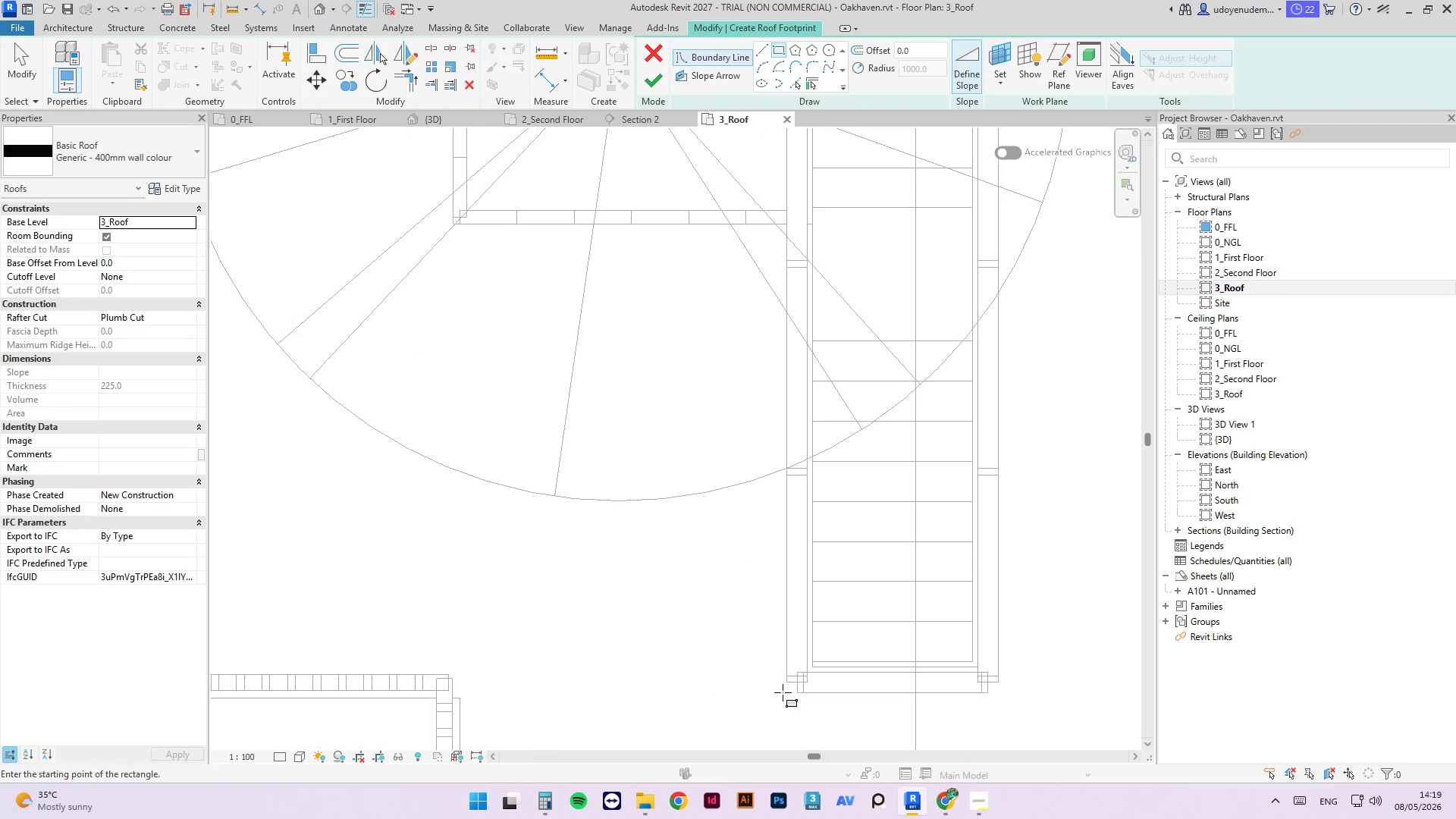 
left_click_drag(start_coordinate=[787, 694], to_coordinate=[777, 369])
 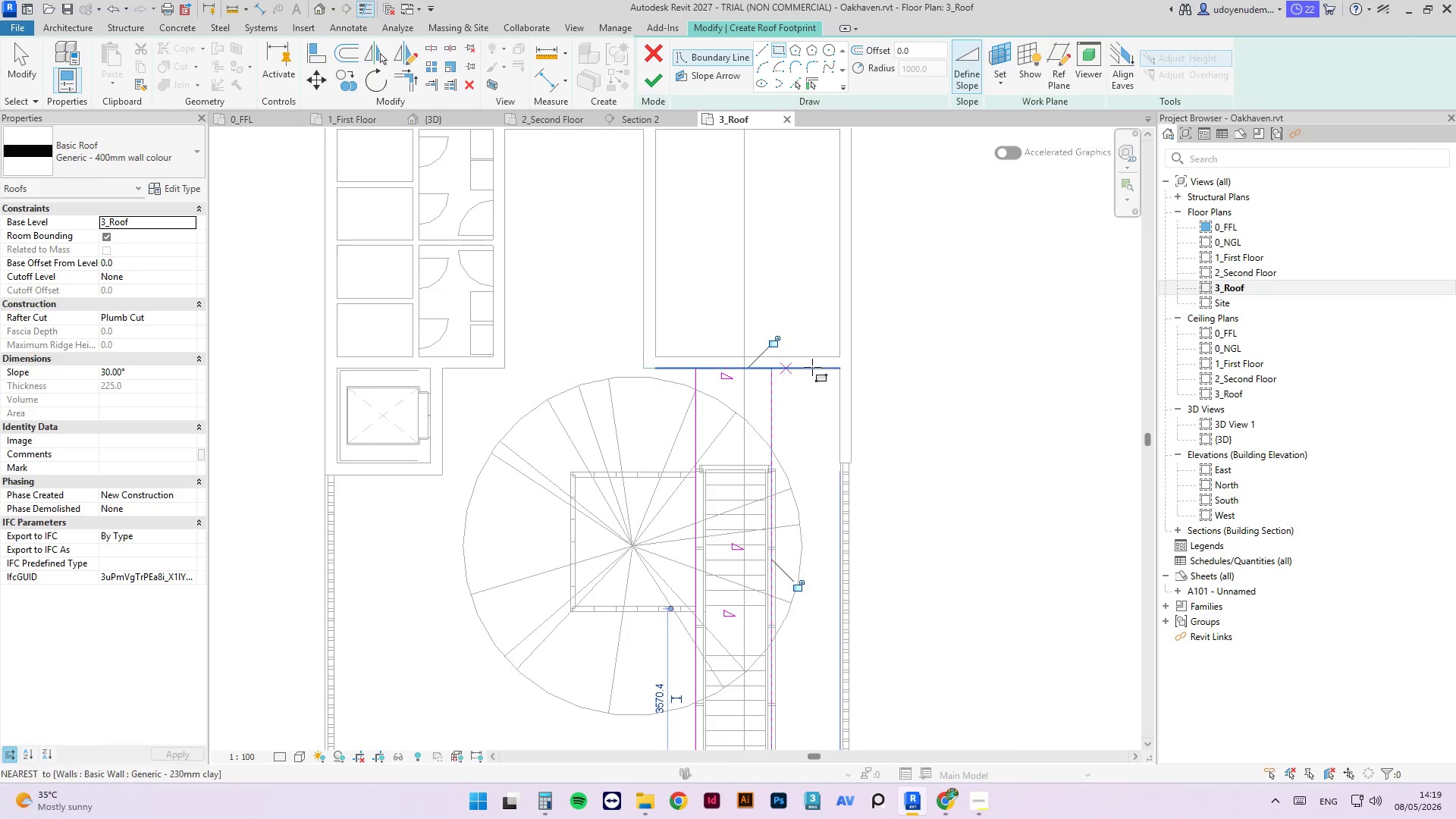 
scroll: coordinate [746, 570], scroll_direction: down, amount: 11.0
 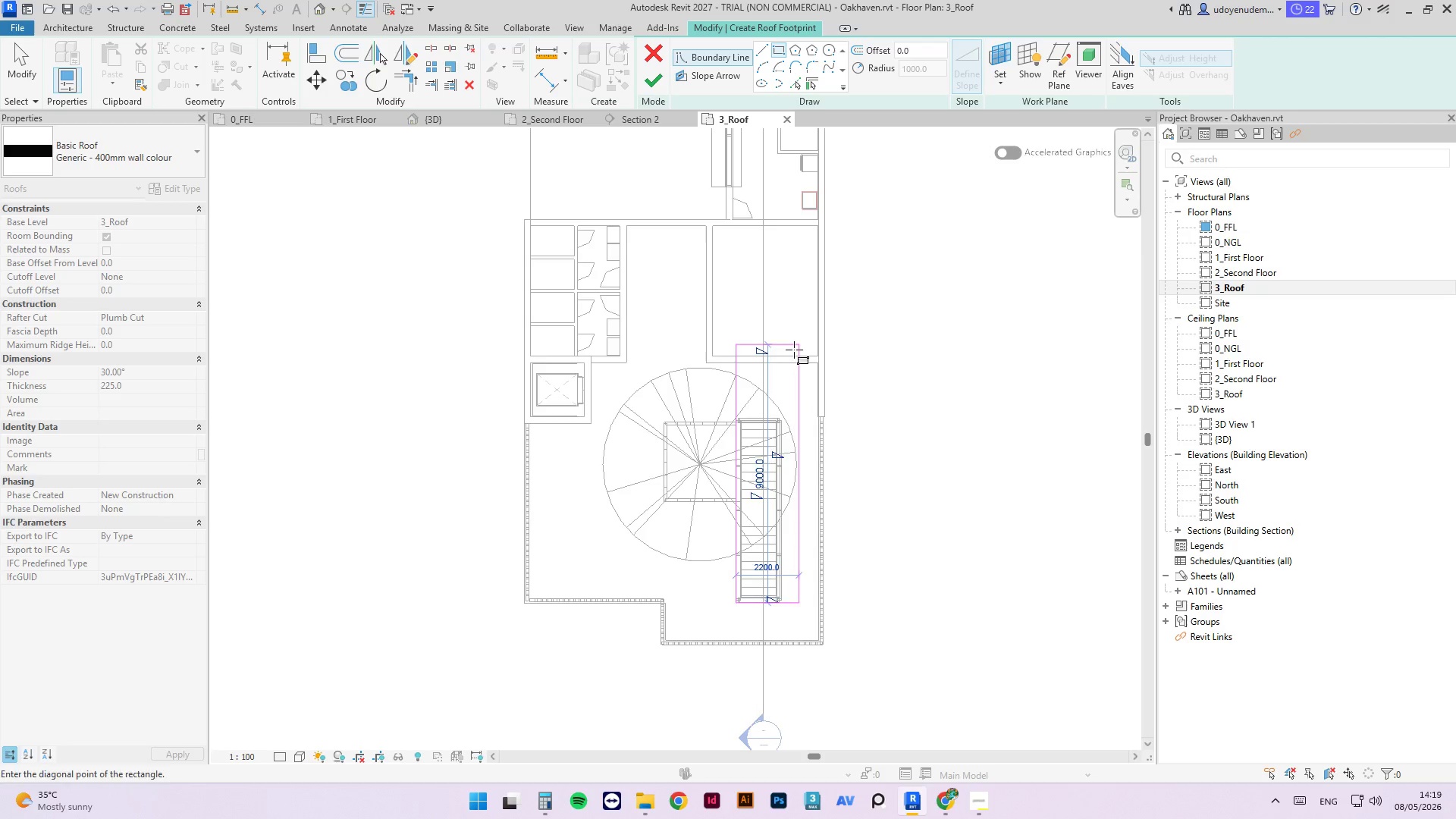 
scroll: coordinate [789, 356], scroll_direction: up, amount: 4.0
 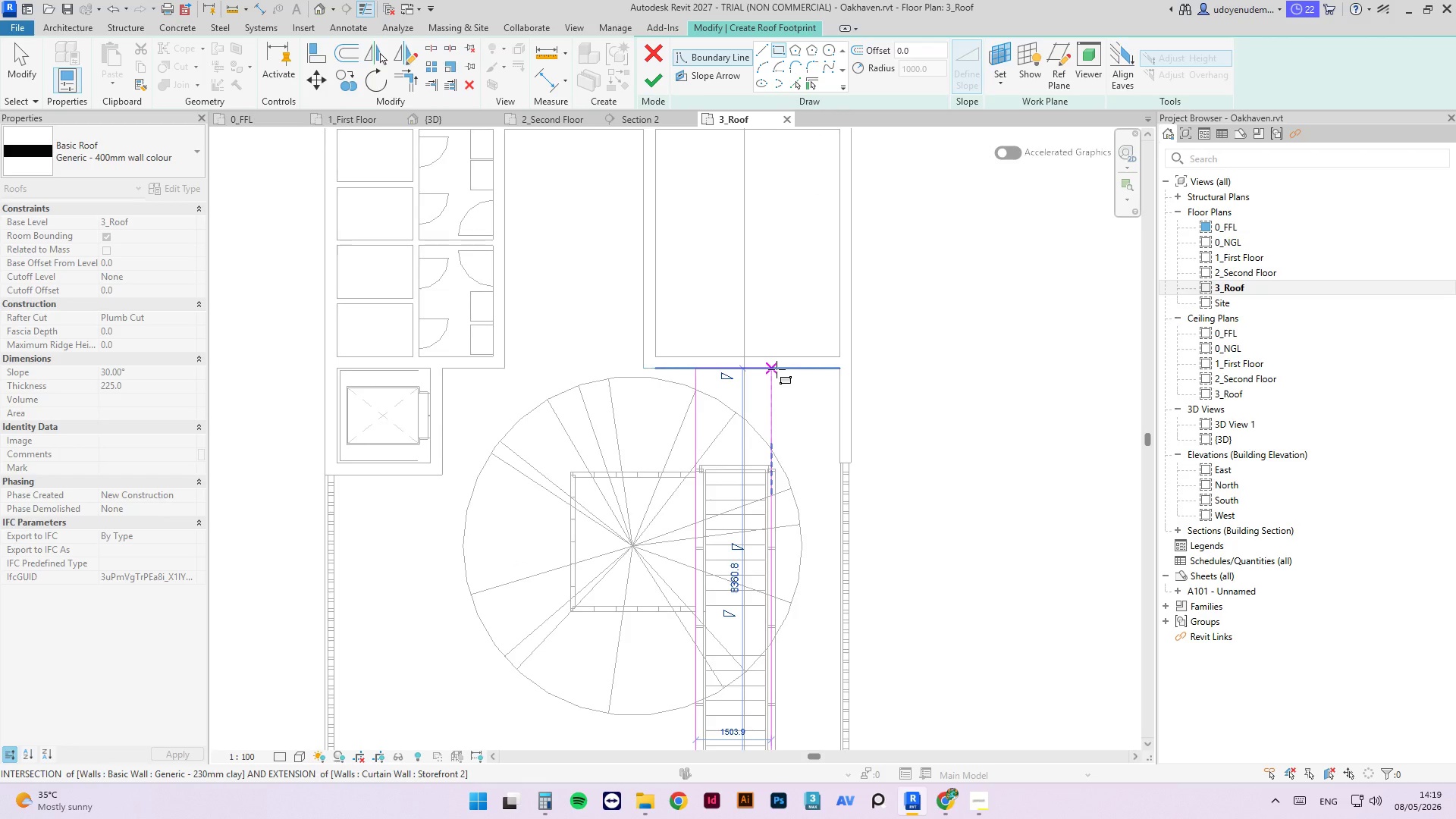 
left_click([777, 369])
 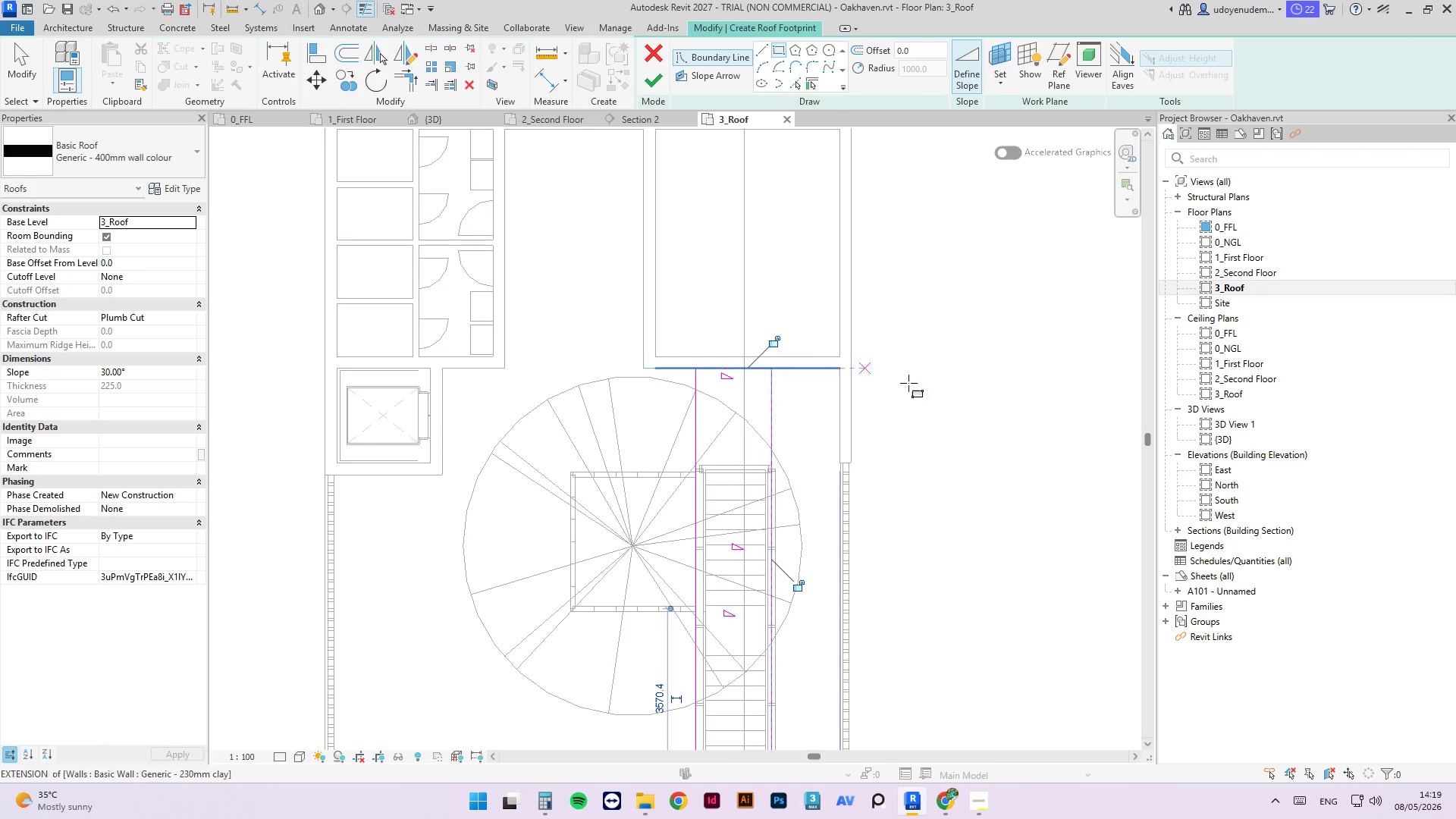 
key(Escape)
 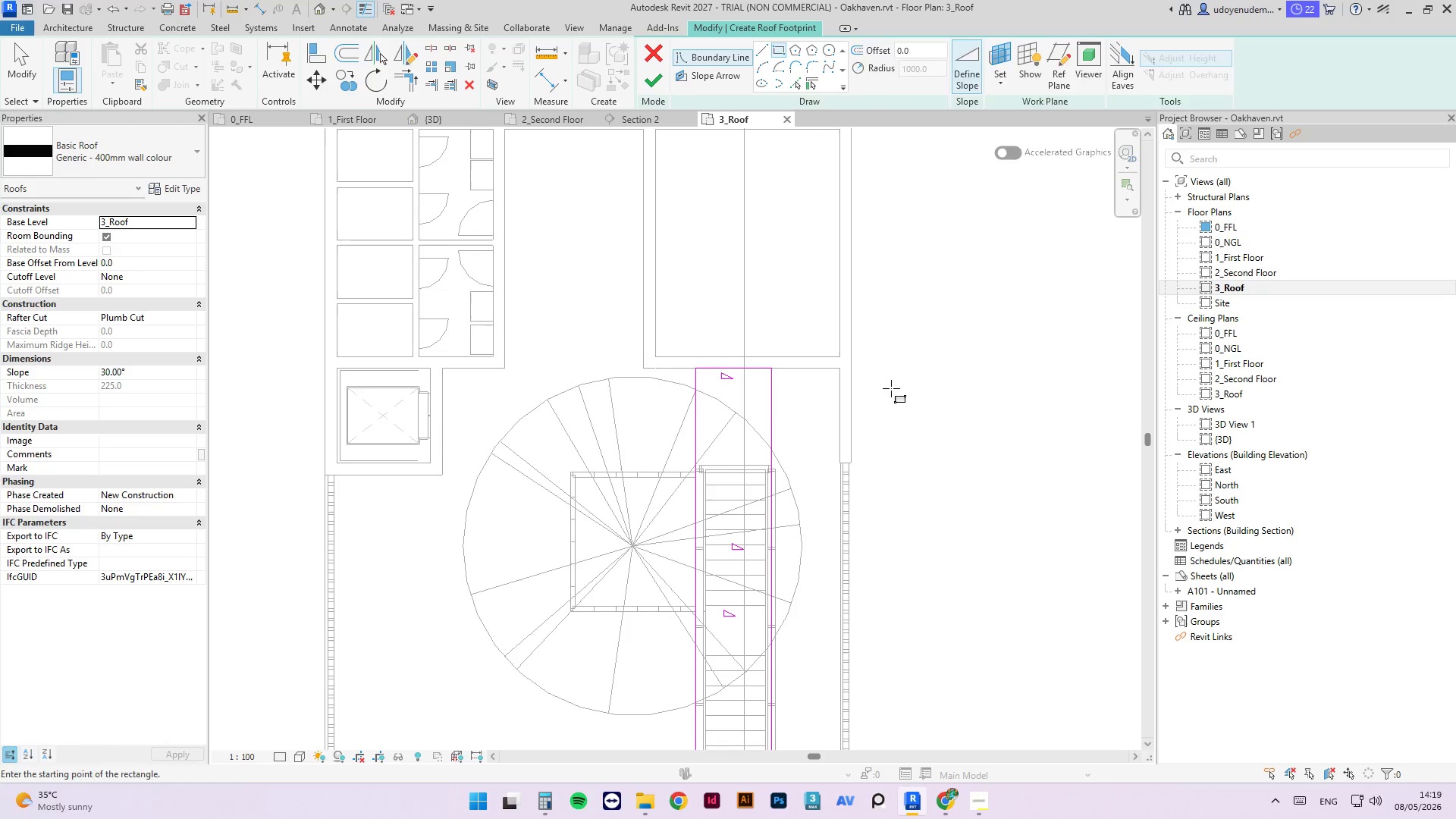 
key(Escape)
 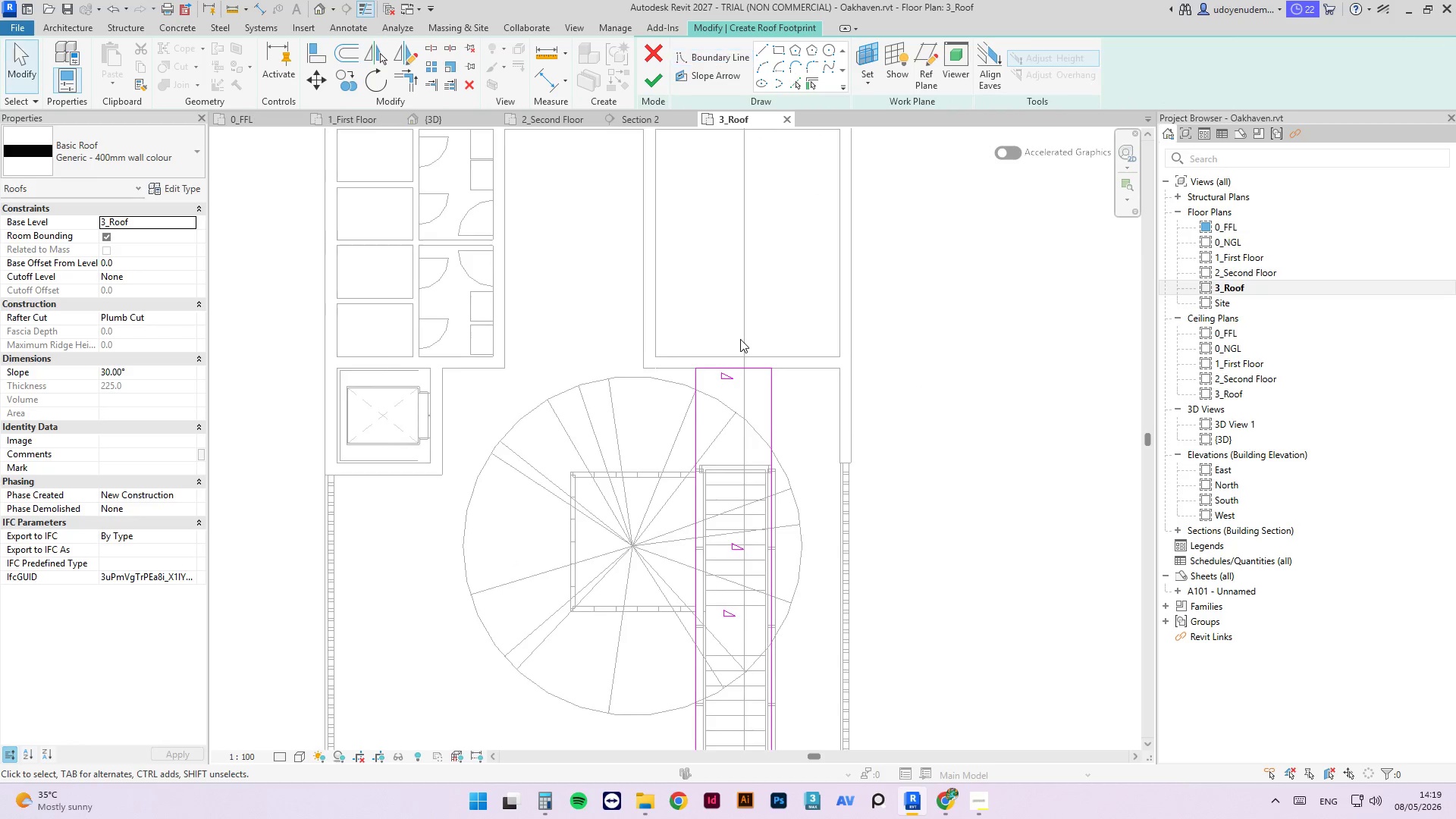 
scroll: coordinate [742, 343], scroll_direction: down, amount: 4.0
 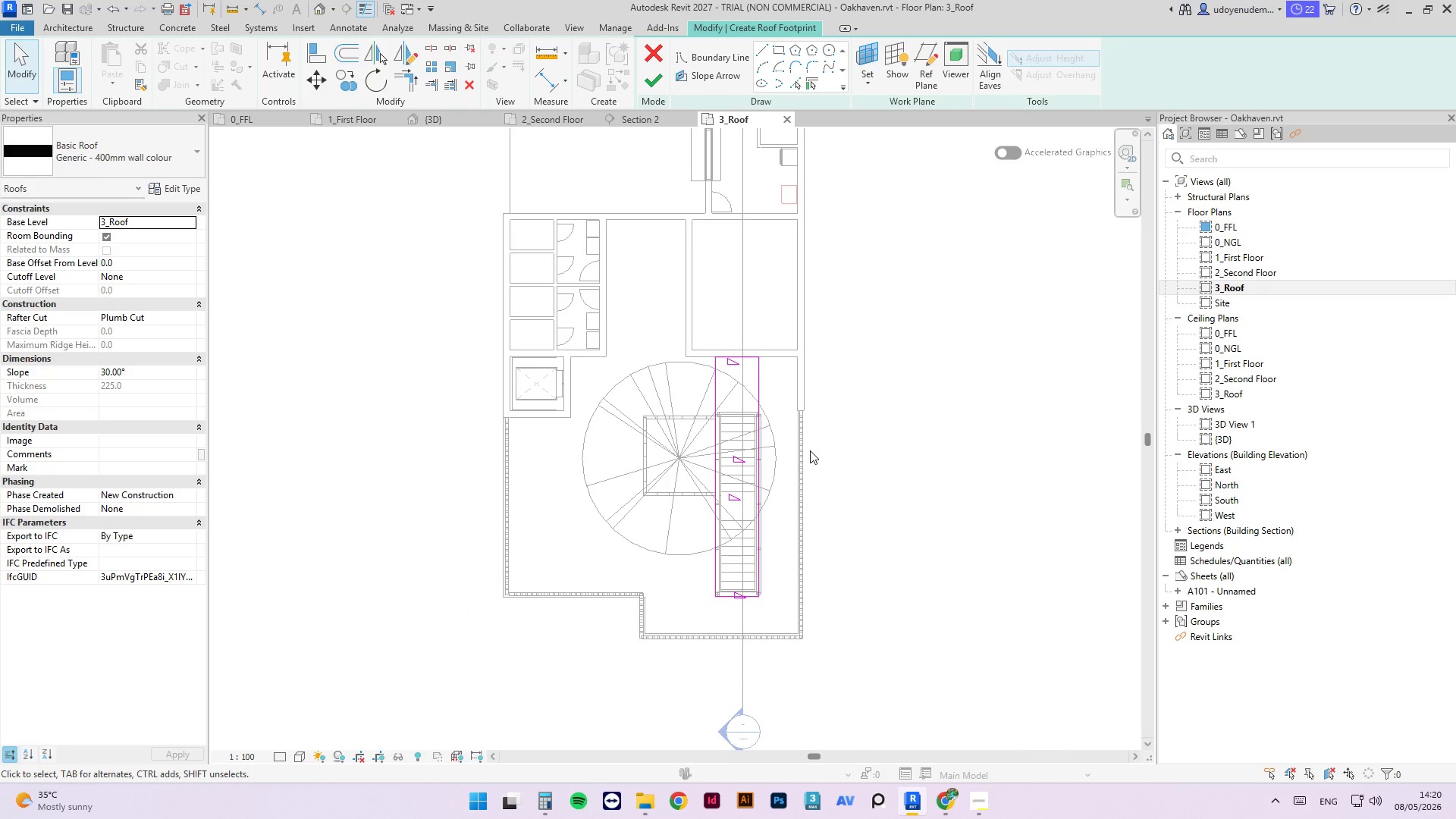 
key(Escape)
 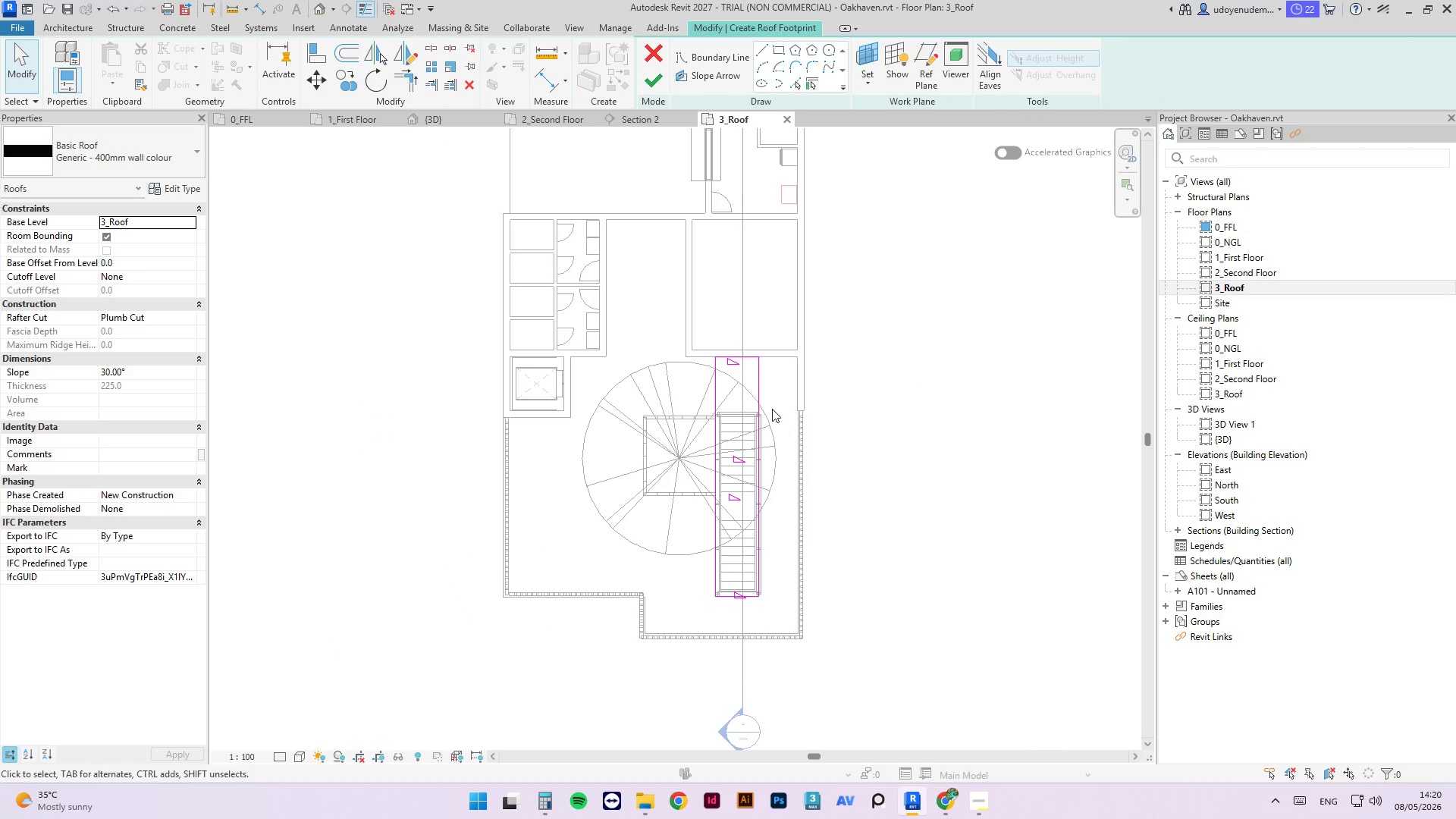 
key(Escape)
 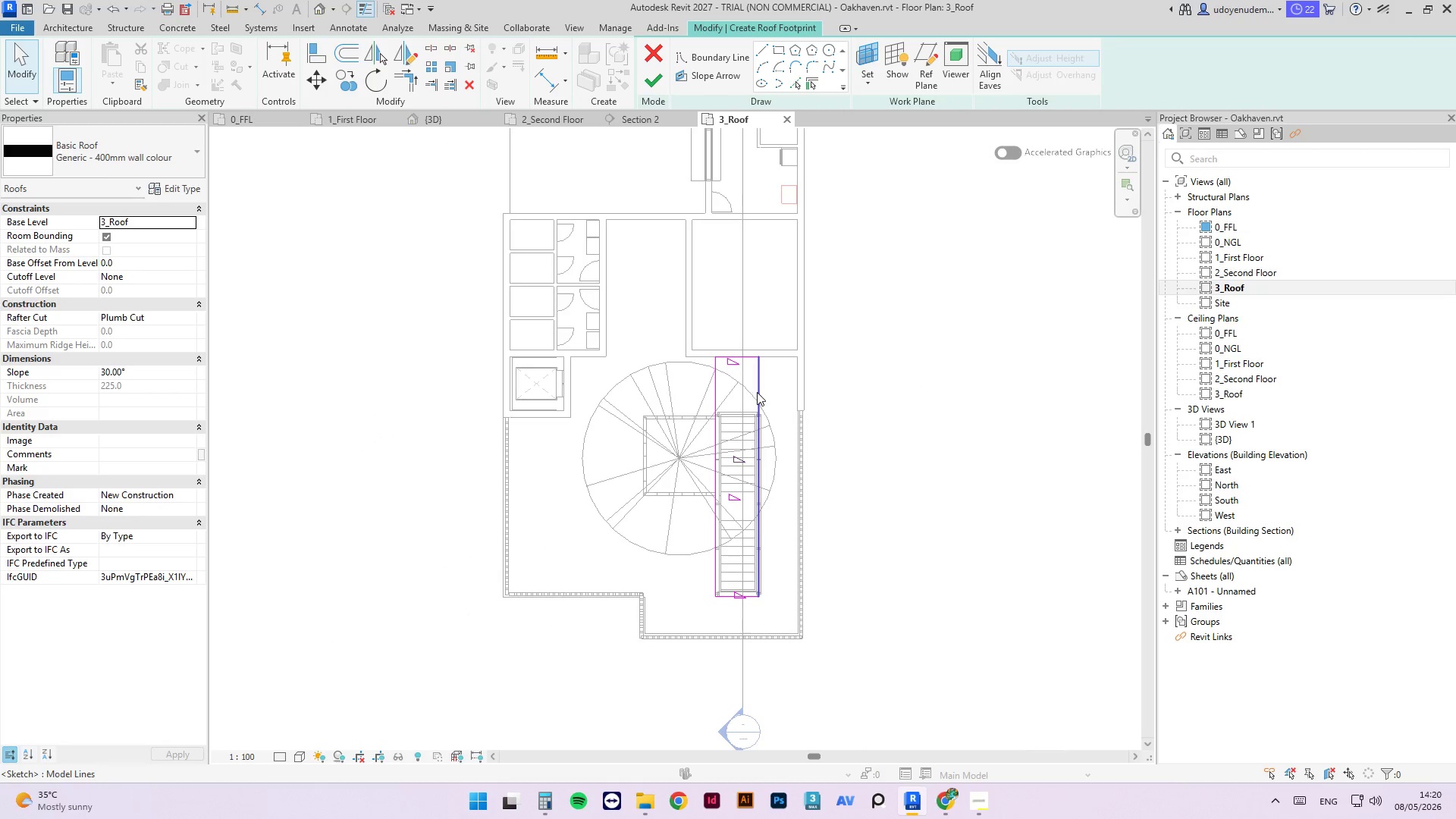 
left_click_drag(start_coordinate=[757, 392], to_coordinate=[804, 380])
 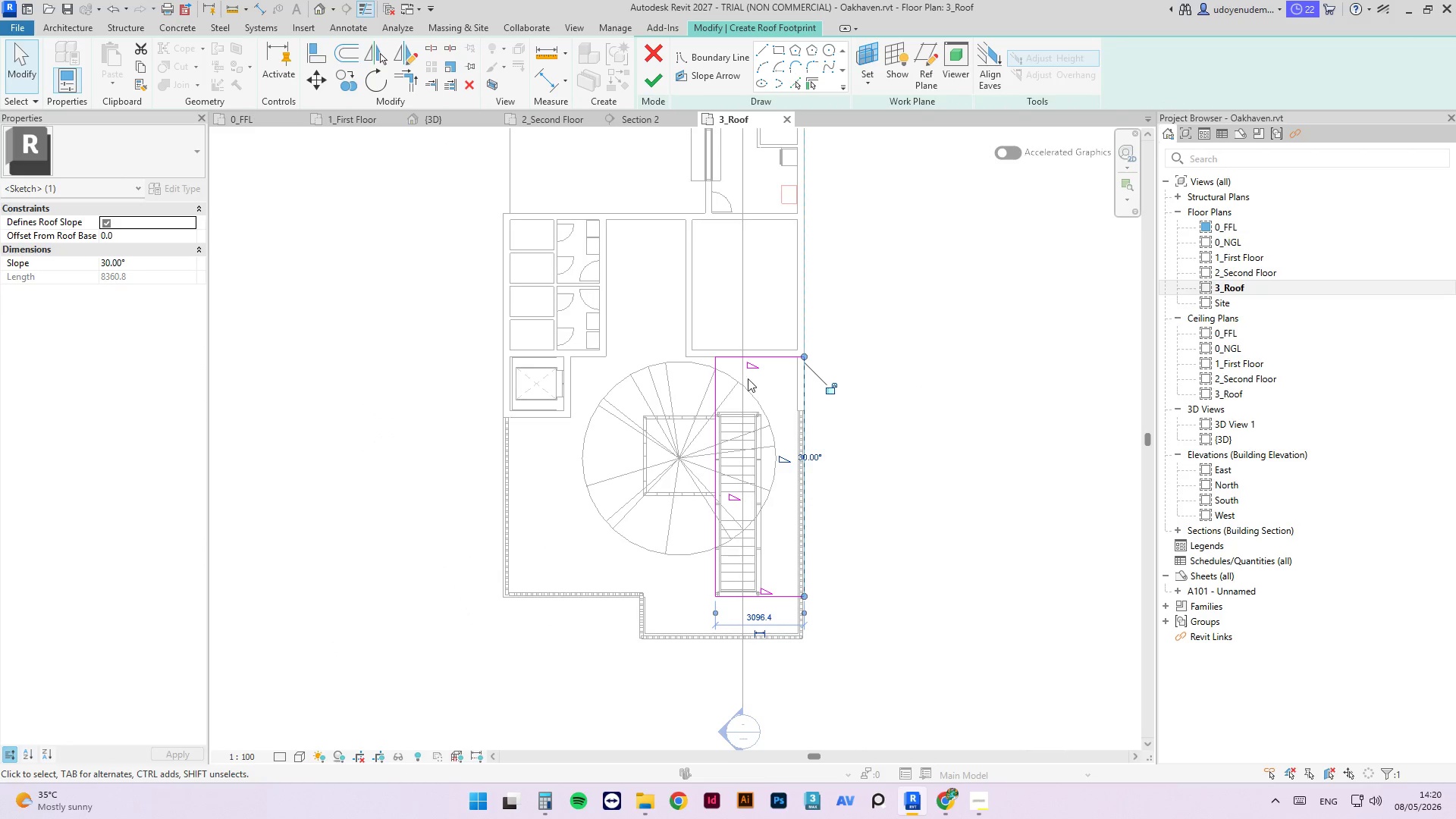 
scroll: coordinate [733, 570], scroll_direction: down, amount: 3.0
 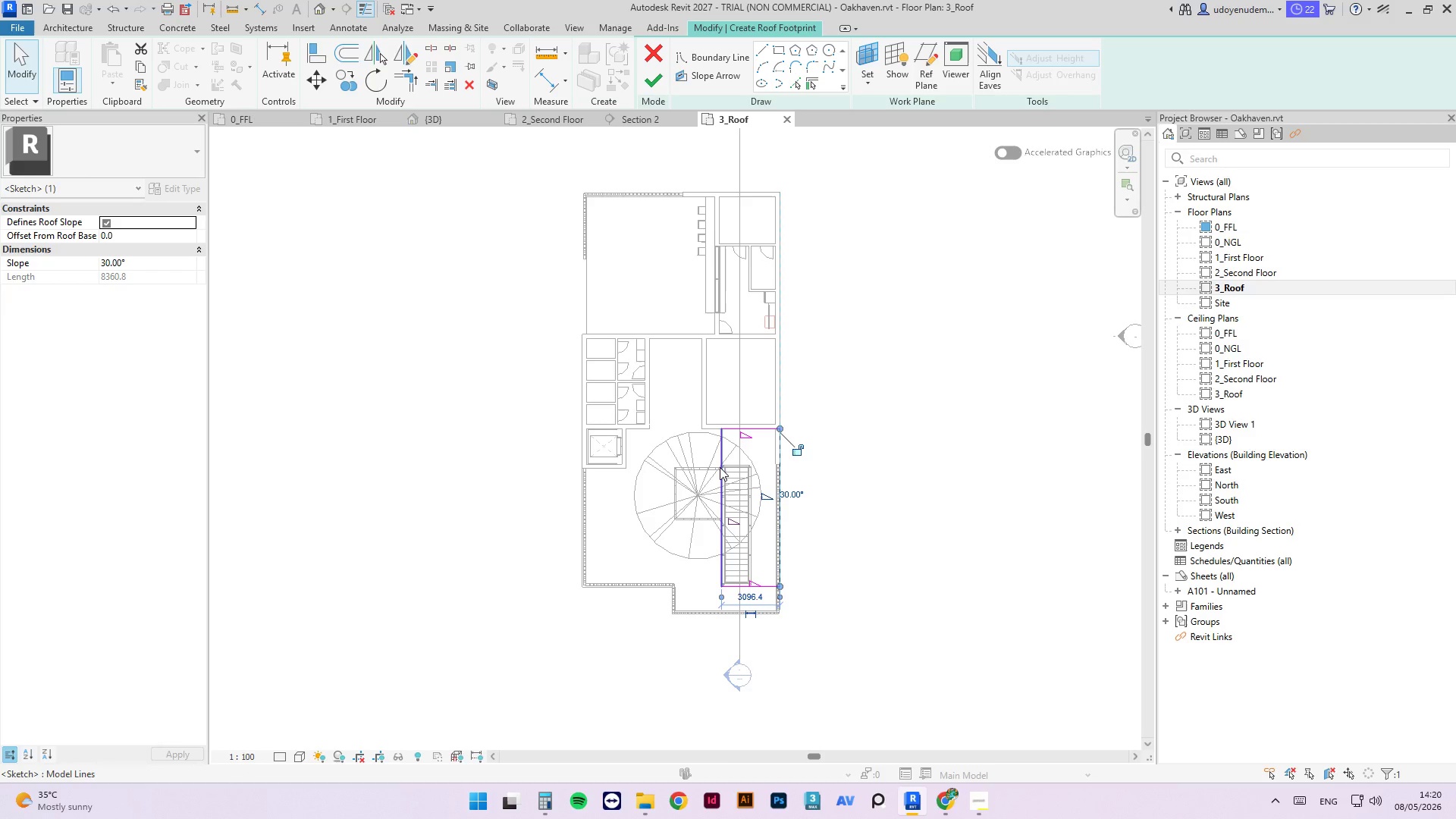 
left_click([720, 439])
 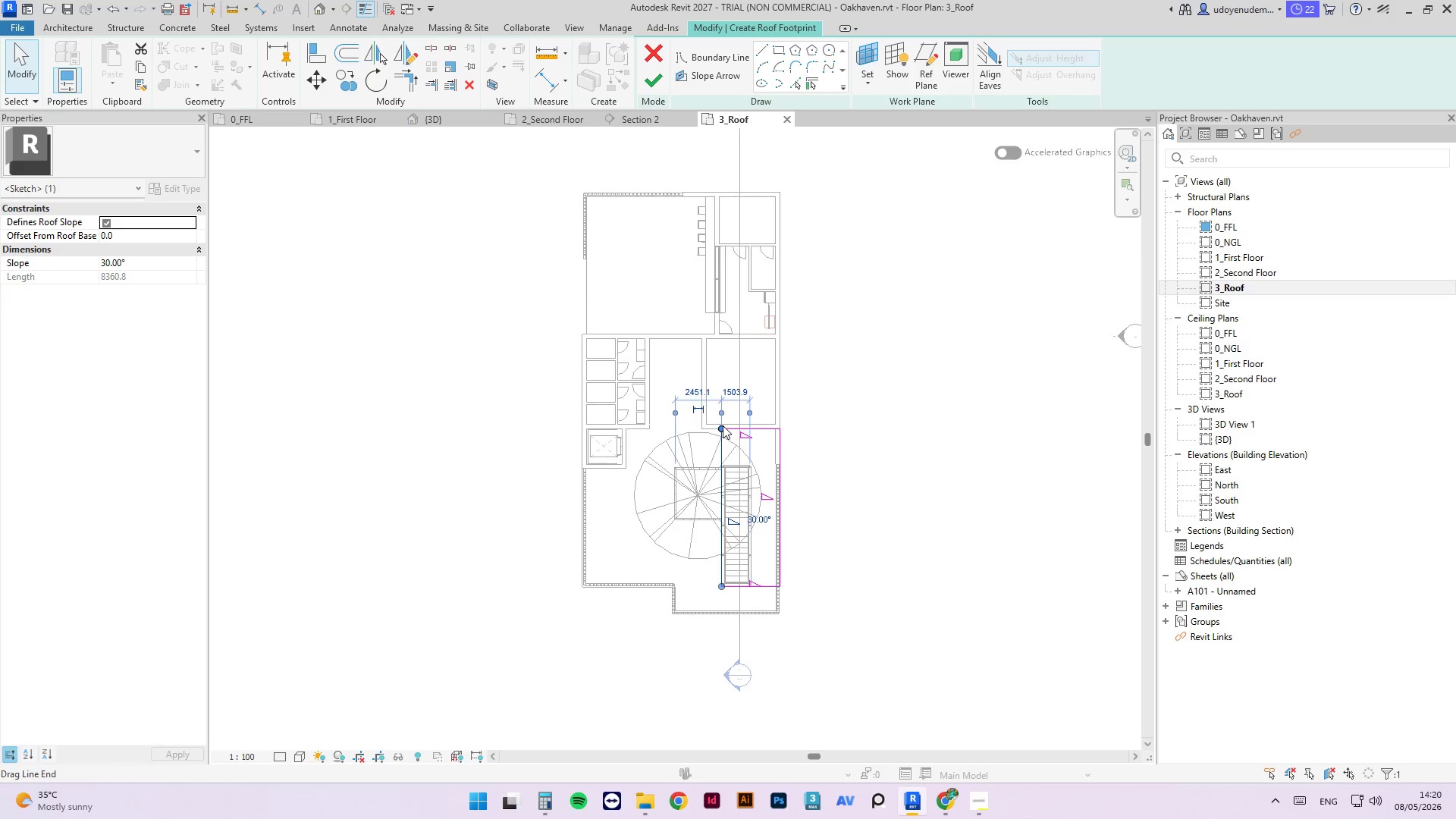 
scroll: coordinate [723, 425], scroll_direction: up, amount: 3.0
 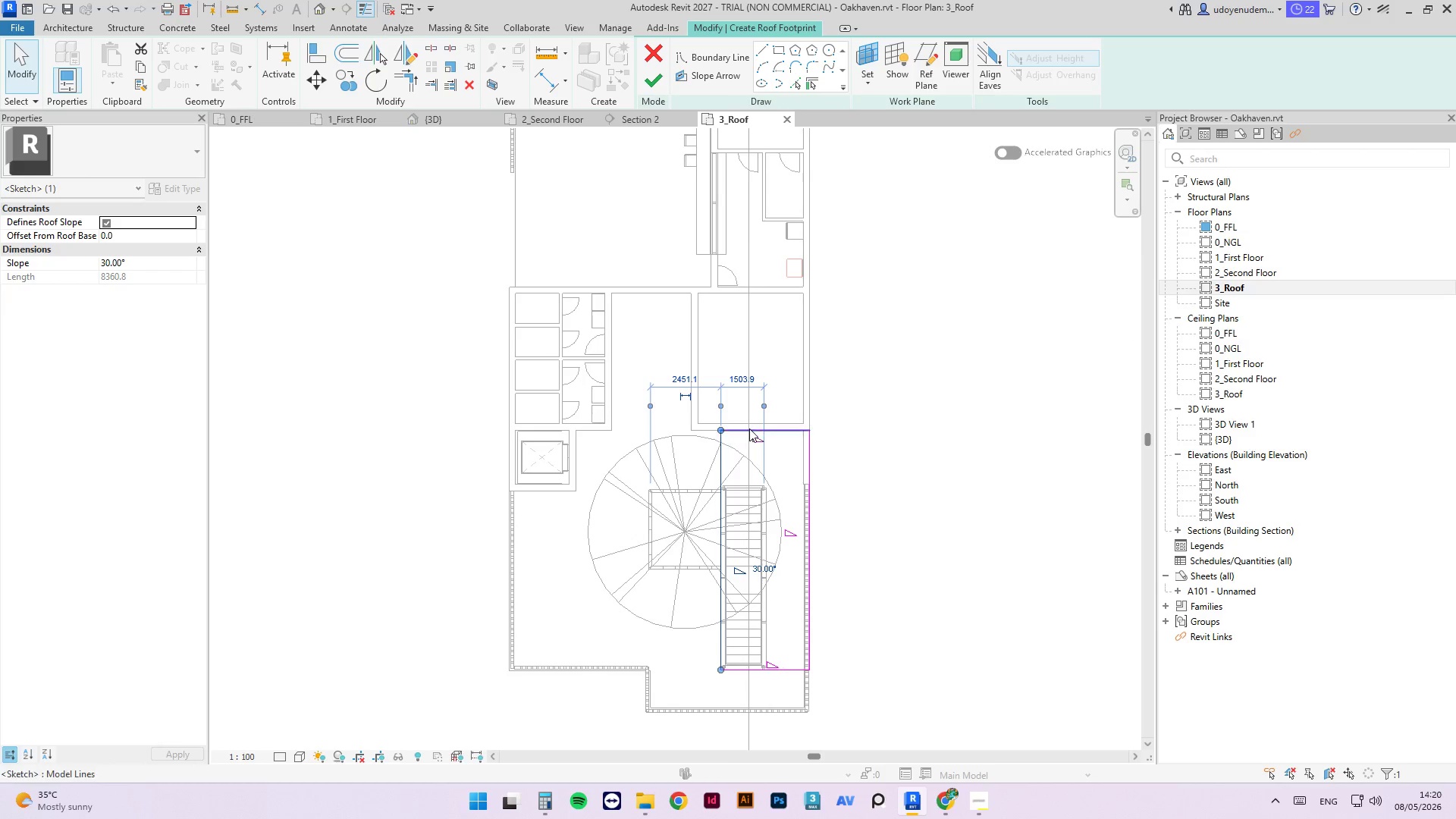 
left_click_drag(start_coordinate=[749, 428], to_coordinate=[717, 252])
 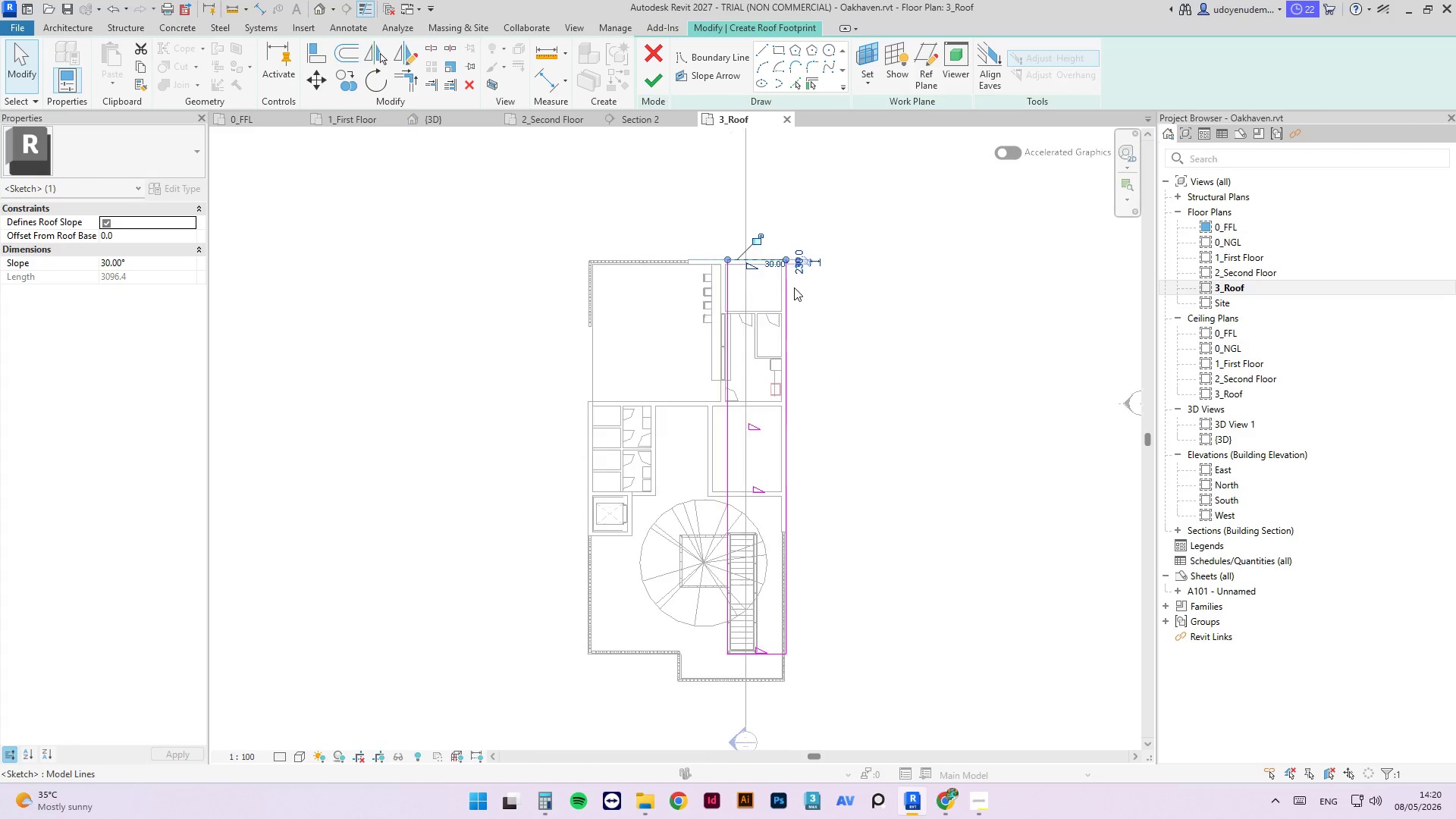 
scroll: coordinate [688, 595], scroll_direction: down, amount: 3.0
 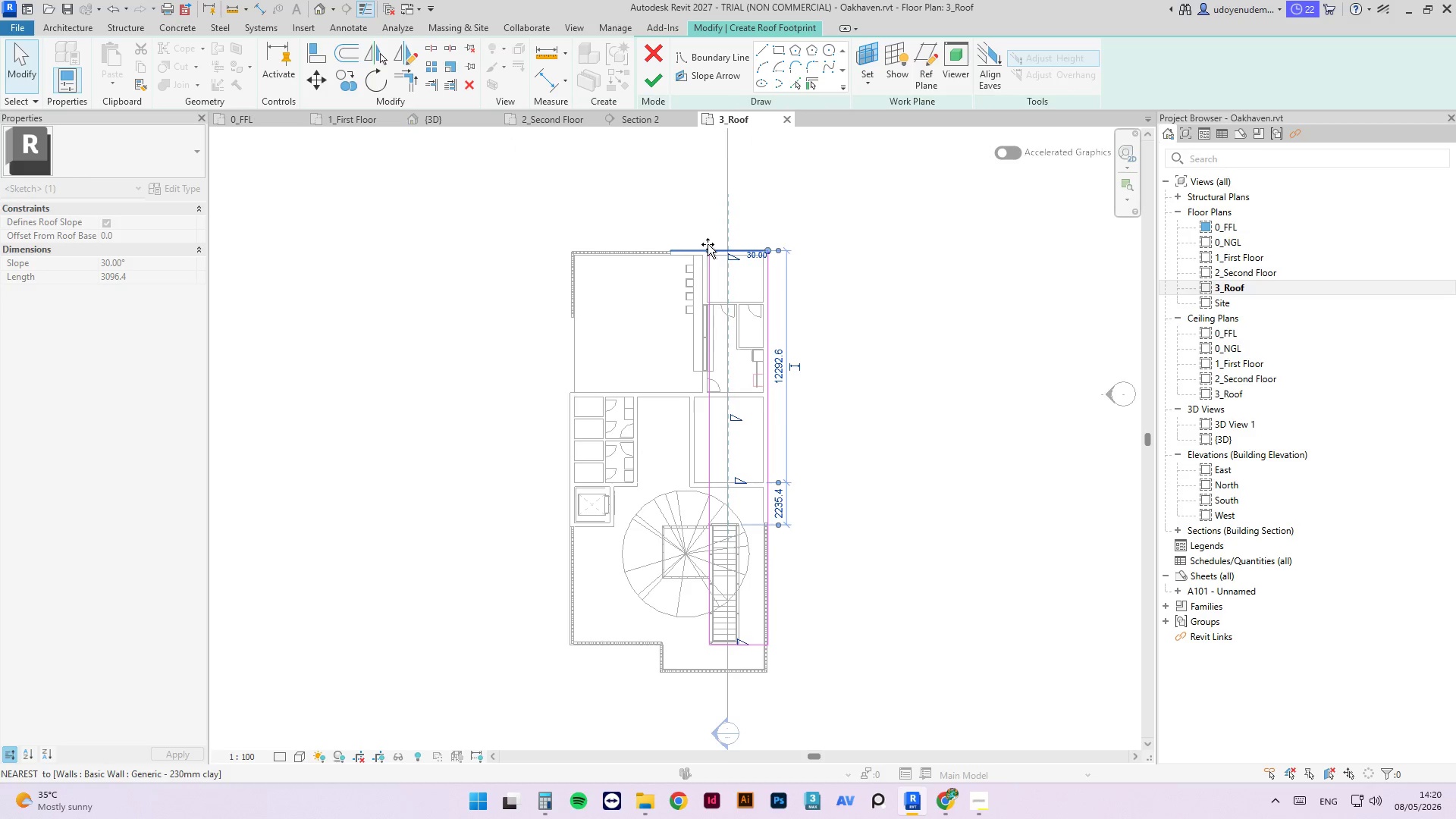 
scroll: coordinate [716, 244], scroll_direction: up, amount: 2.0
 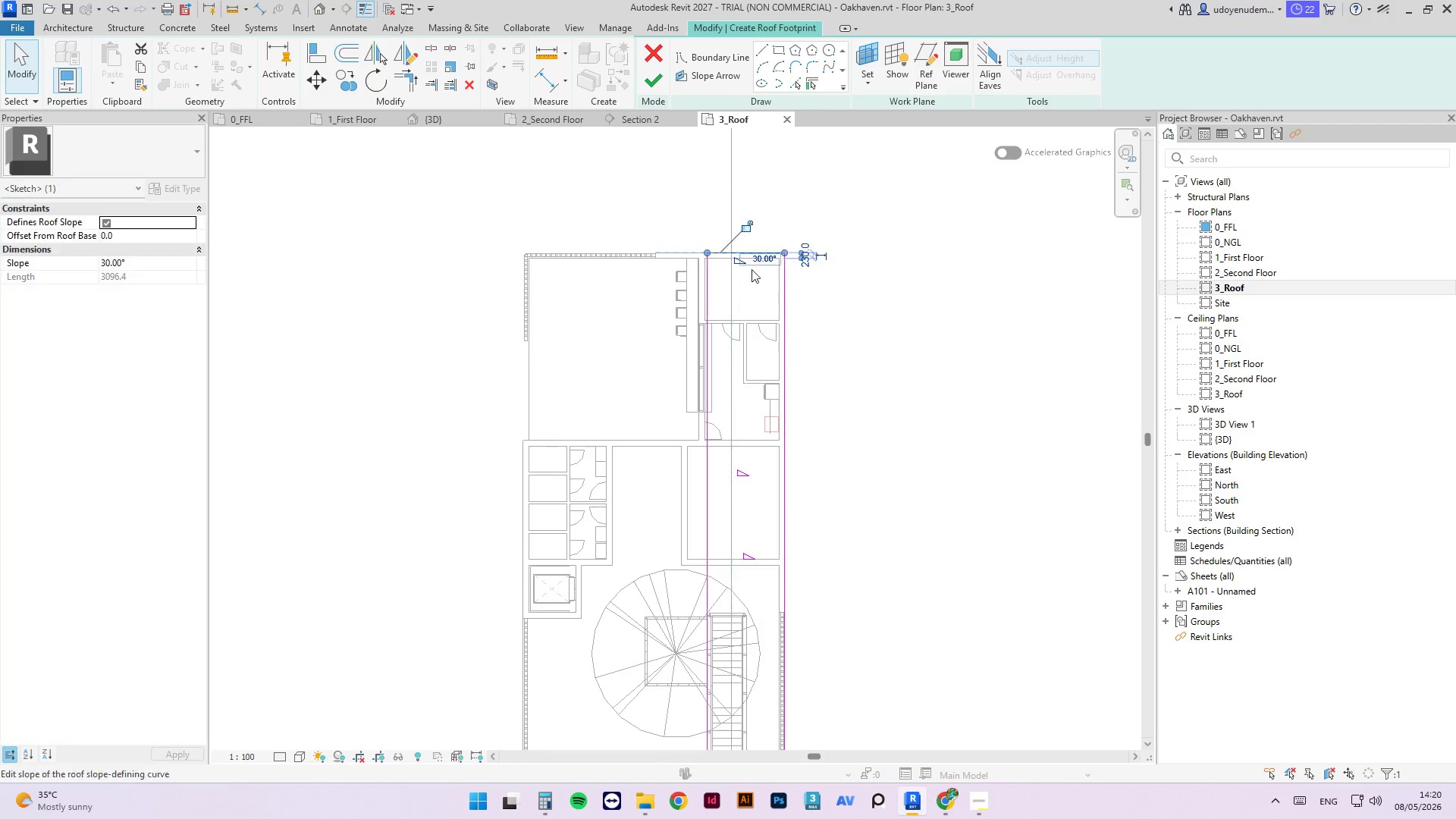 
scroll: coordinate [789, 281], scroll_direction: down, amount: 2.0
 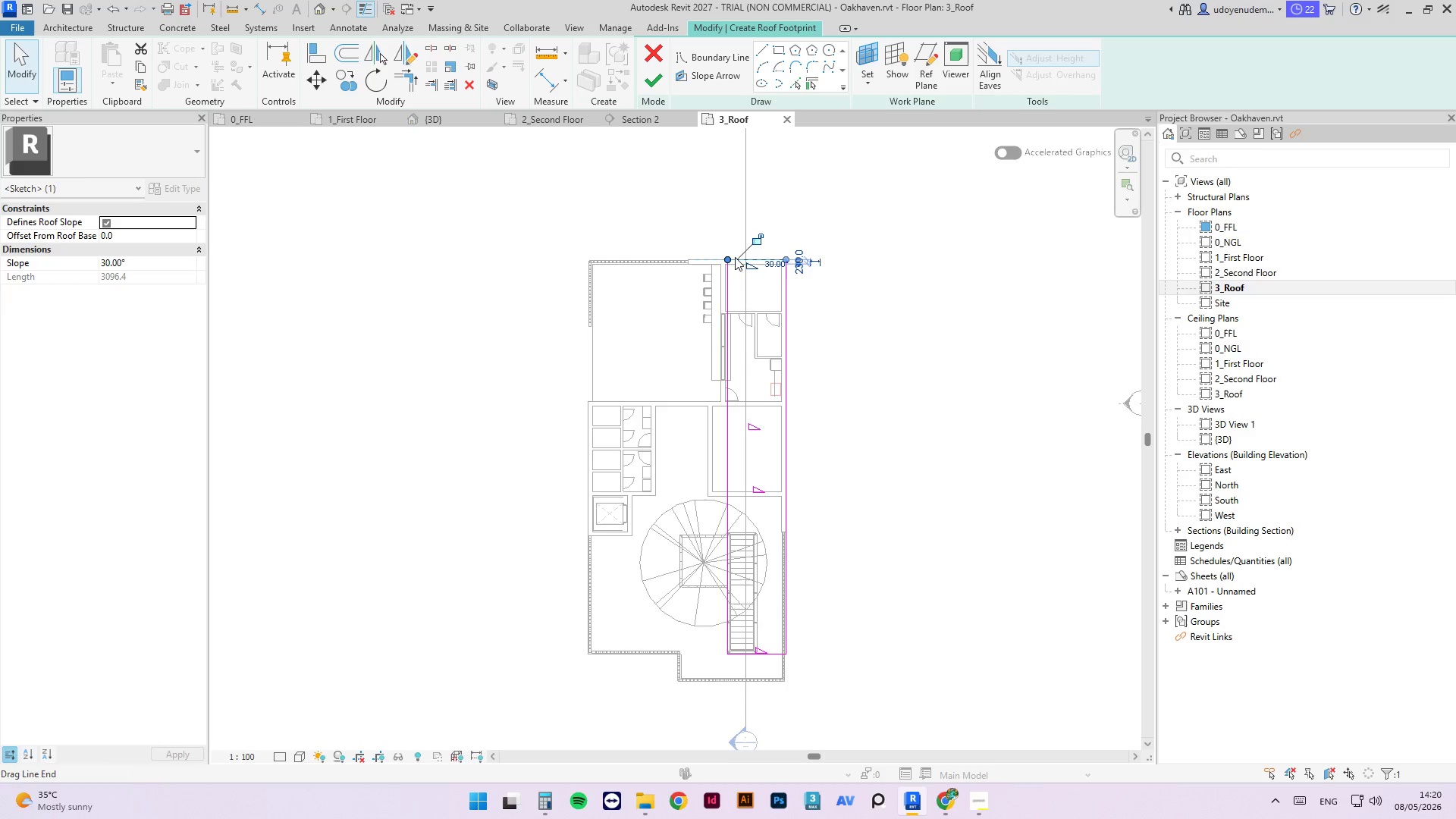 
left_click_drag(start_coordinate=[753, 217], to_coordinate=[710, 686])
 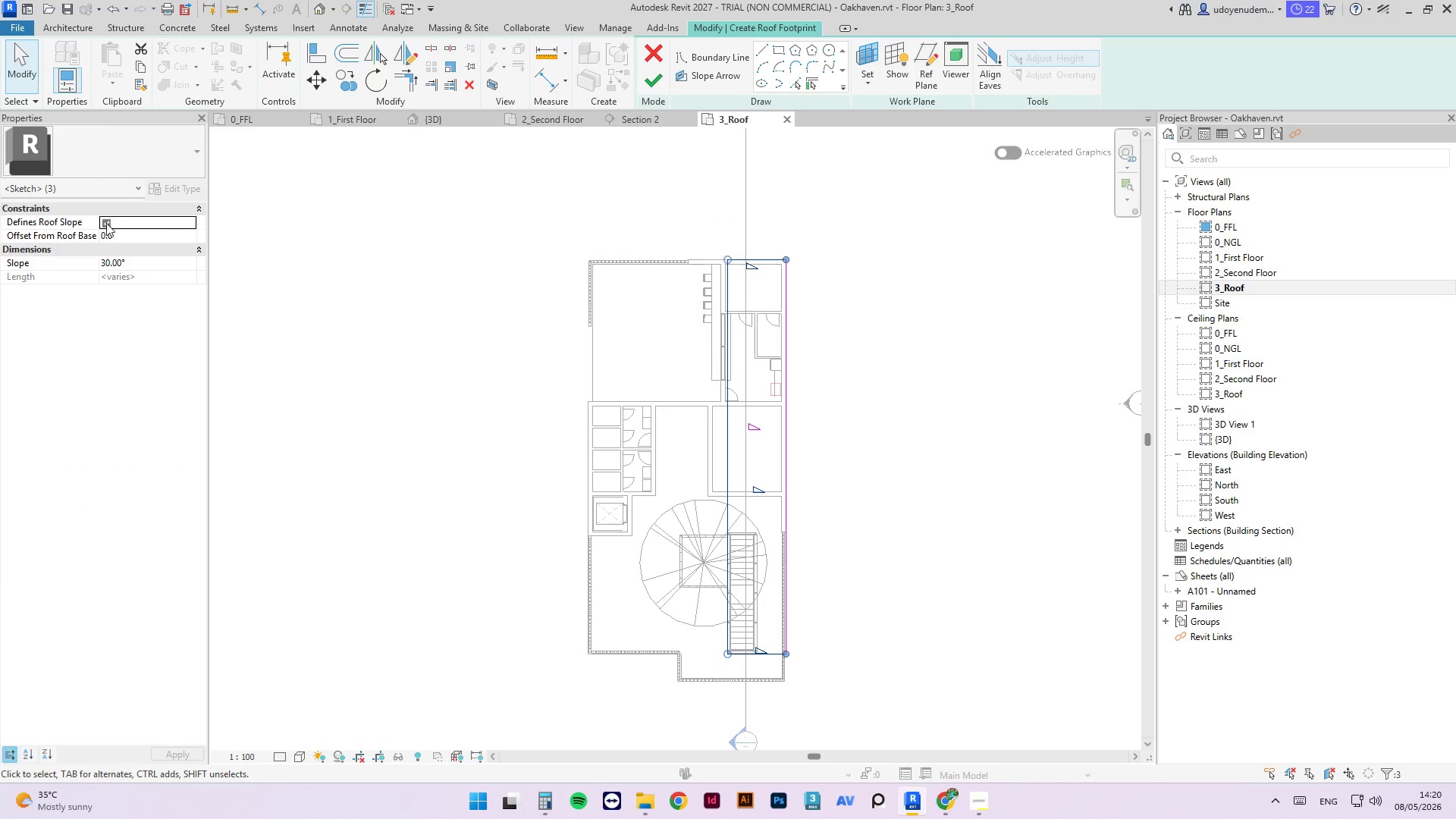 
double_click([448, 246])
 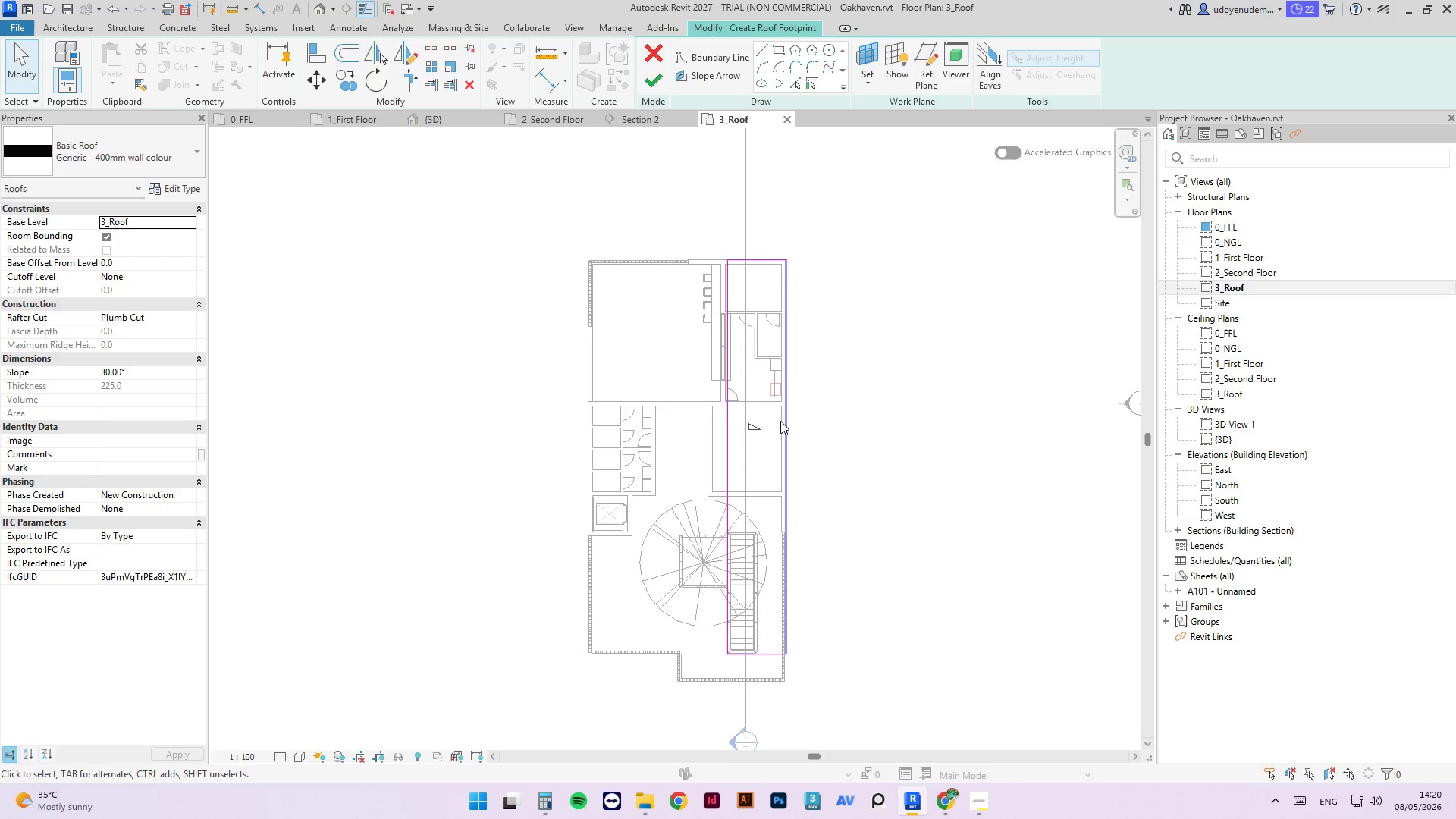 
left_click([785, 423])
 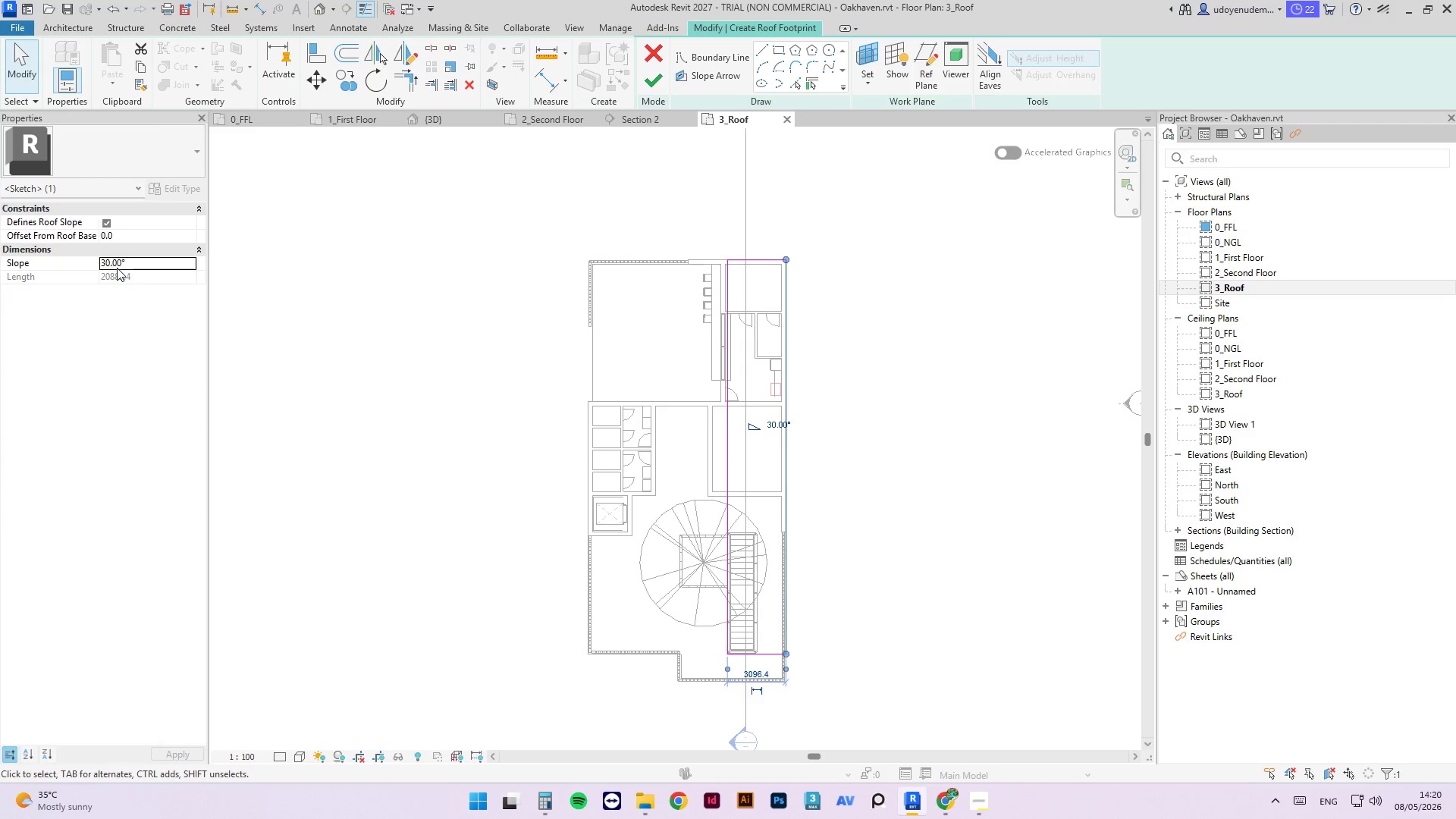 
double_click([115, 262])
 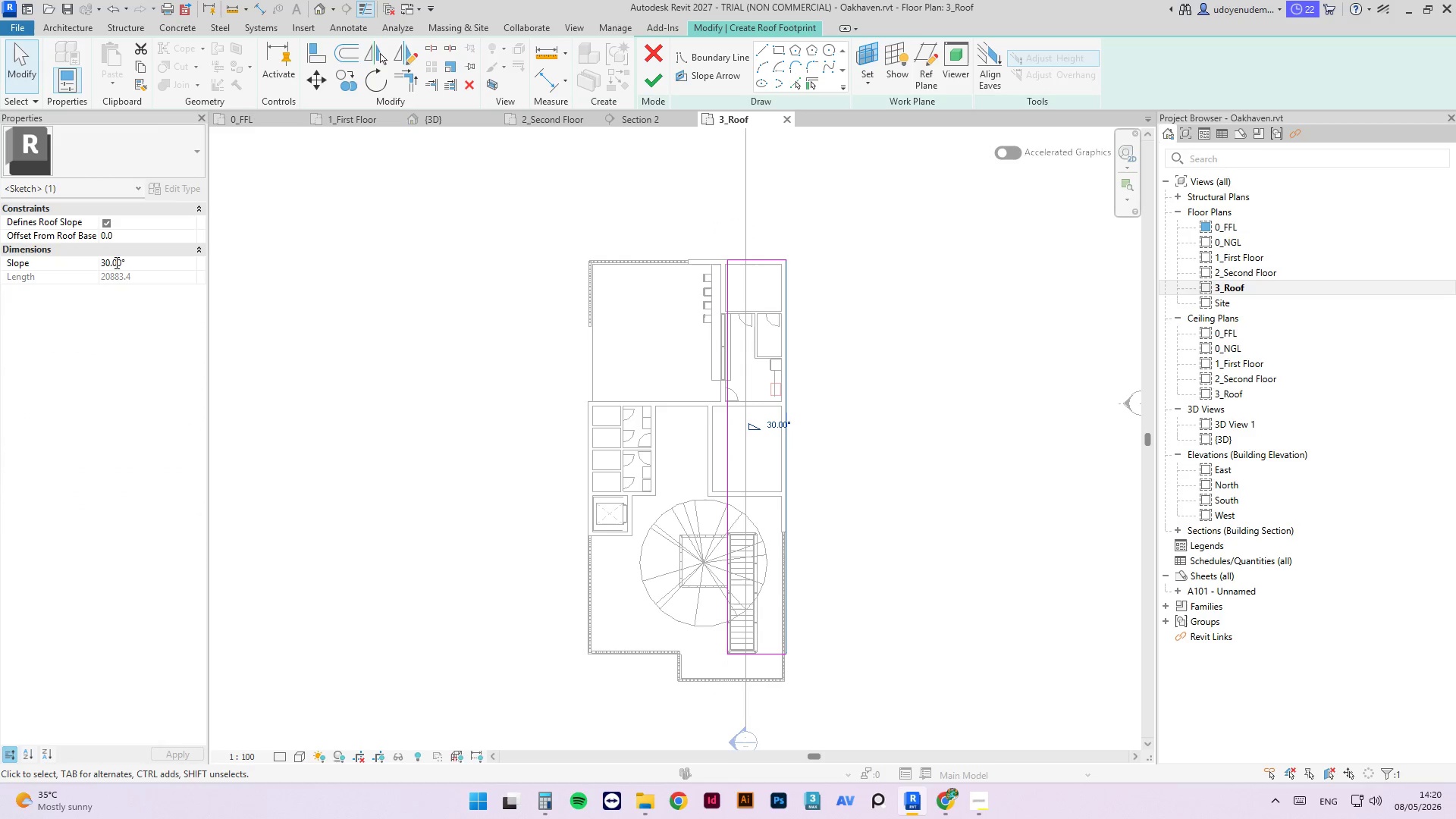 
triple_click([115, 262])
 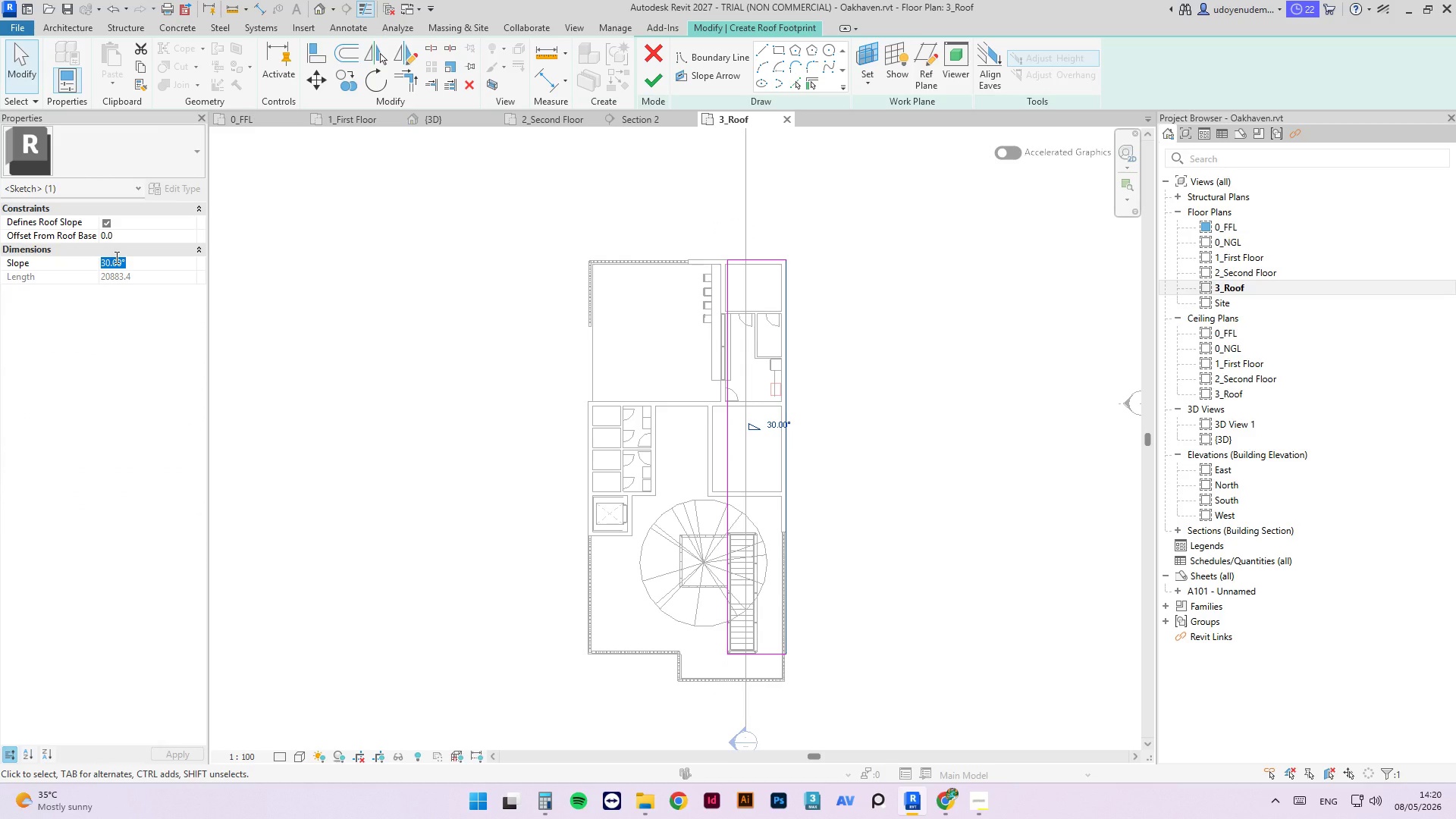 
key(Numpad1)
 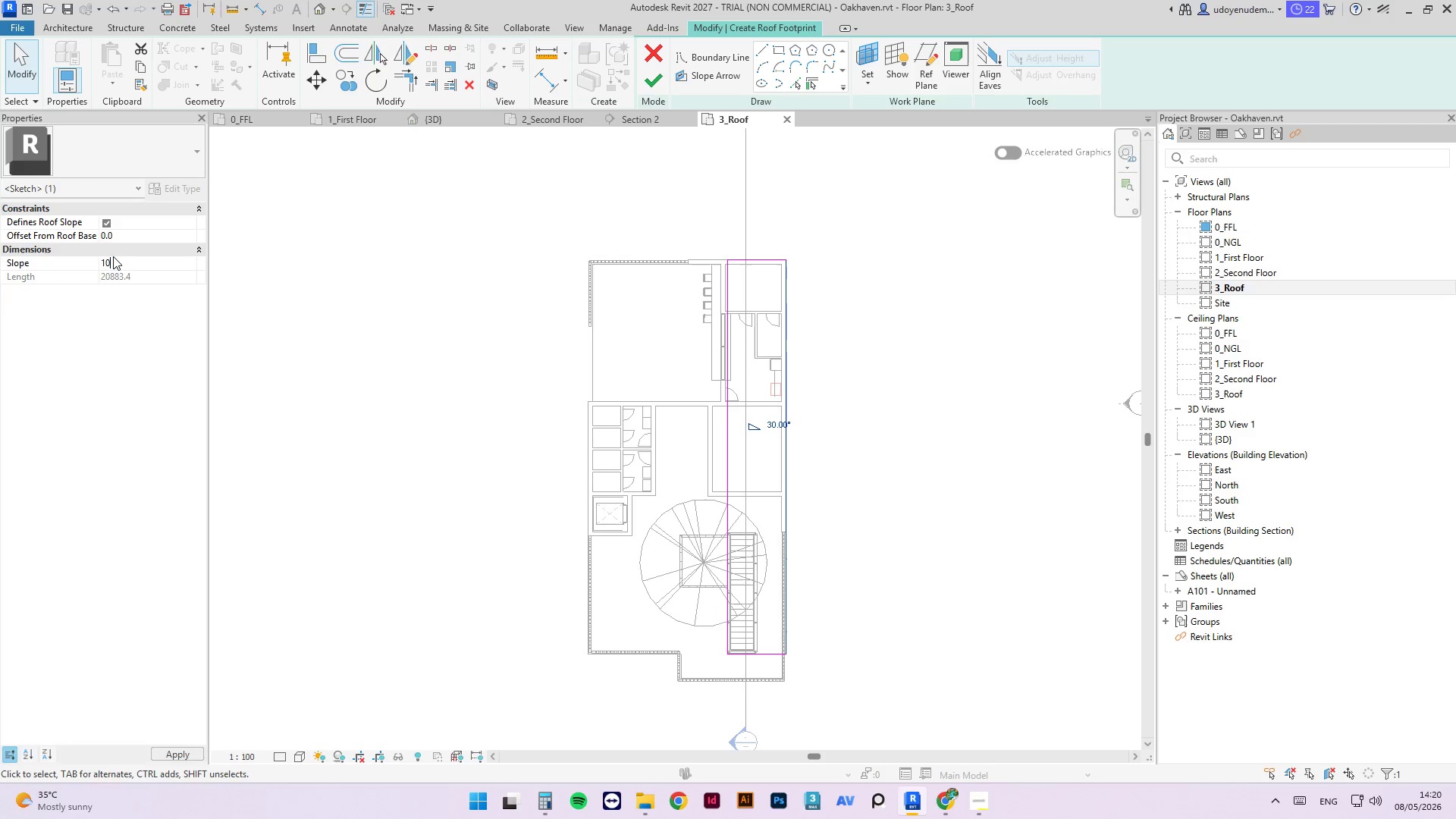 
key(Numpad0)
 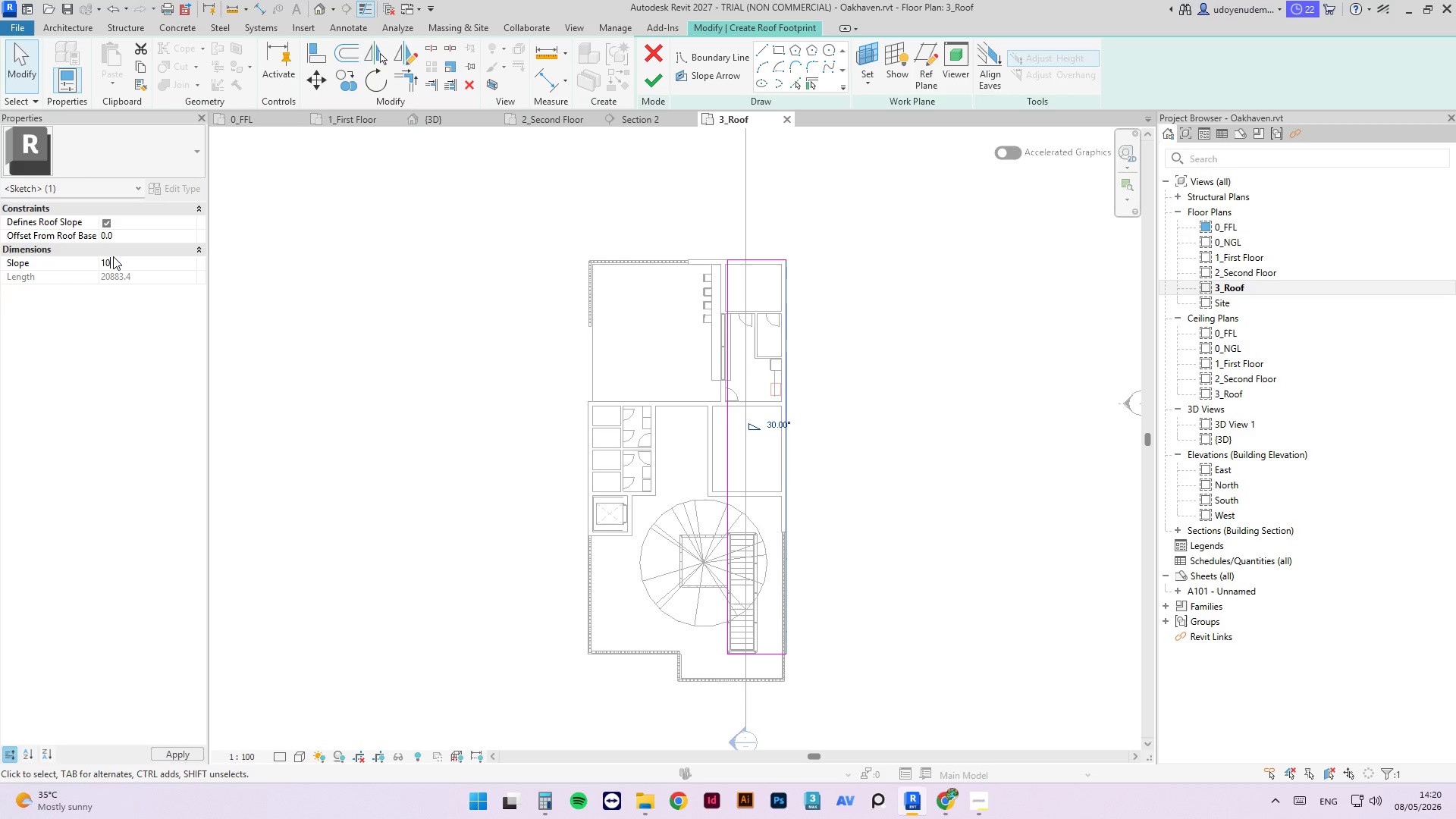 
key(NumpadEnter)
 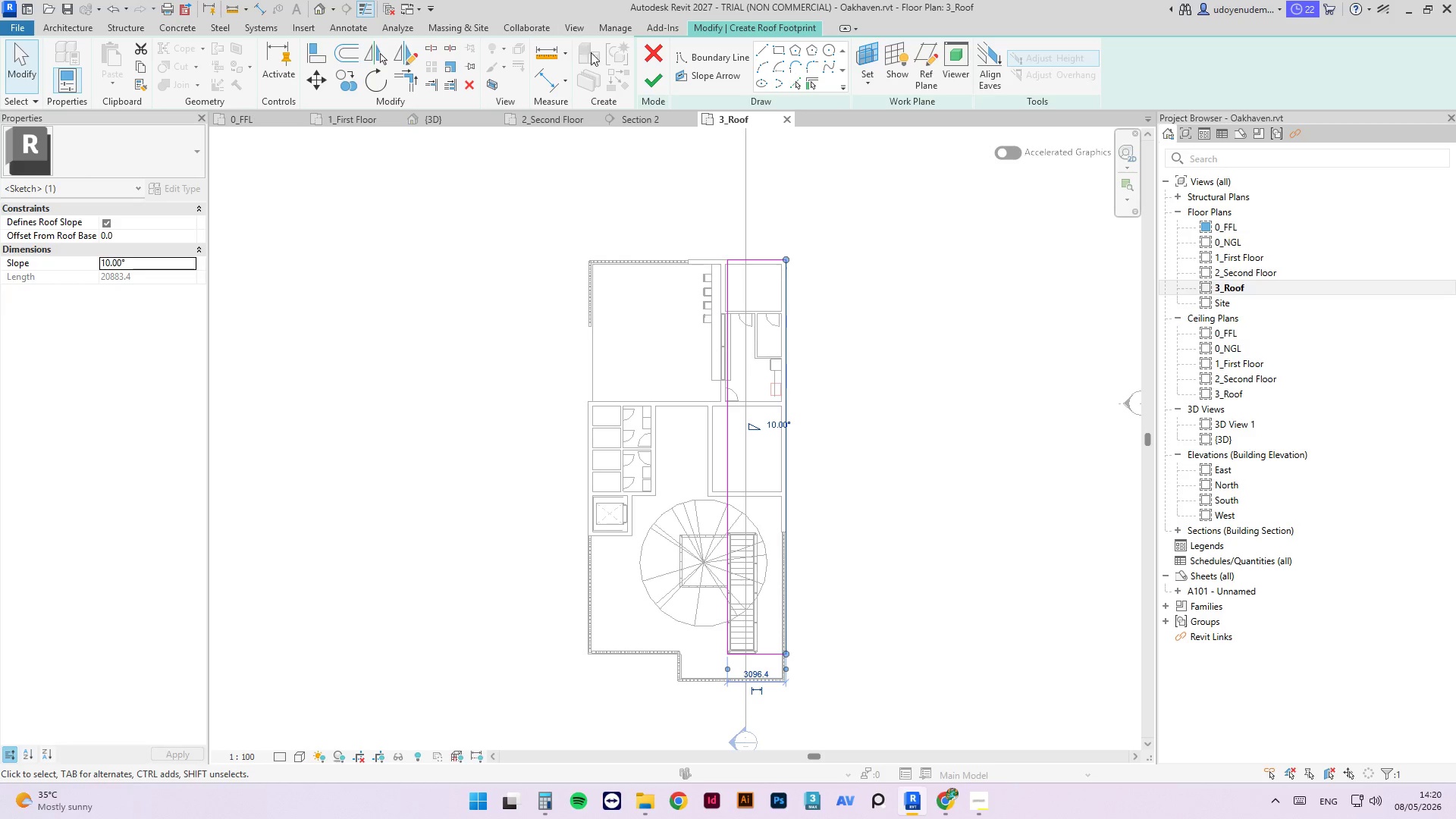 
left_click([644, 85])
 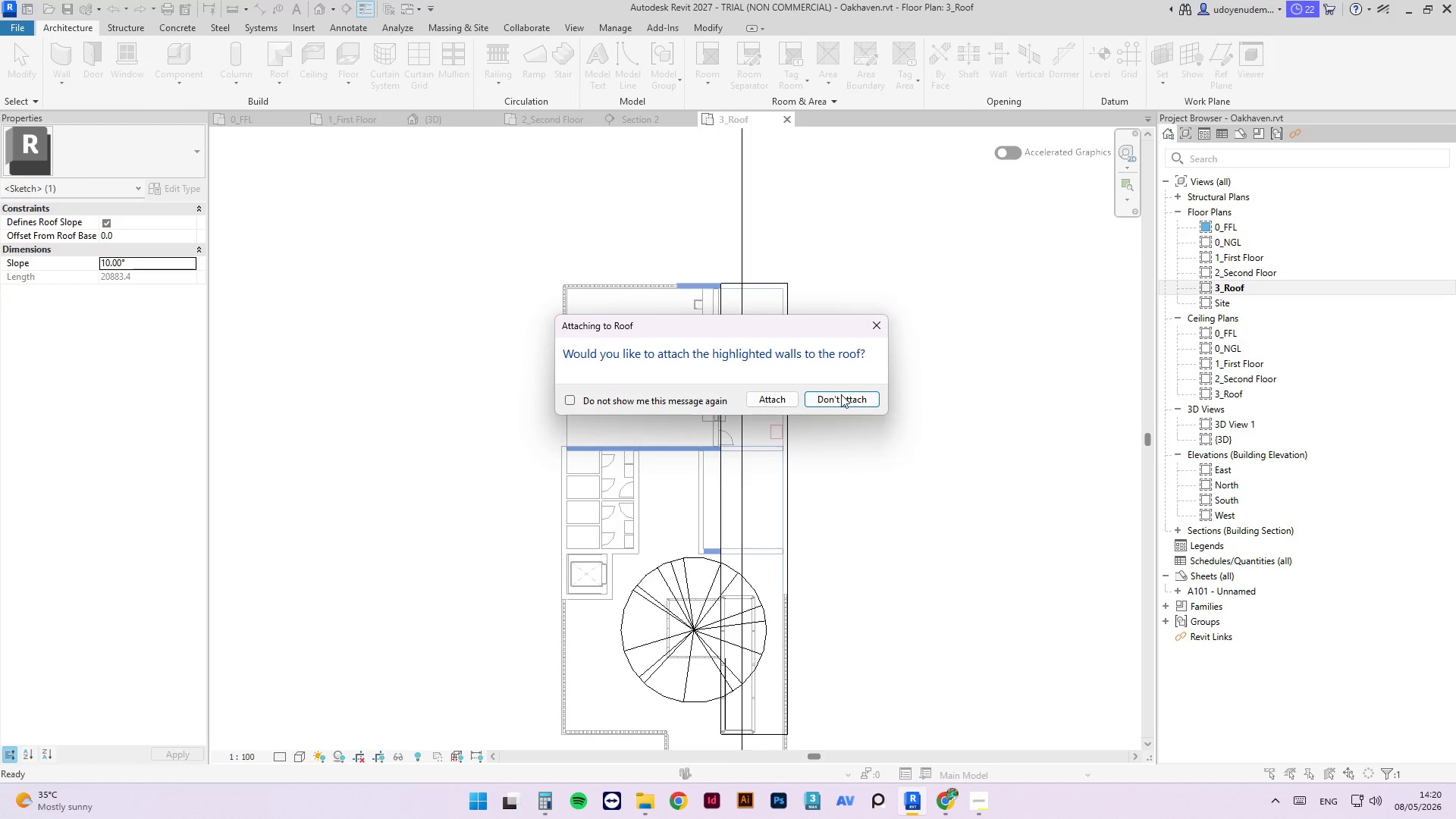 
left_click([840, 405])
 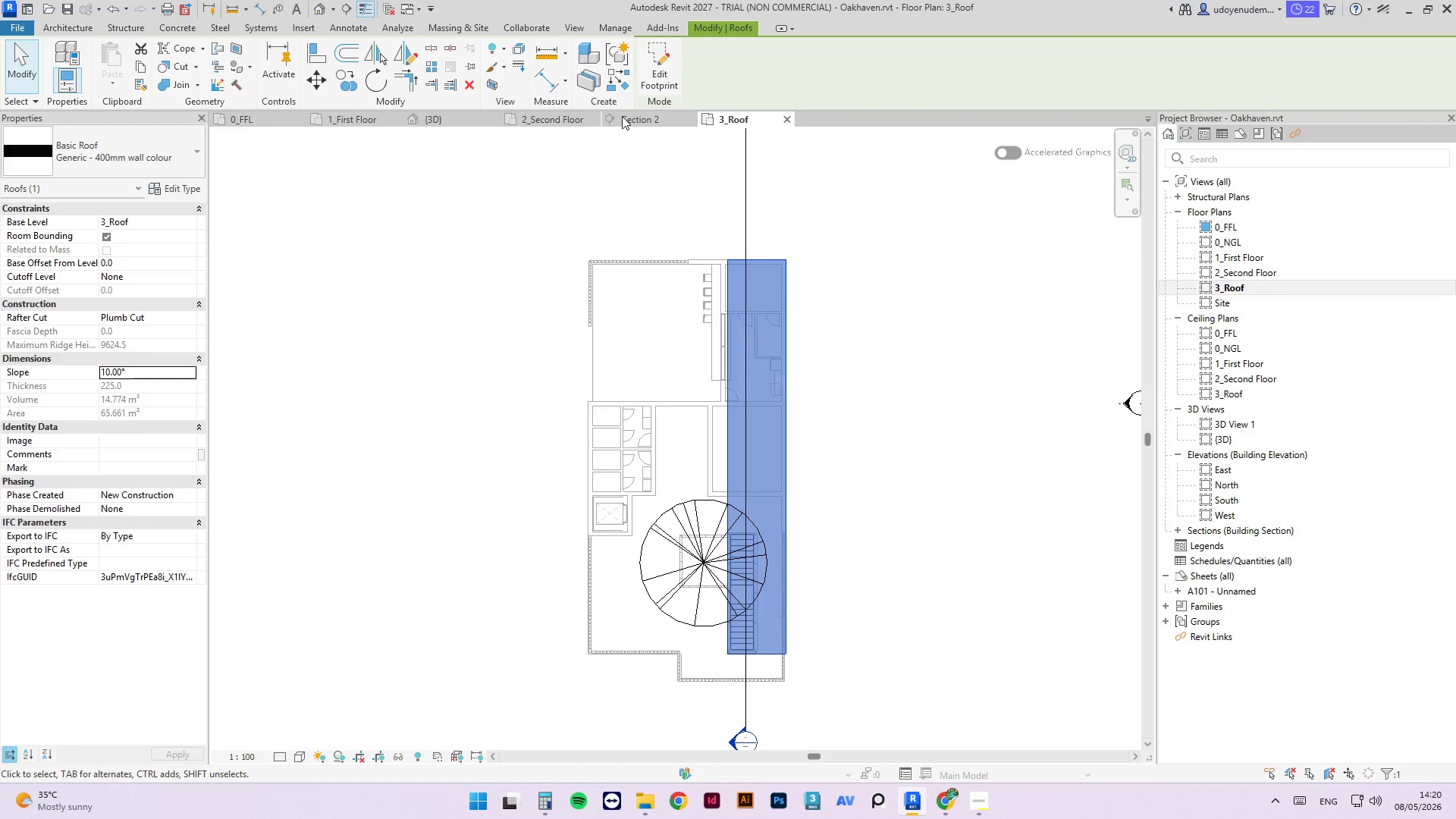 
left_click([685, 121])
 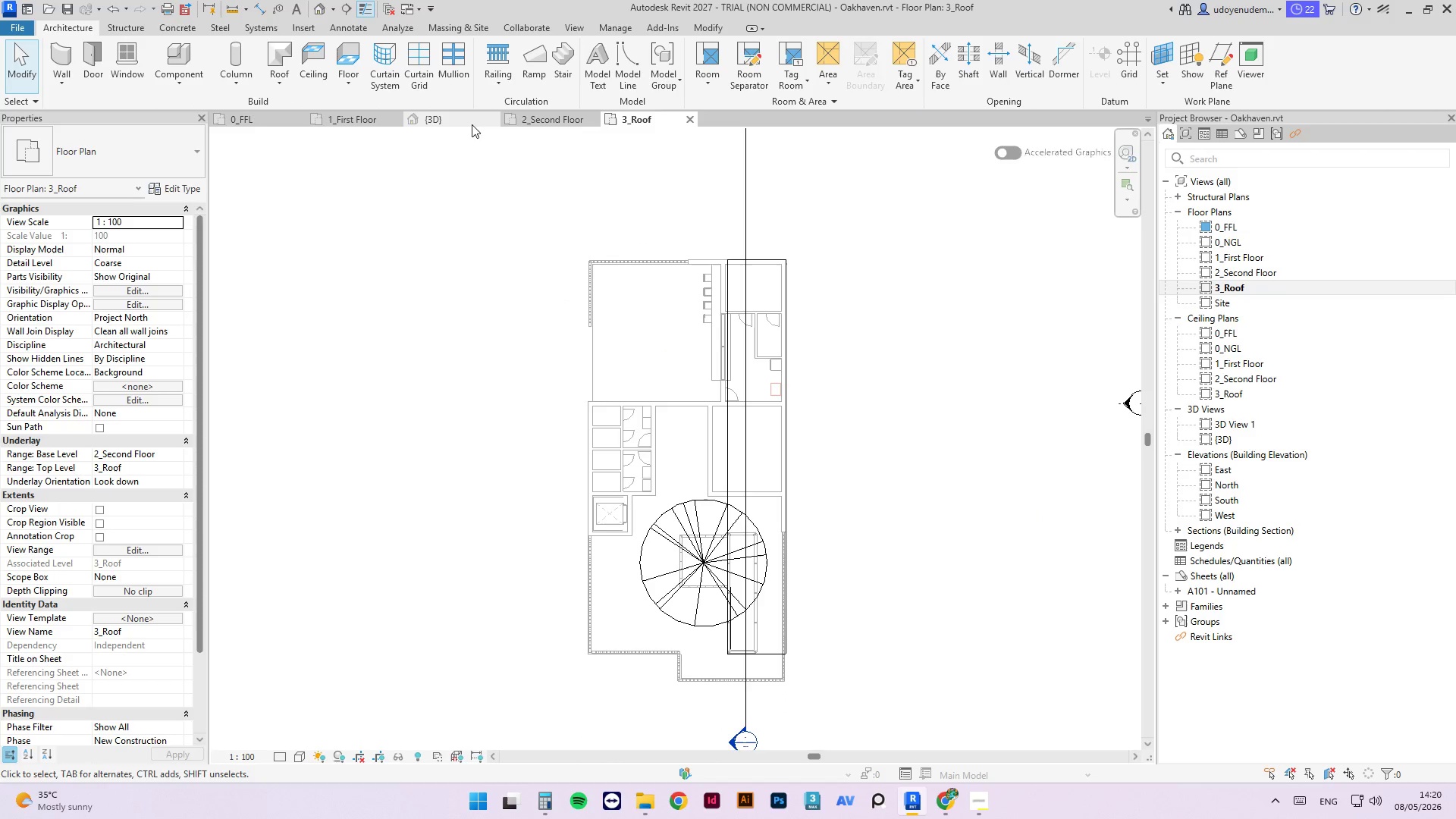 
left_click([455, 121])
 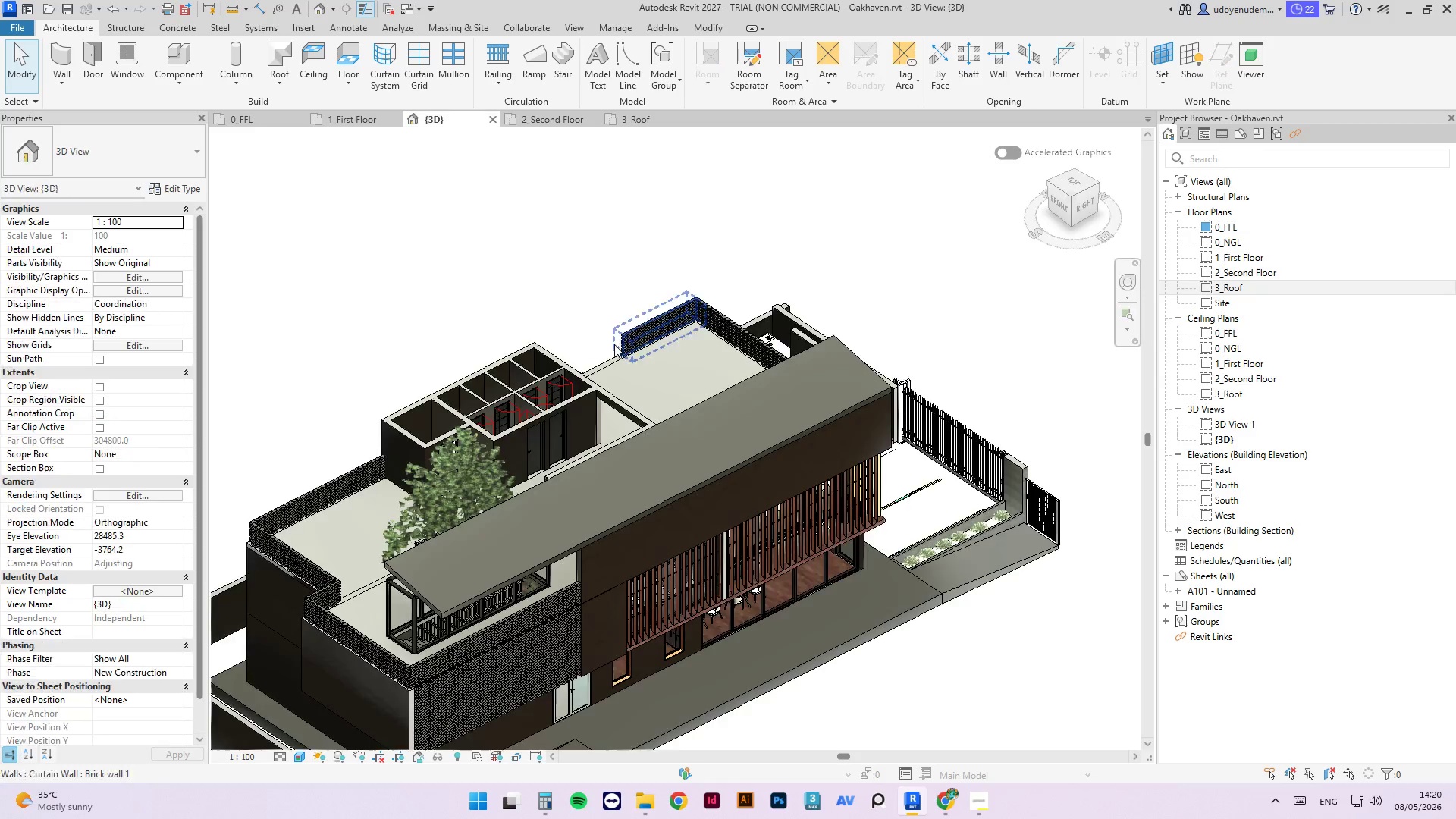 
scroll: coordinate [603, 335], scroll_direction: down, amount: 3.0
 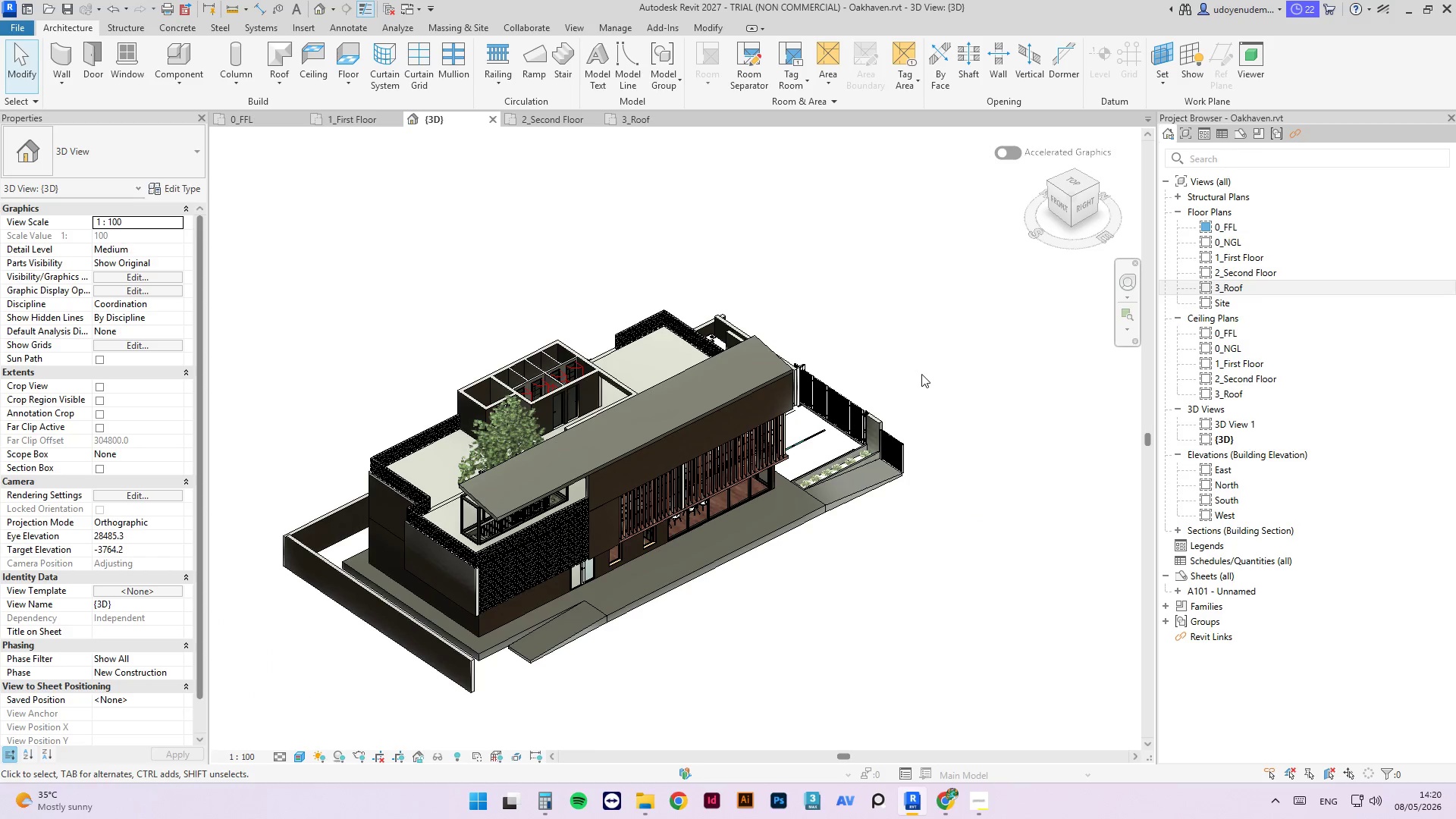 
hold_key(key=ShiftLeft, duration=9.02)
 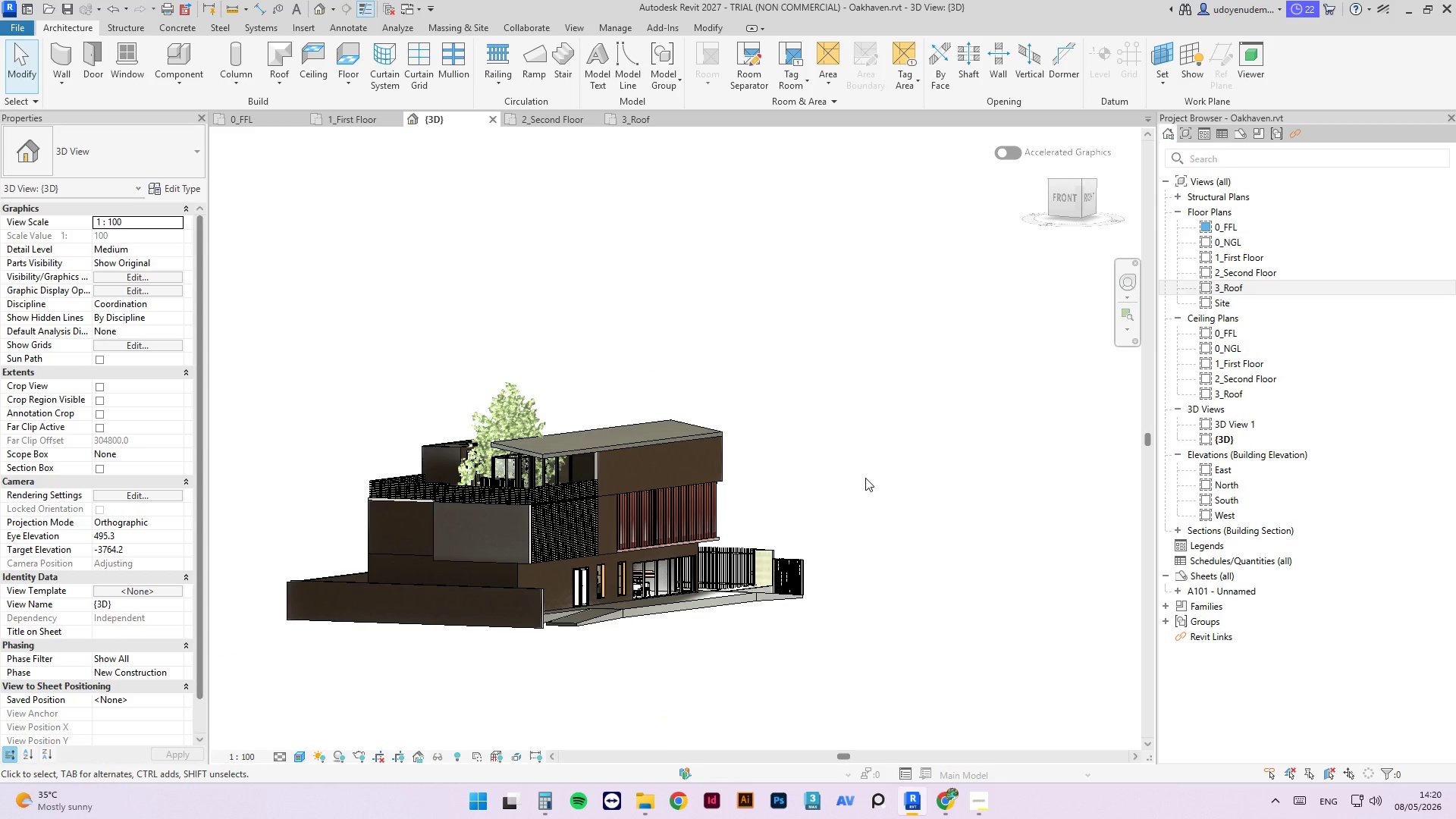 
hold_key(key=ShiftLeft, duration=2.28)
 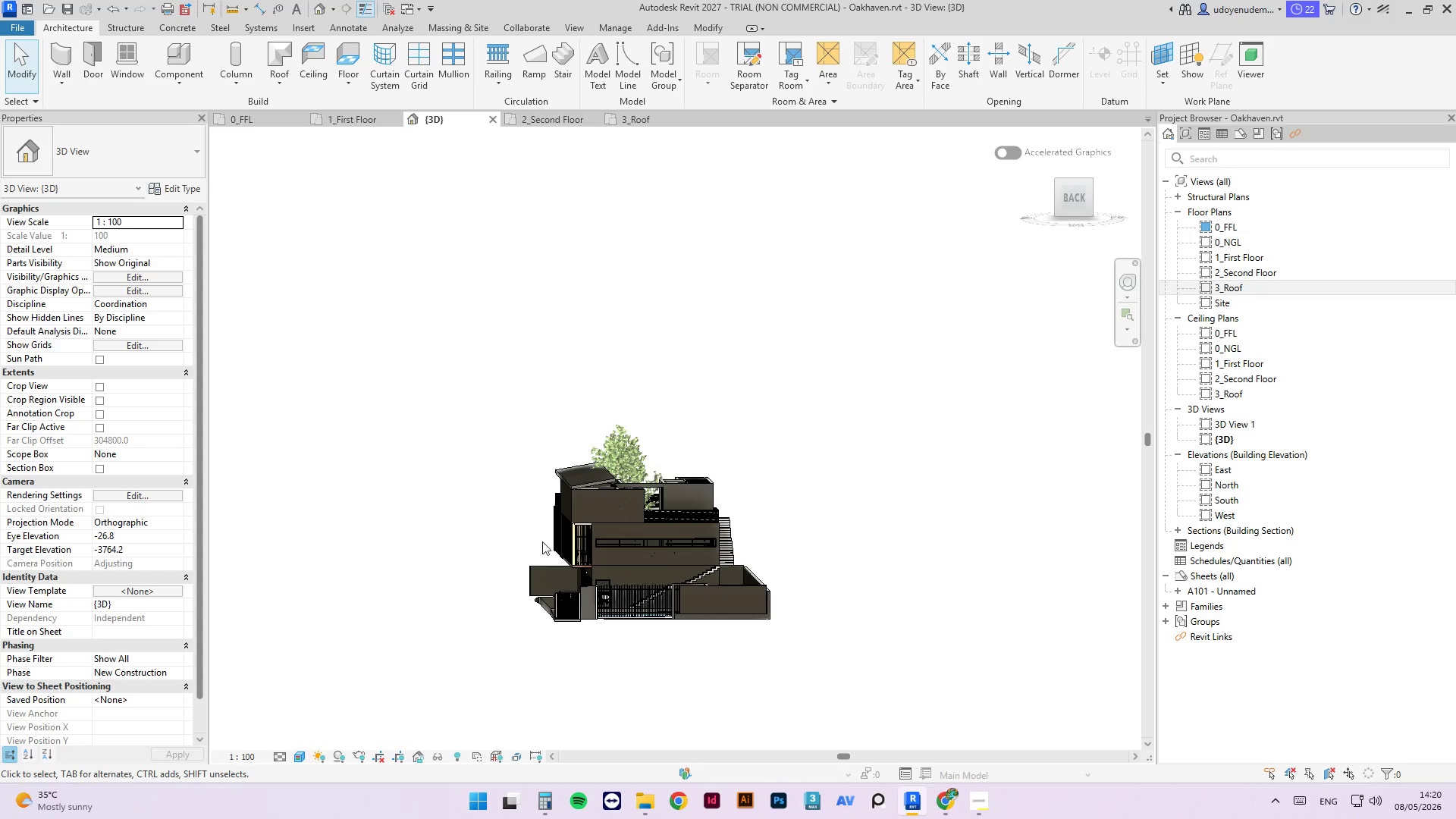 
scroll: coordinate [691, 586], scroll_direction: down, amount: 2.0
 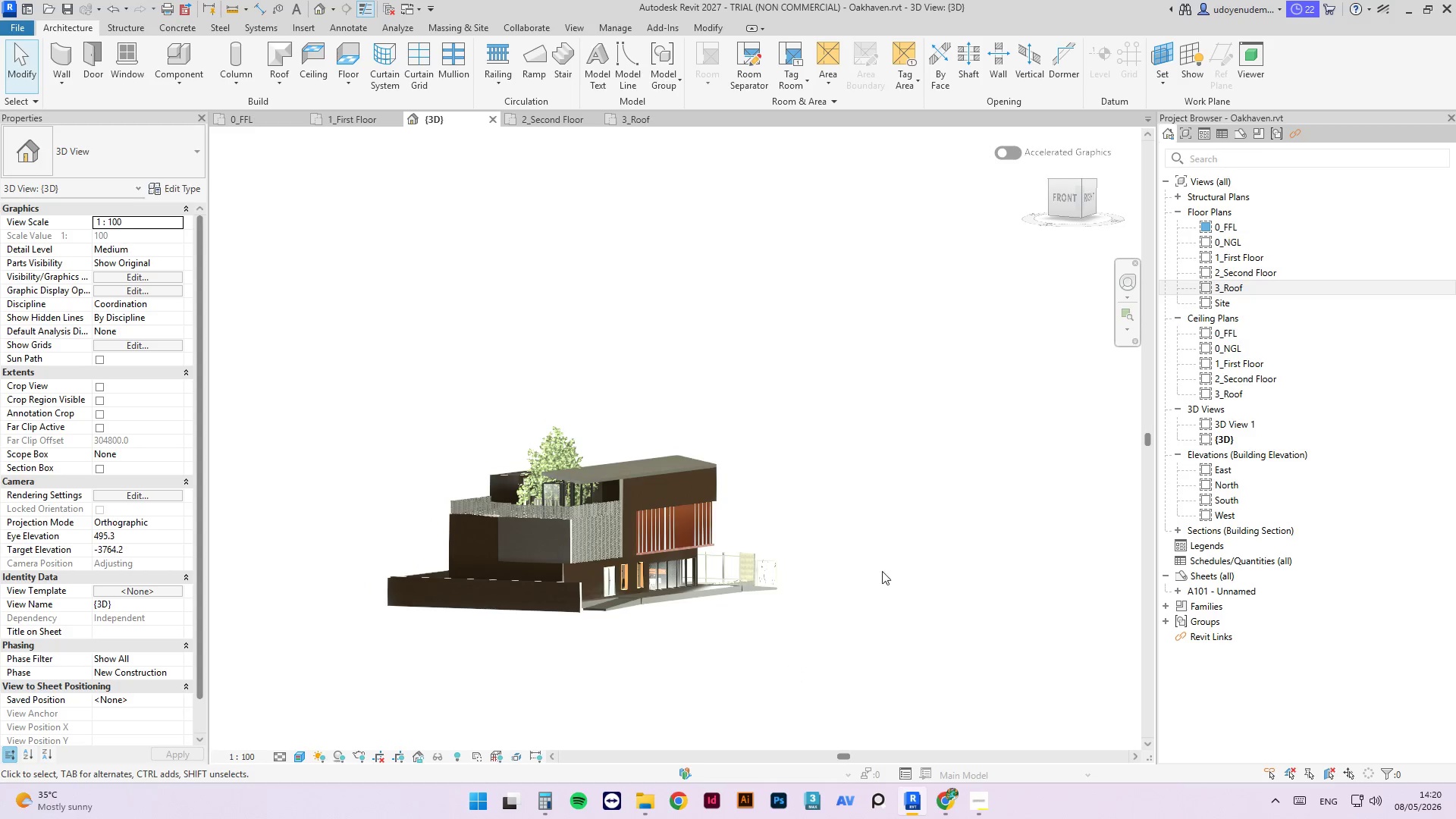 
scroll: coordinate [641, 494], scroll_direction: up, amount: 12.0
 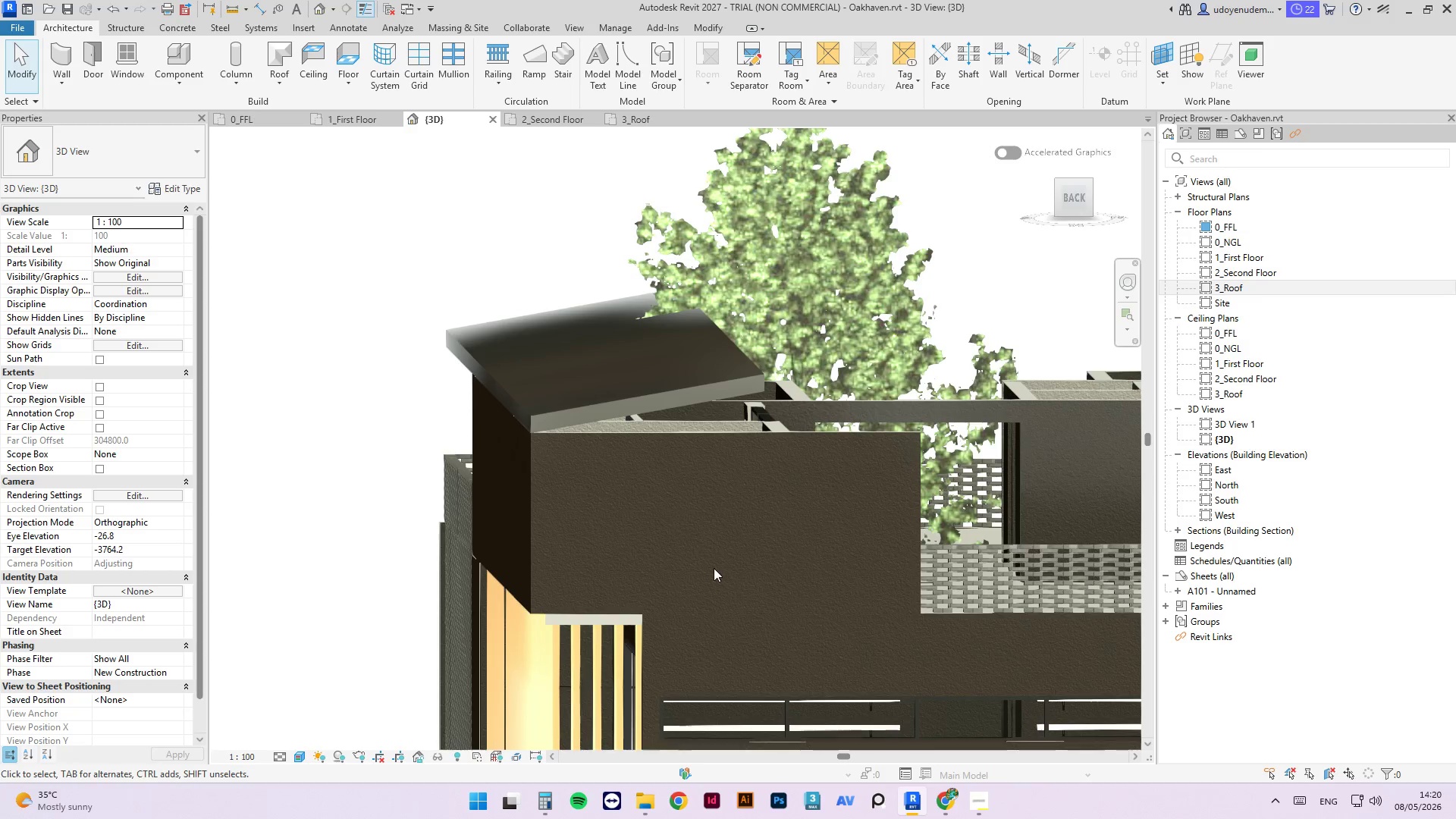 
key(Shift+ShiftLeft)
 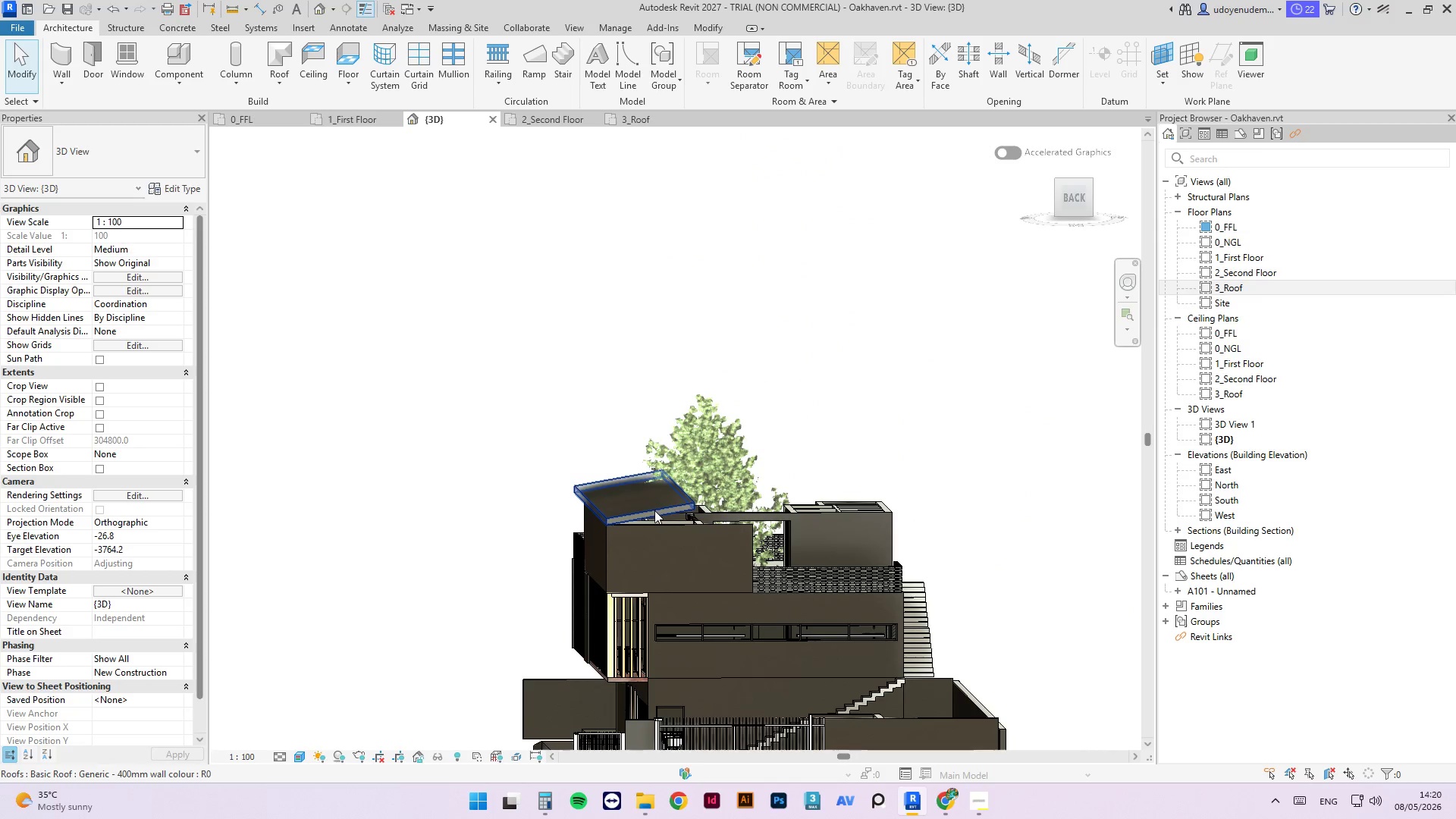 
scroll: coordinate [606, 596], scroll_direction: down, amount: 7.0
 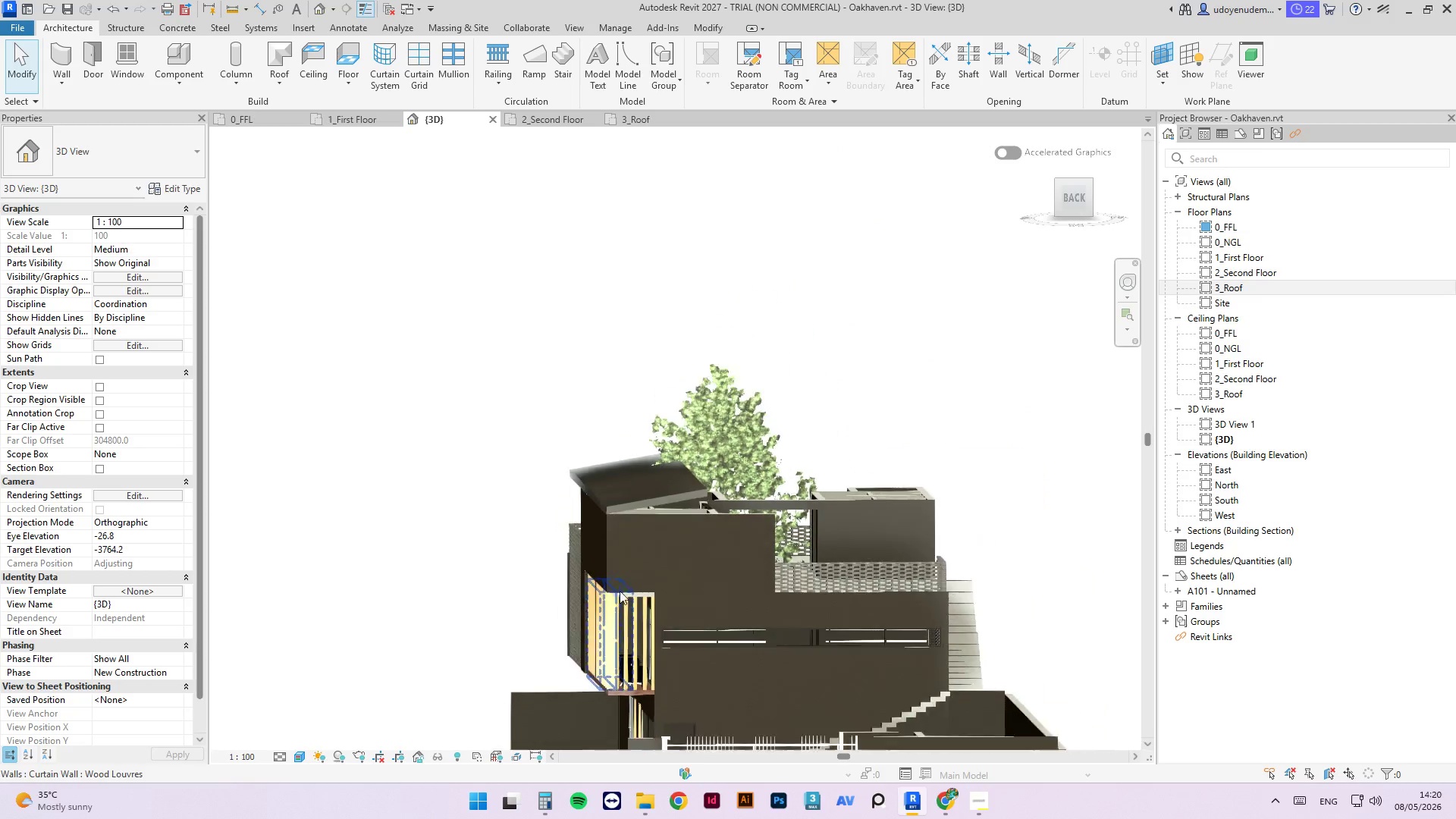 
left_click([654, 510])
 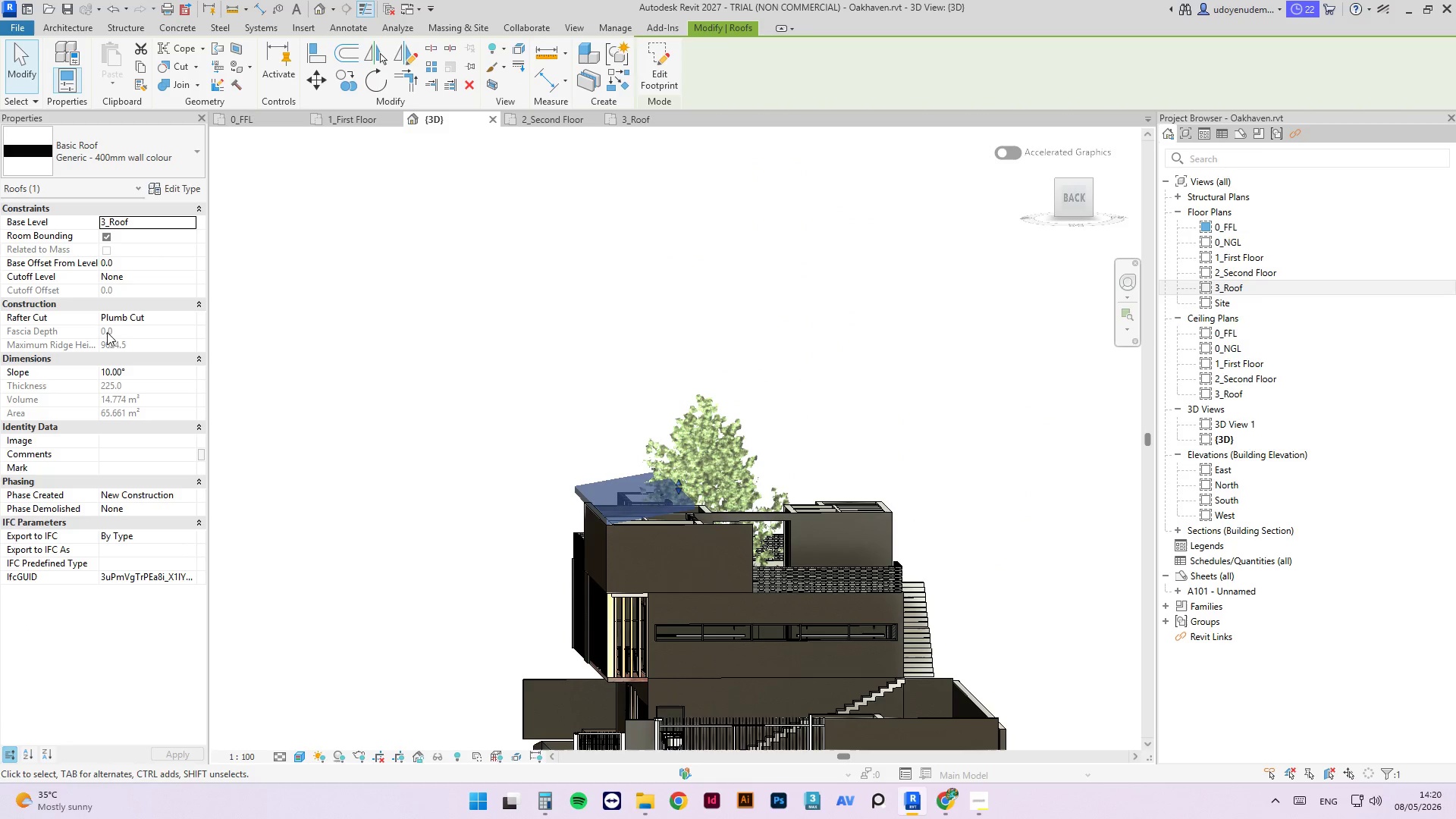 
left_click([148, 368])
 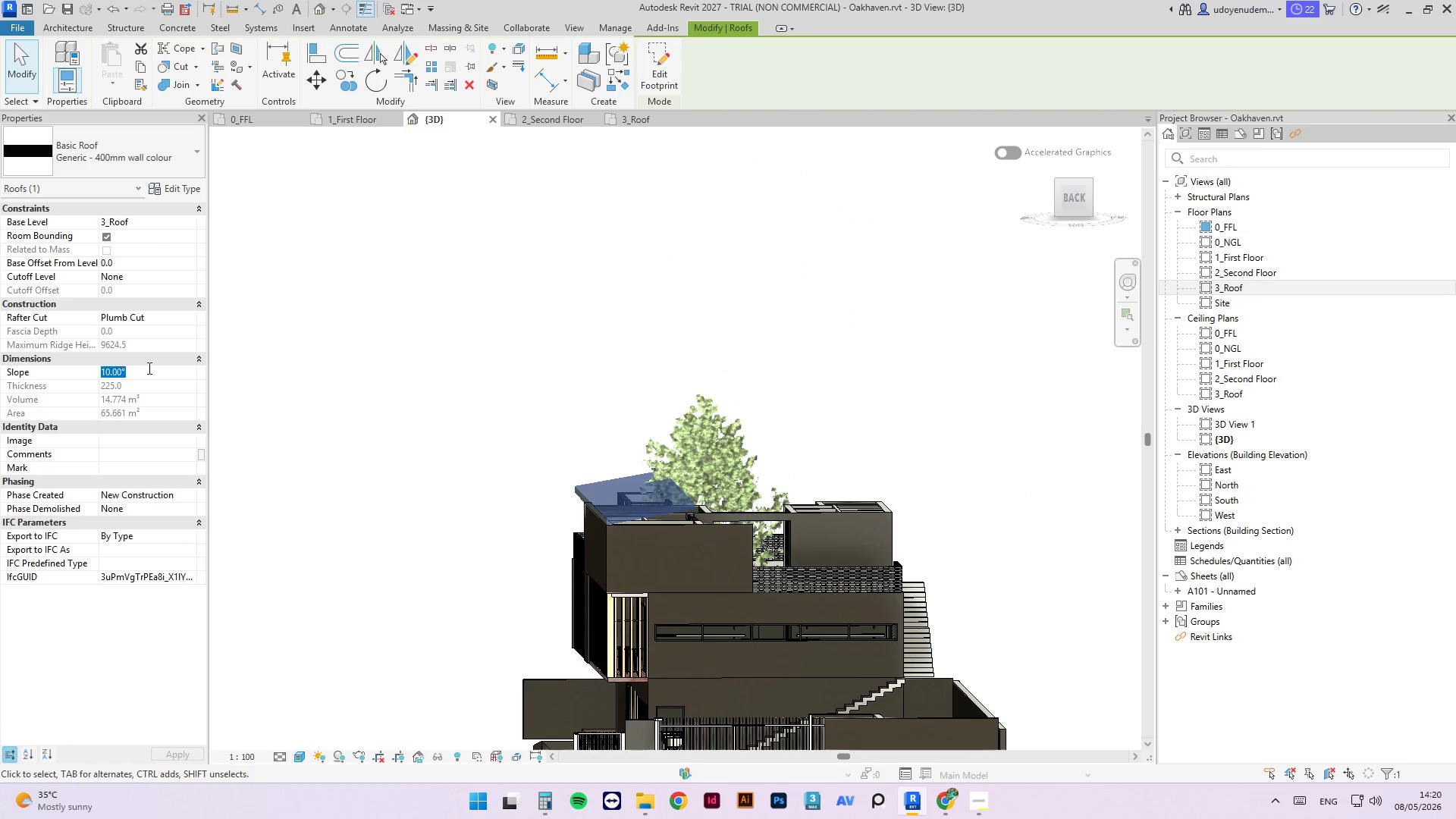 
key(Numpad3)
 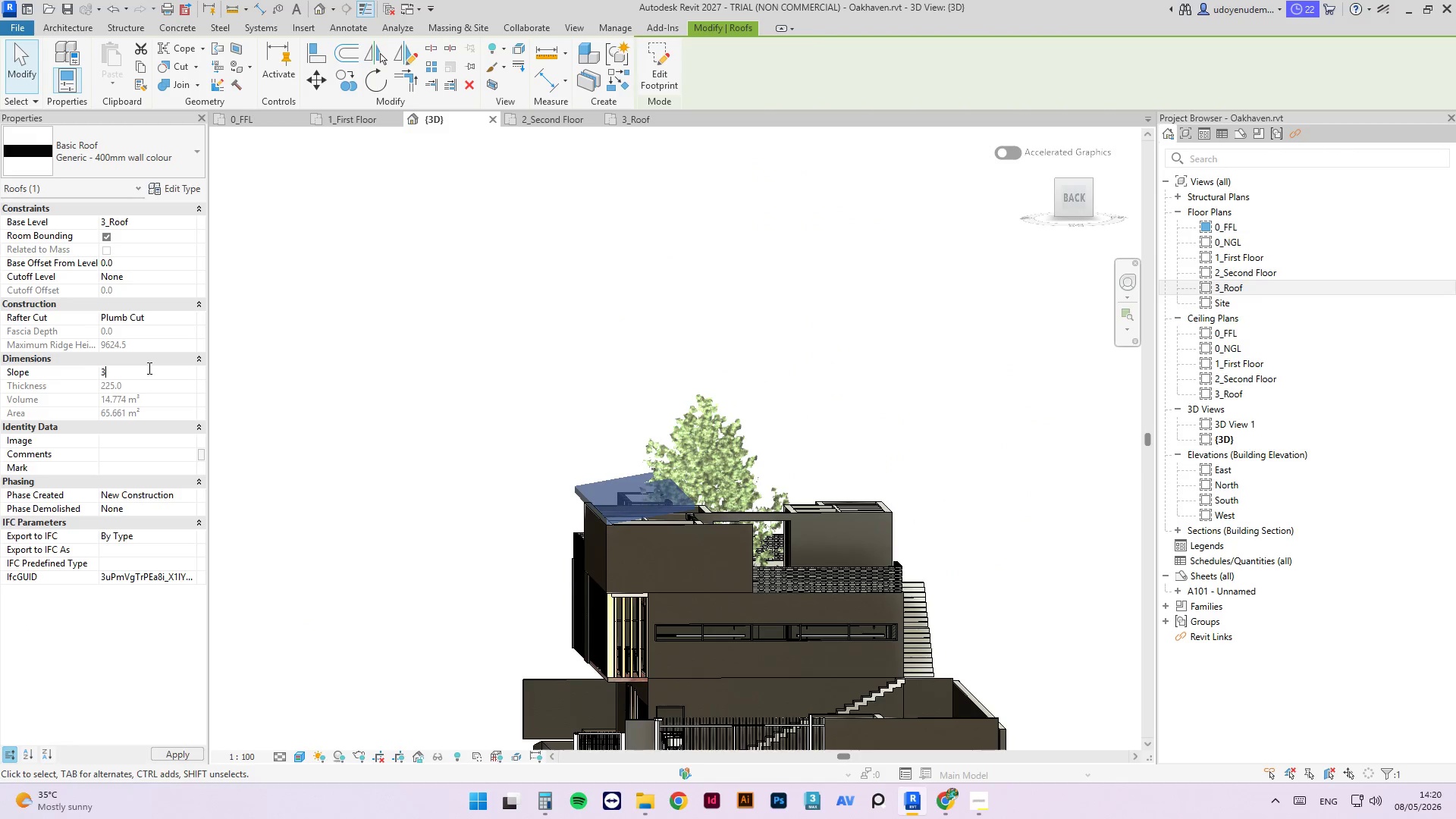 
key(Numpad0)
 